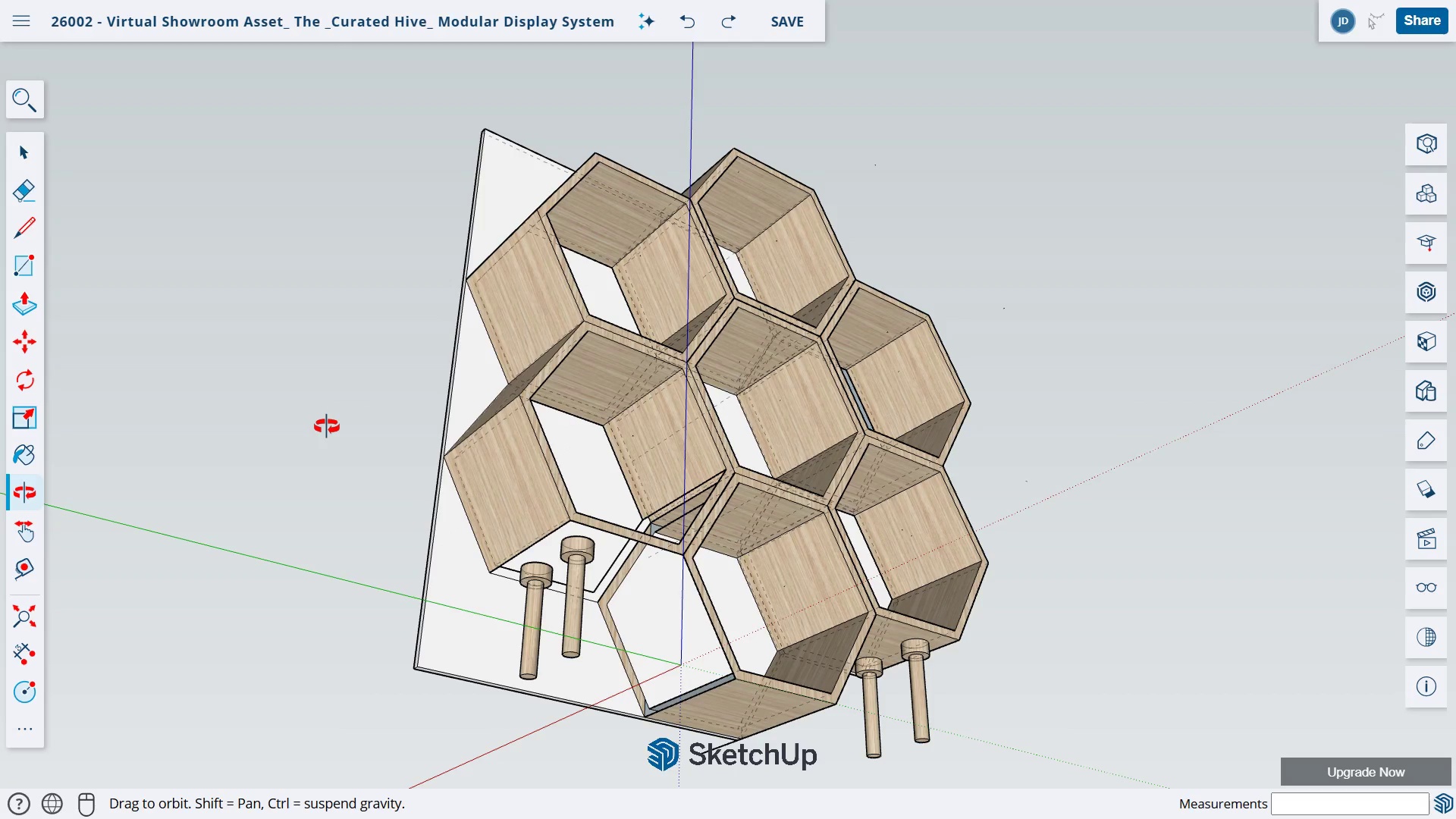 
key(Control+Z)
 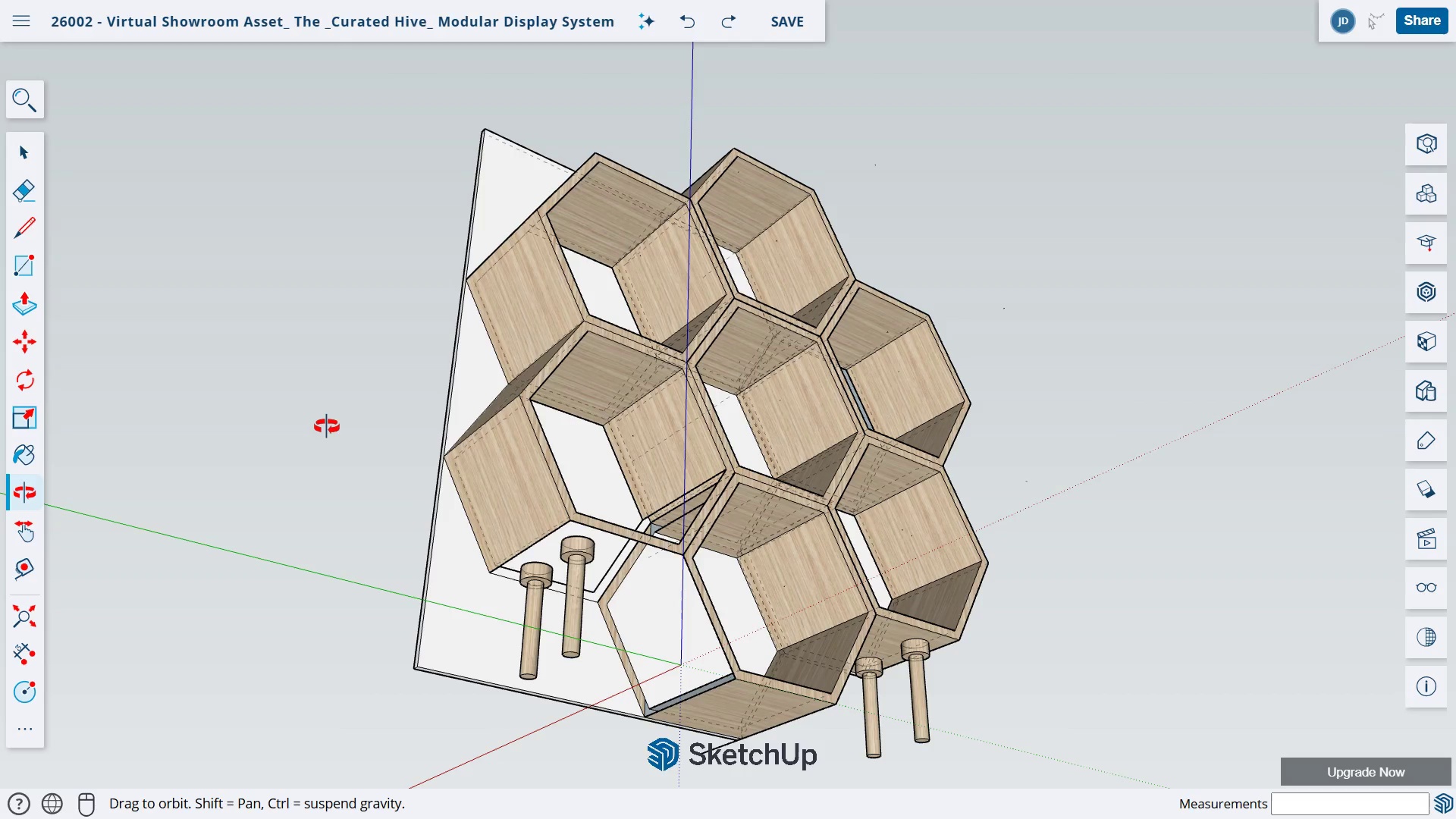 
key(Control+Z)
 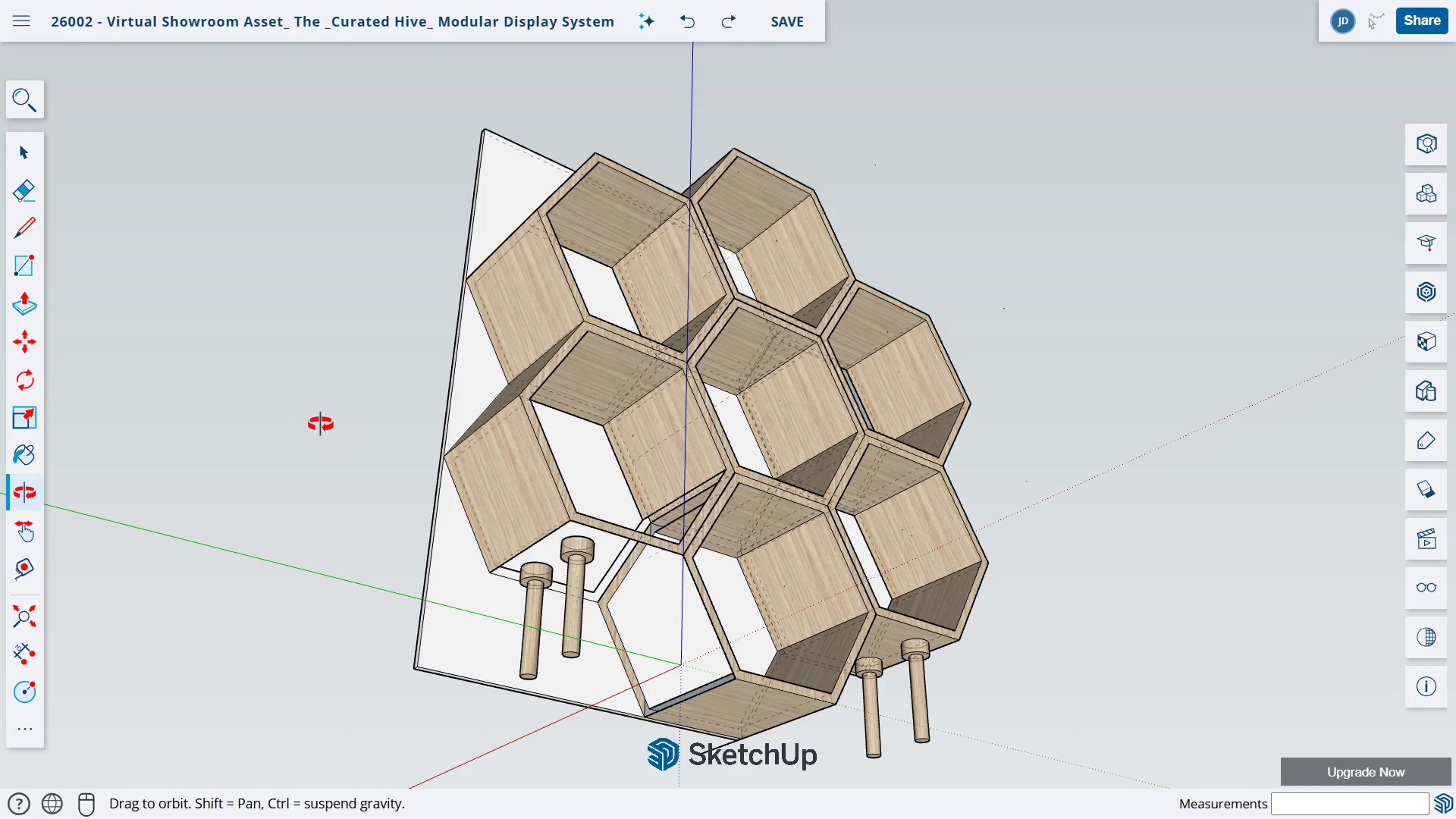 
key(Control+Z)
 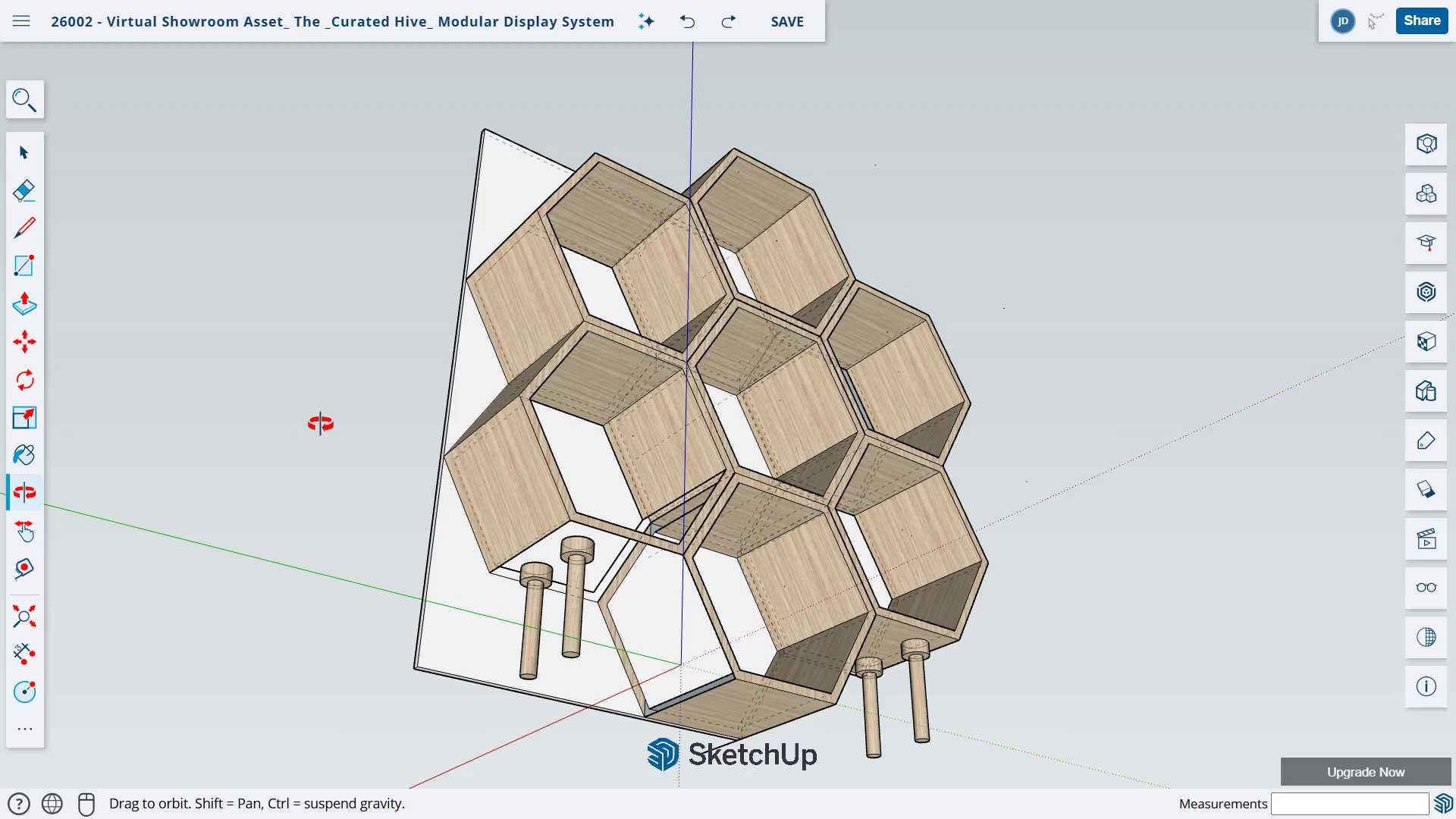 
key(Control+Z)
 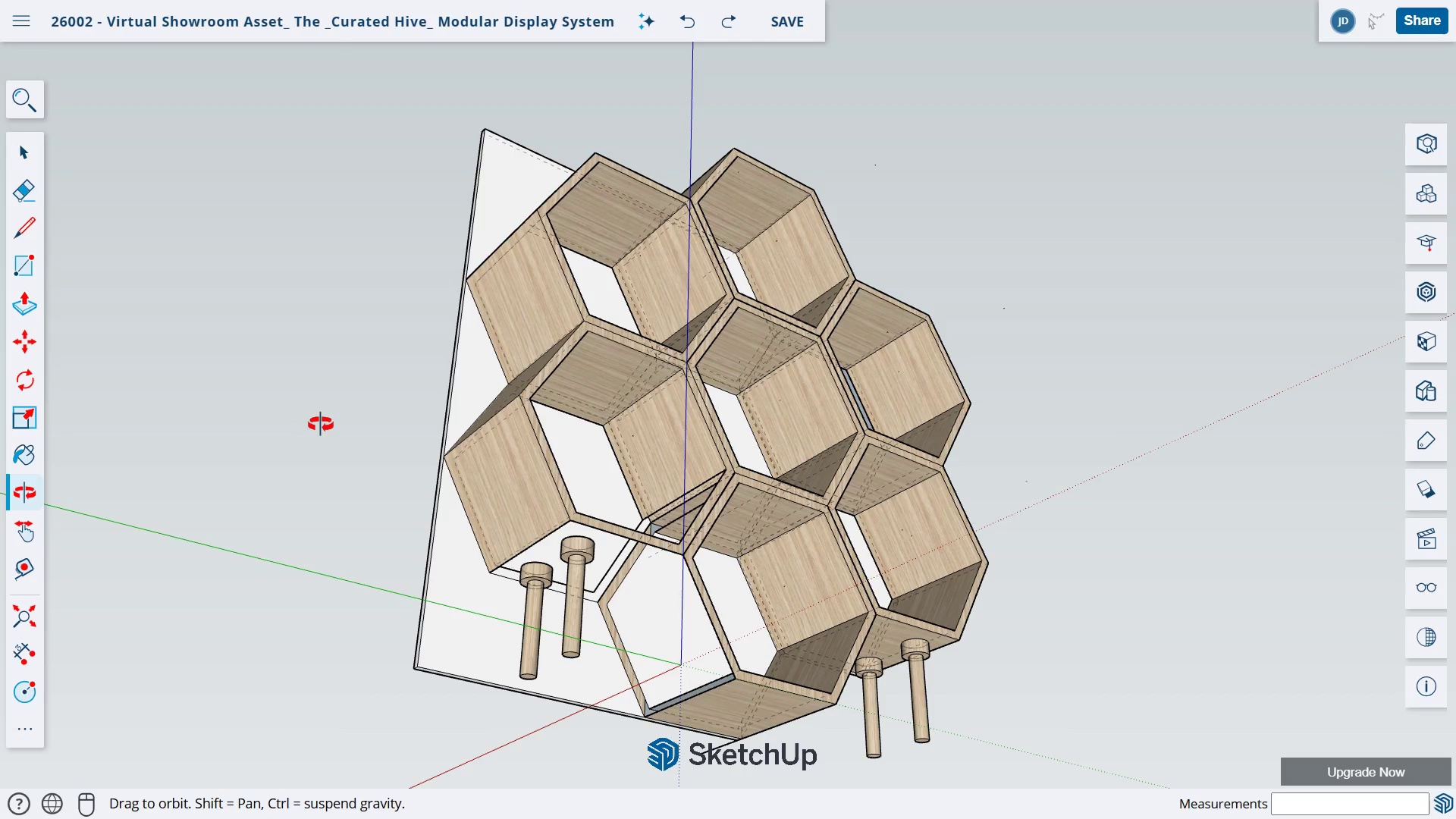 
key(Control+Z)
 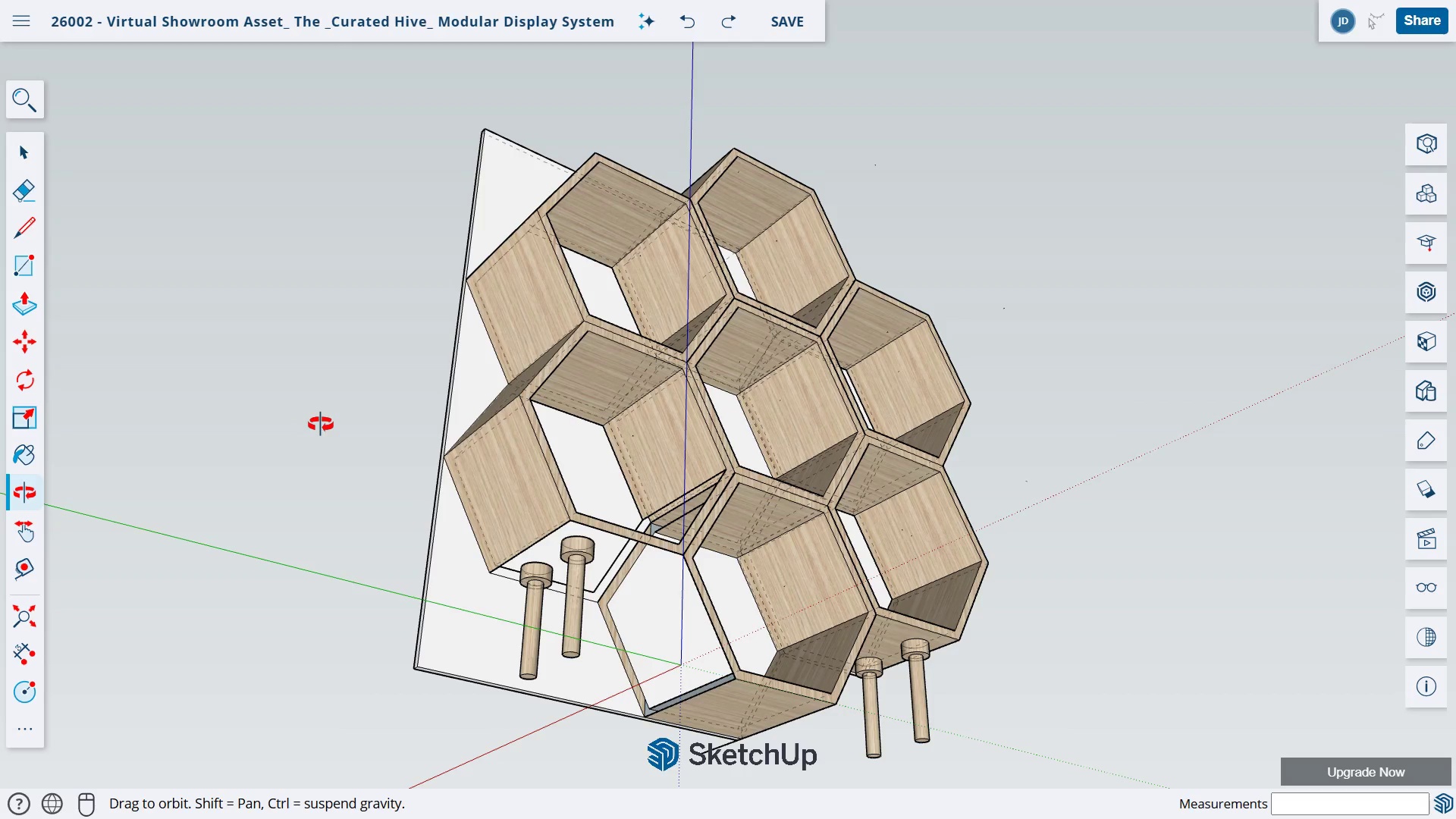 
key(Control+Z)
 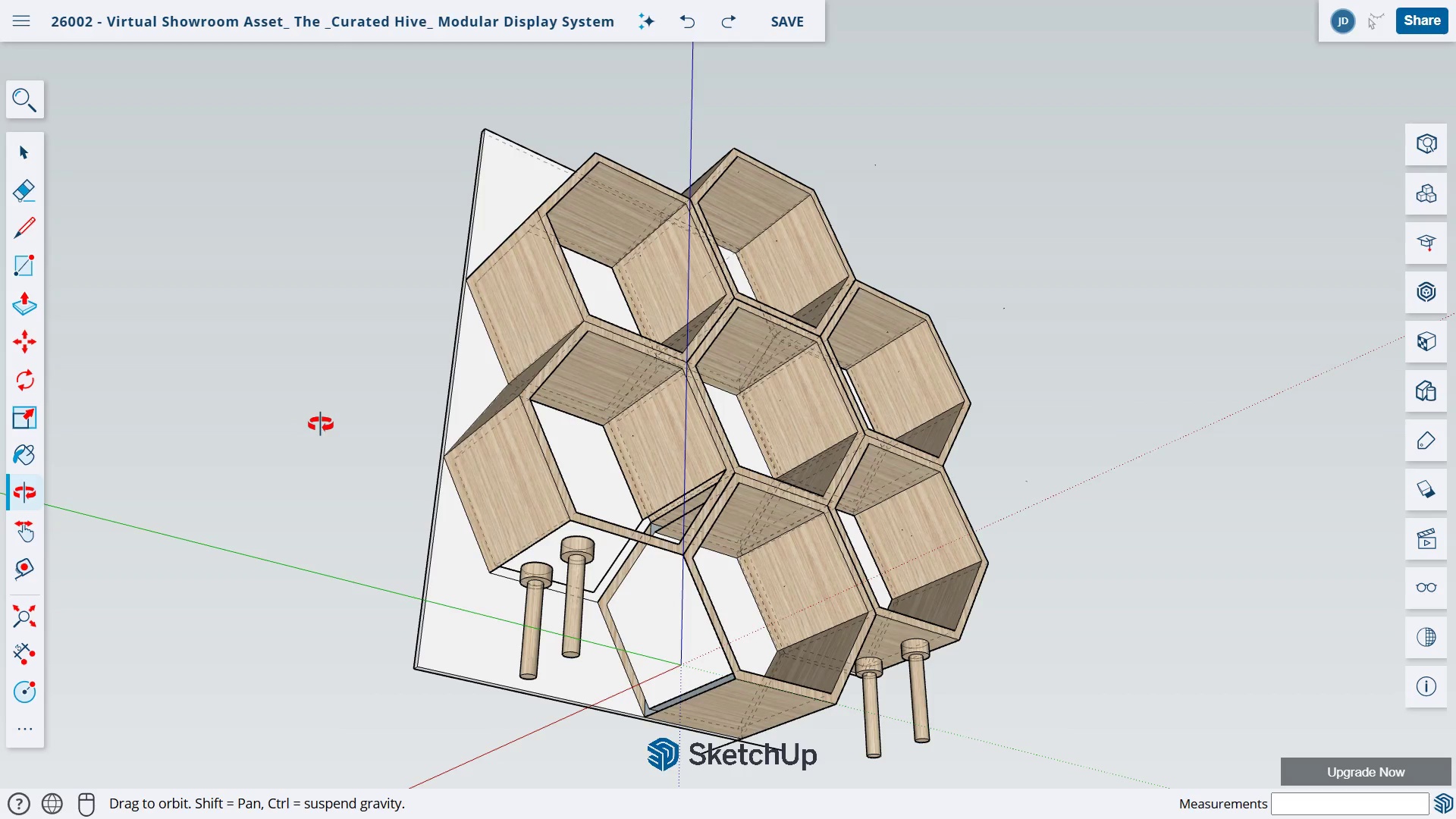 
key(Control+Z)
 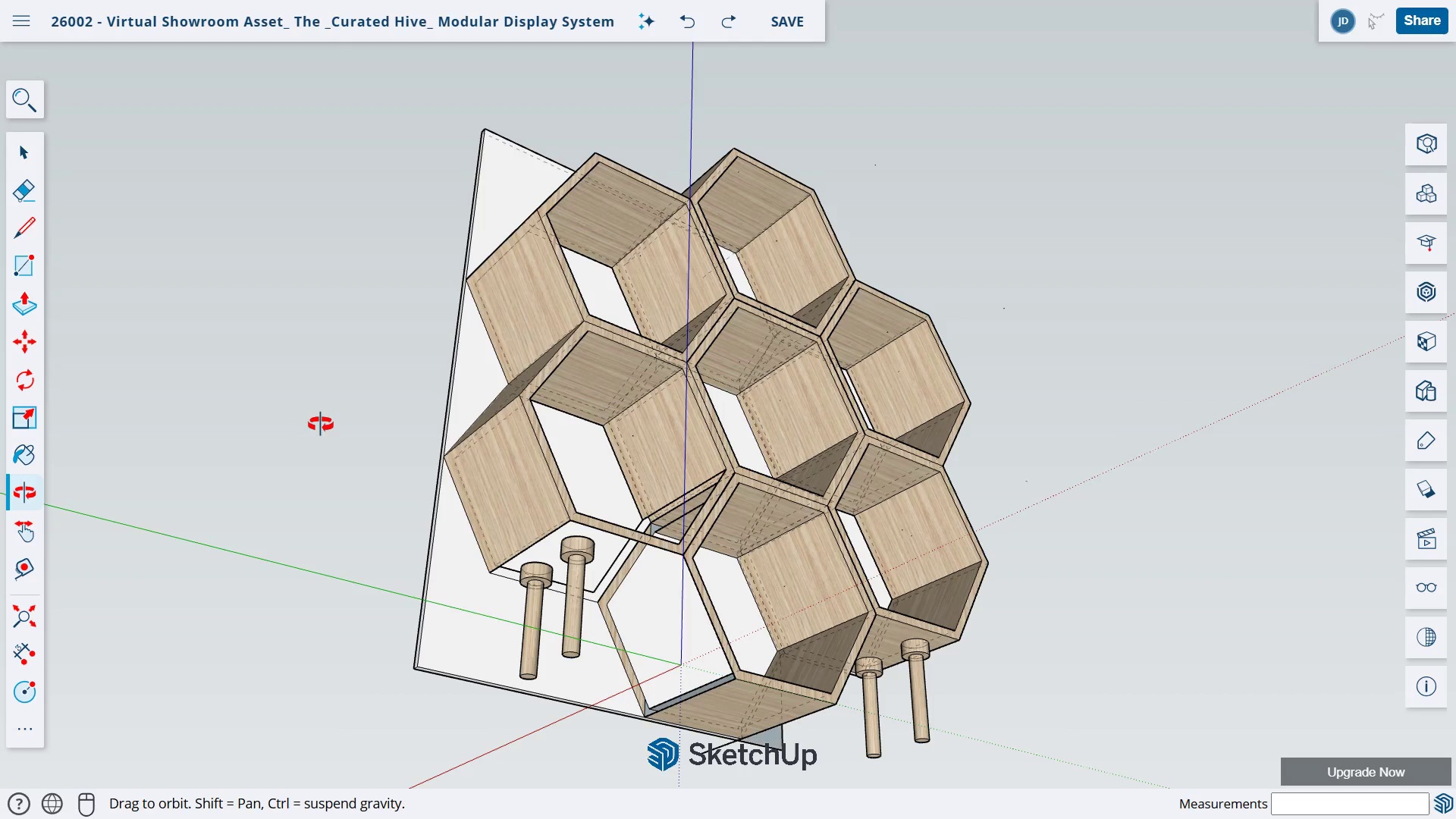 
key(Control+Z)
 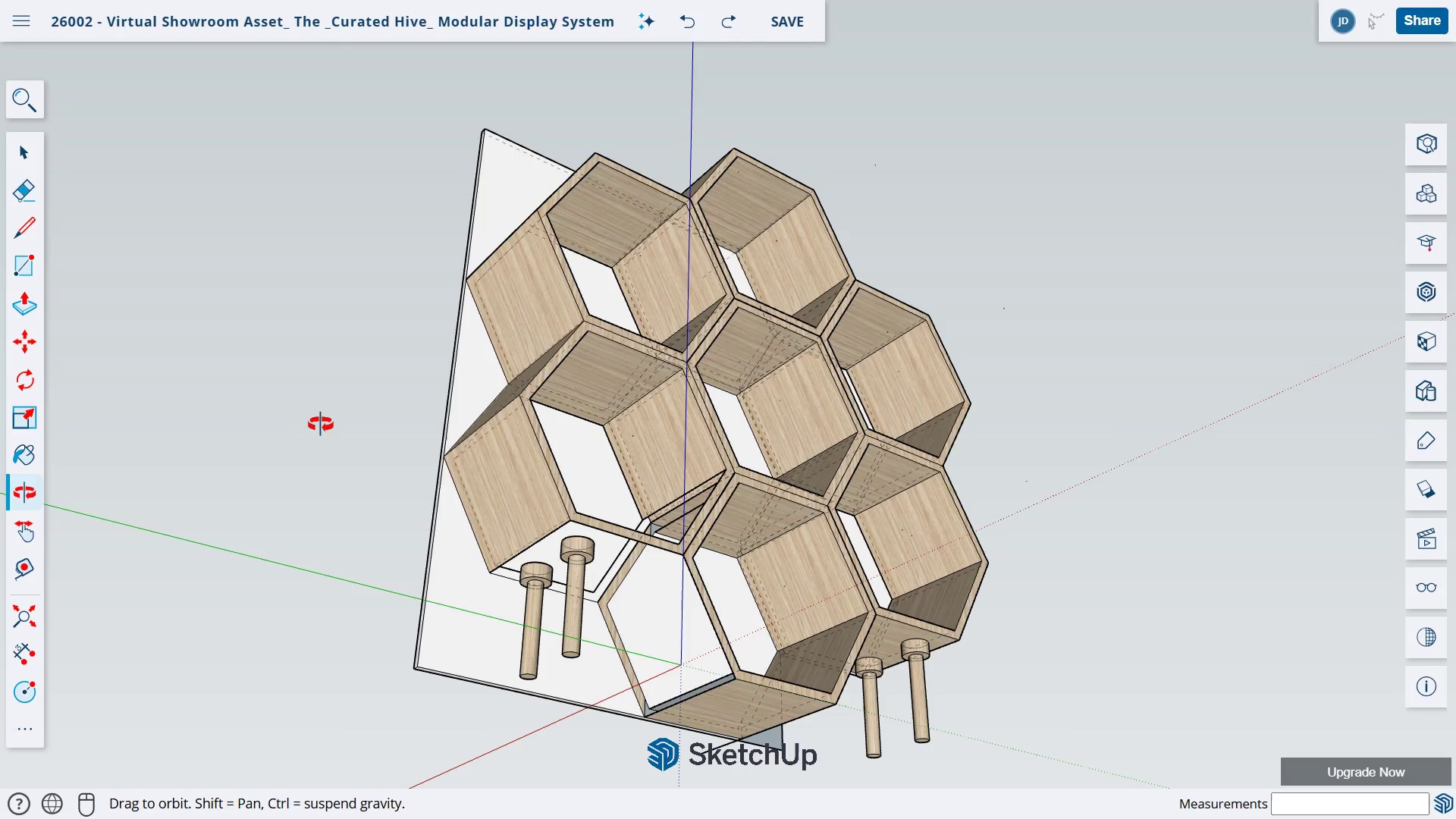 
key(Control+Z)
 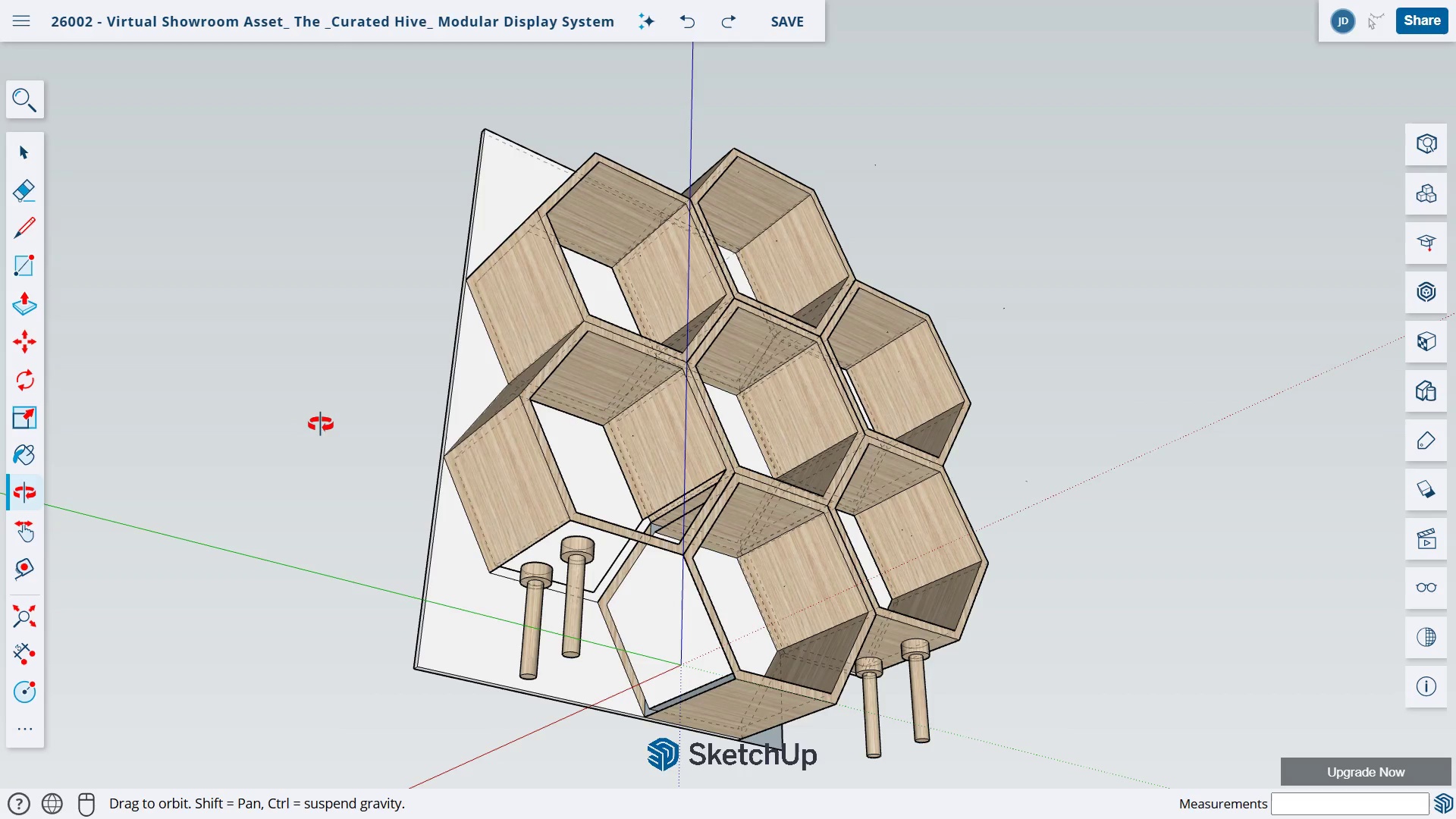 
key(Control+Z)
 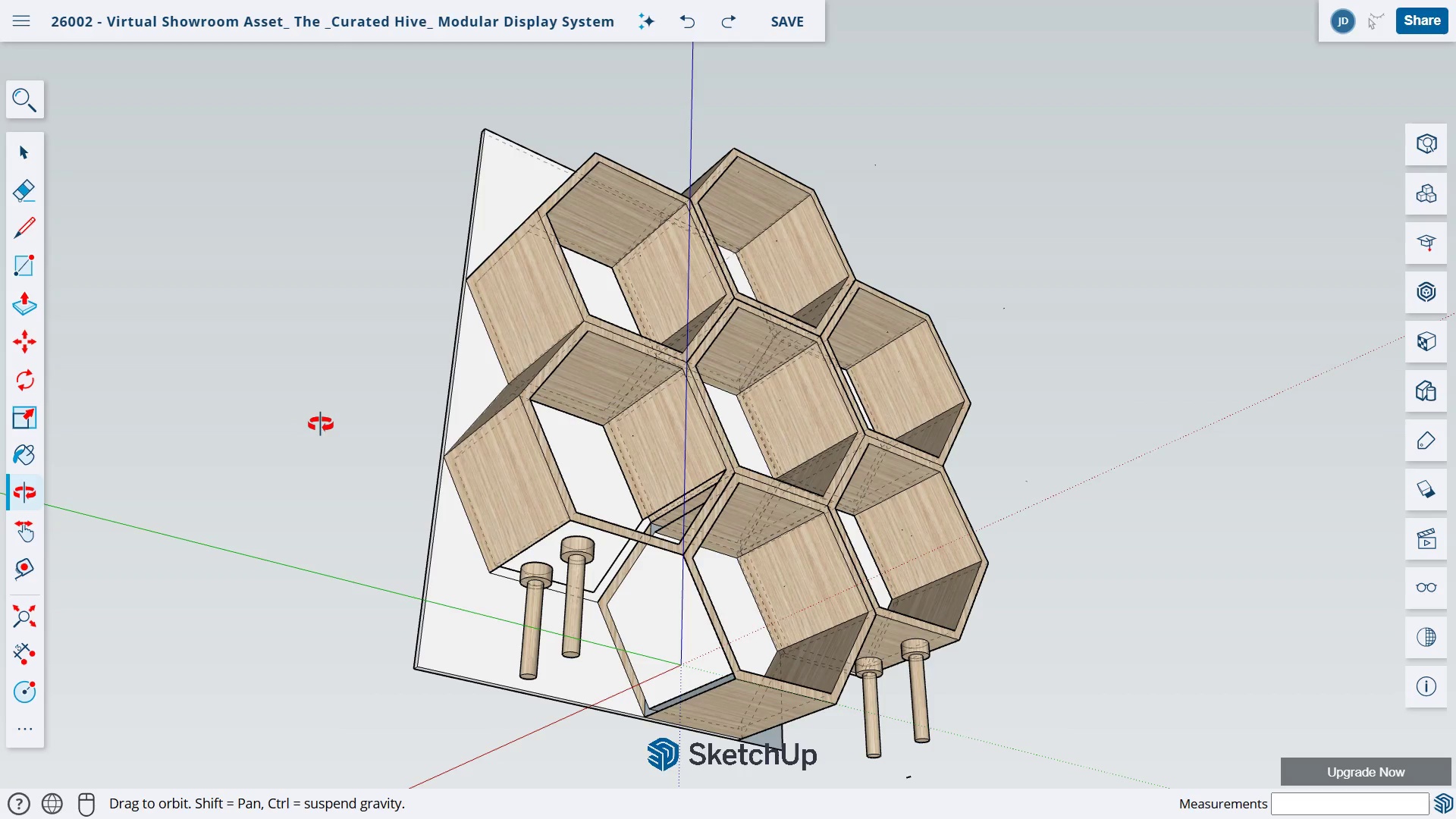 
key(Control+Z)
 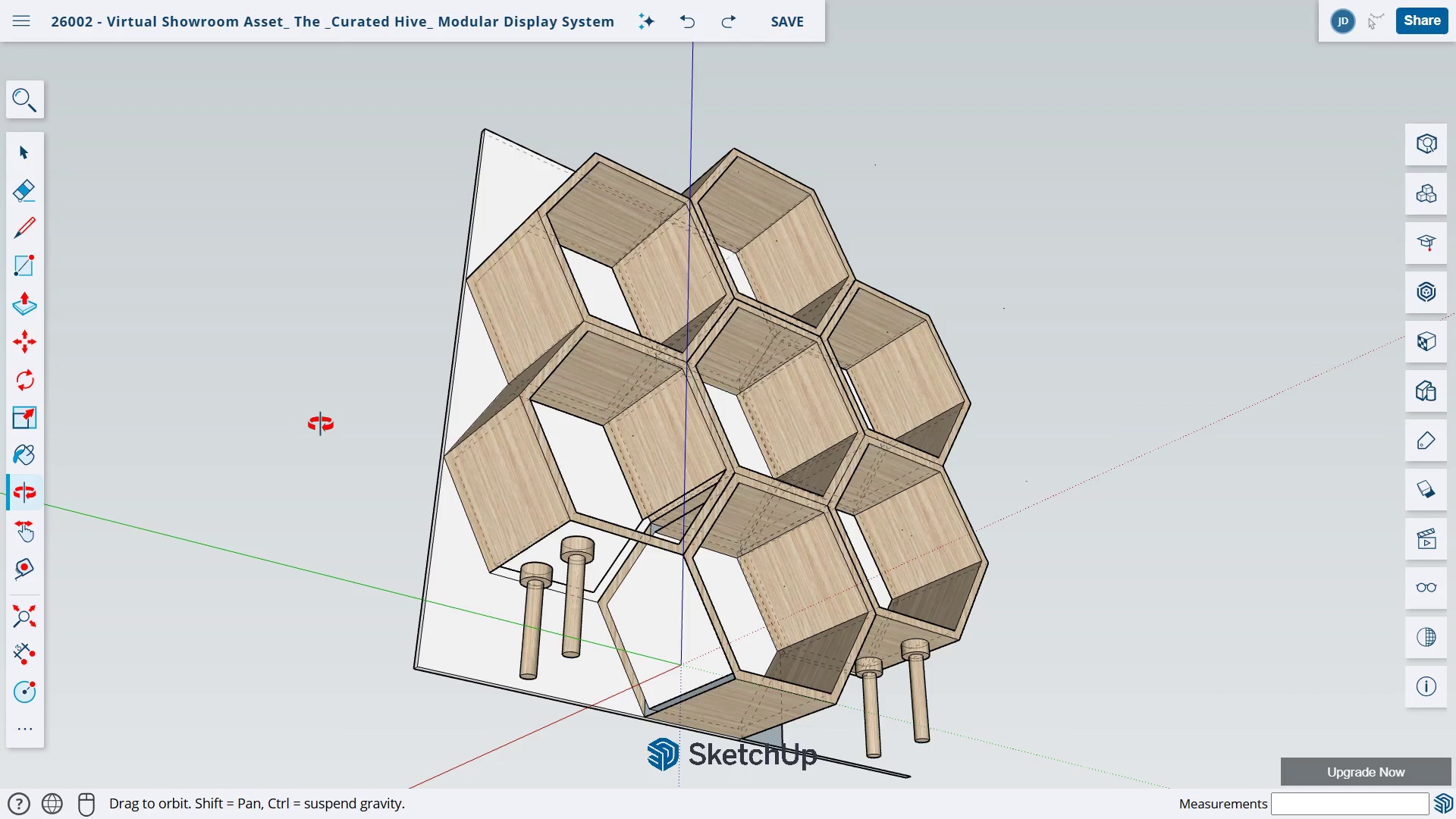 
key(Control+Z)
 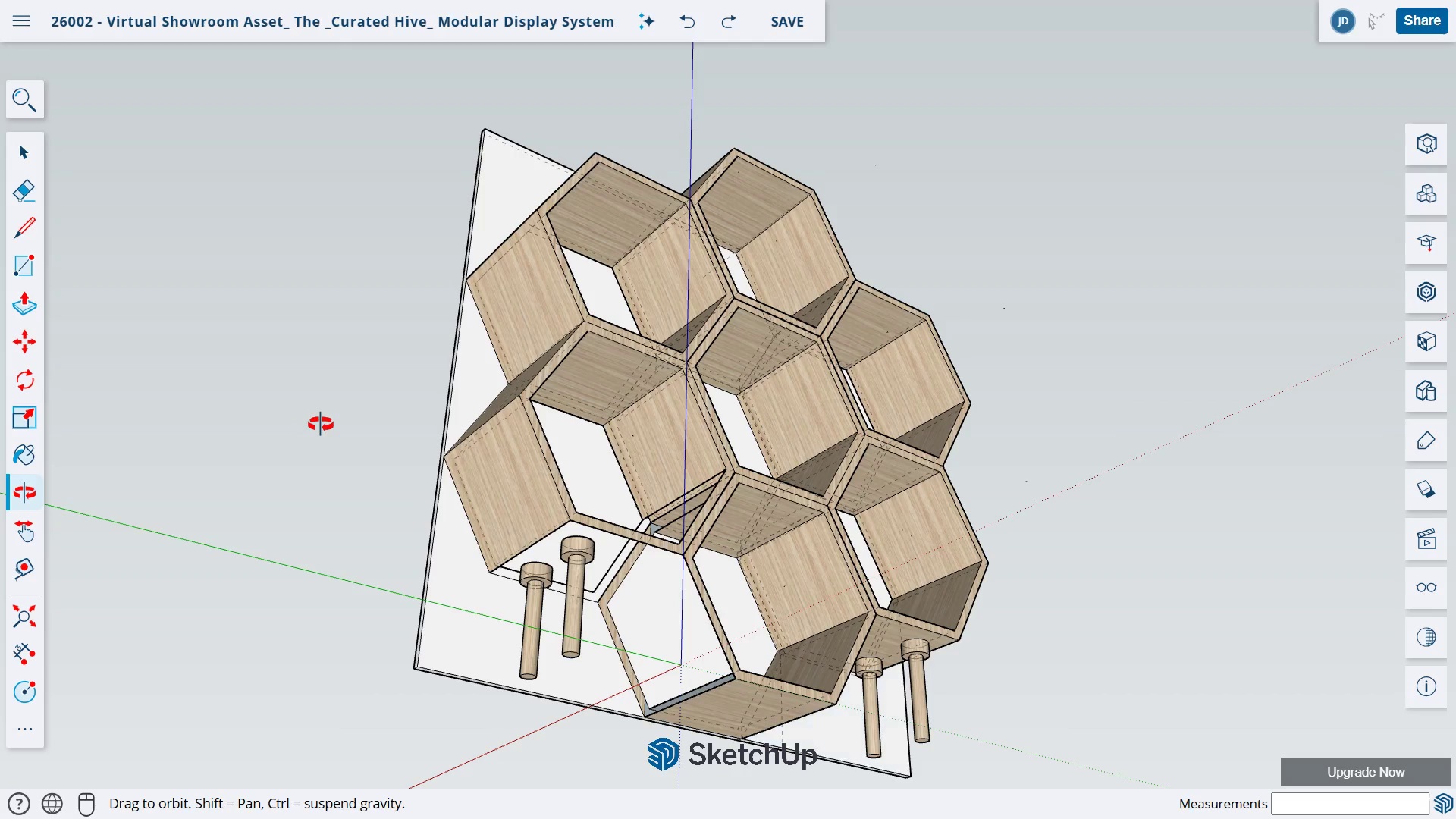 
key(Control+Z)
 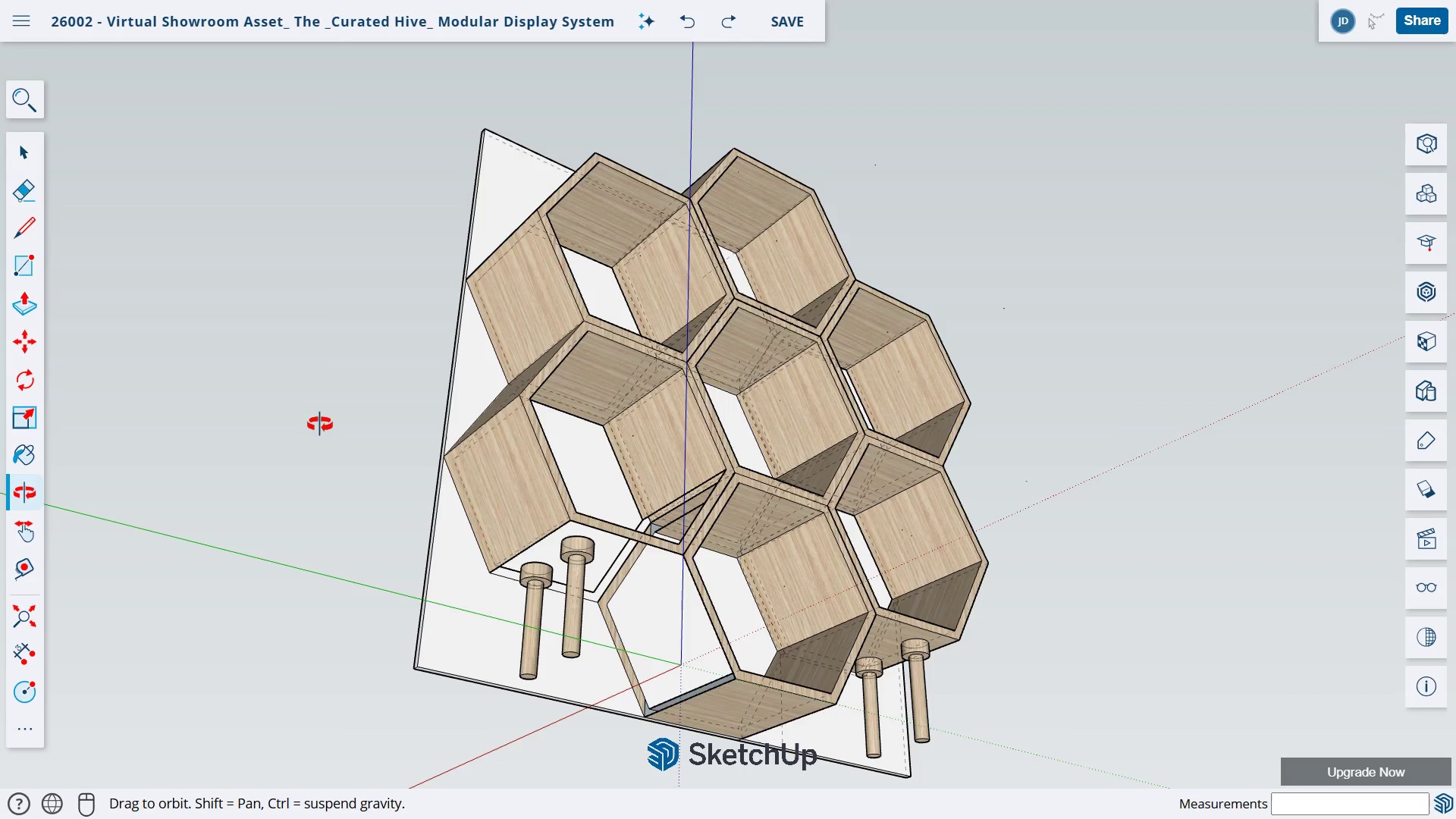 
key(Control+Z)
 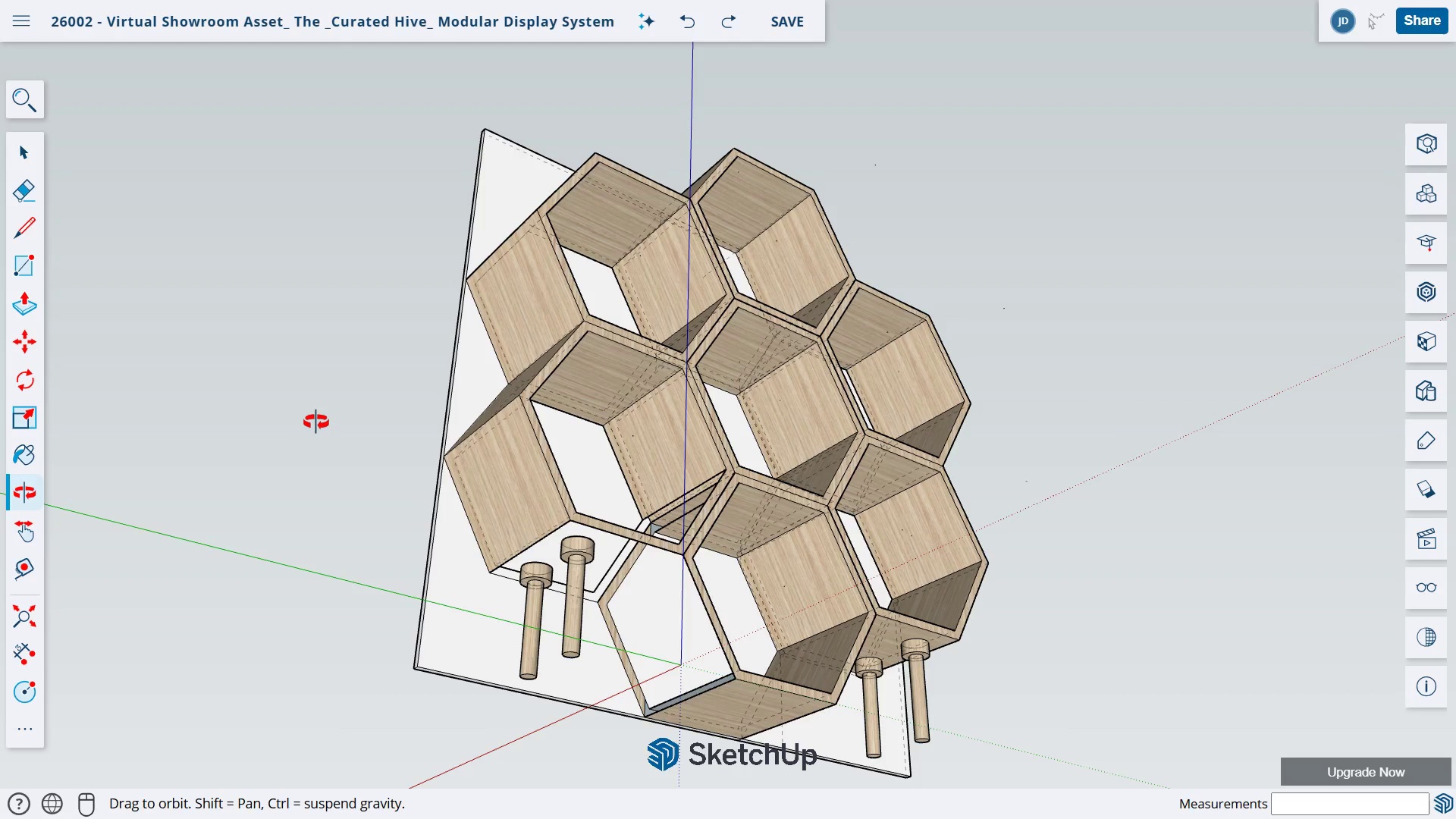 
key(Control+Z)
 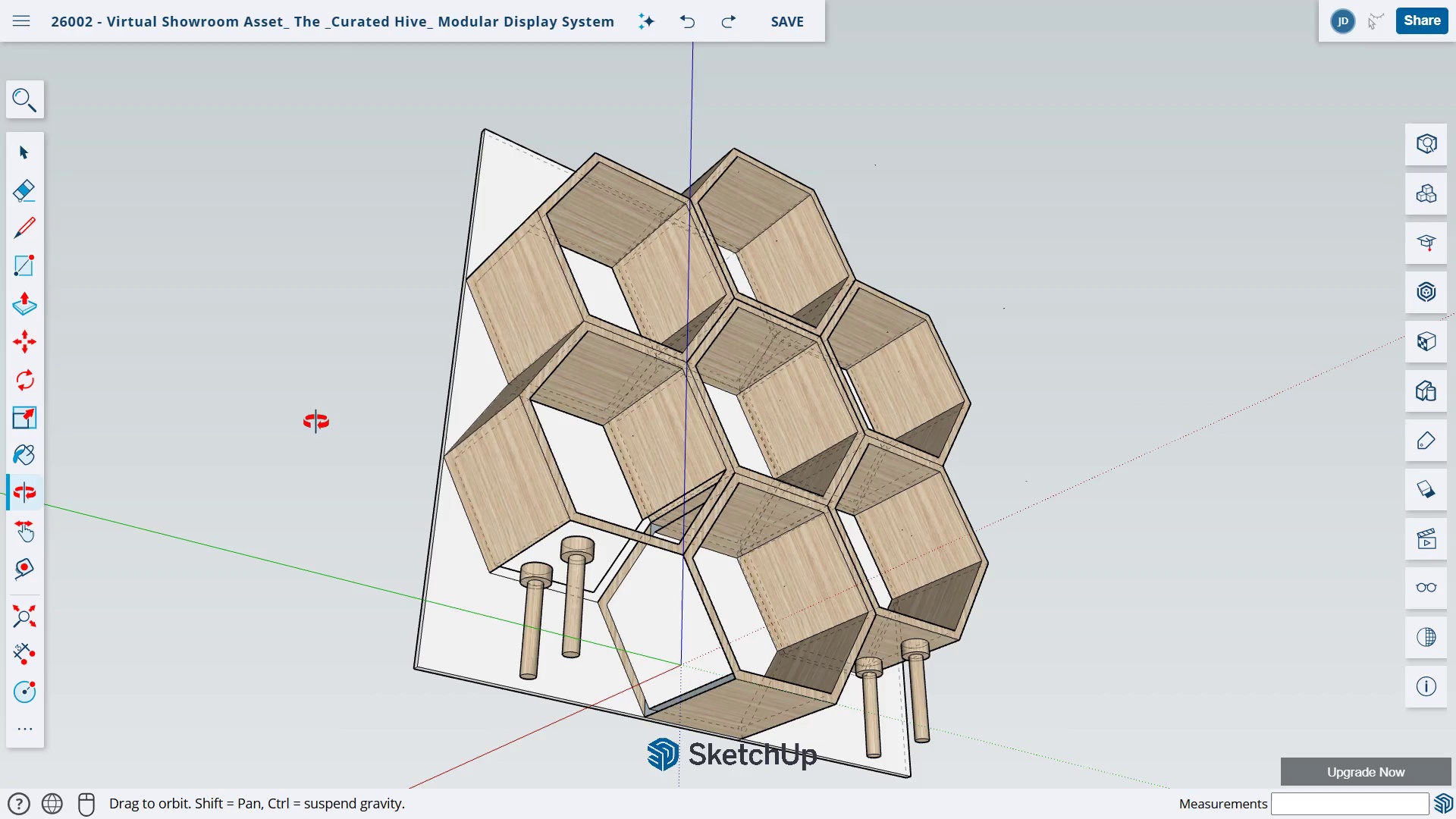 
key(Control+Z)
 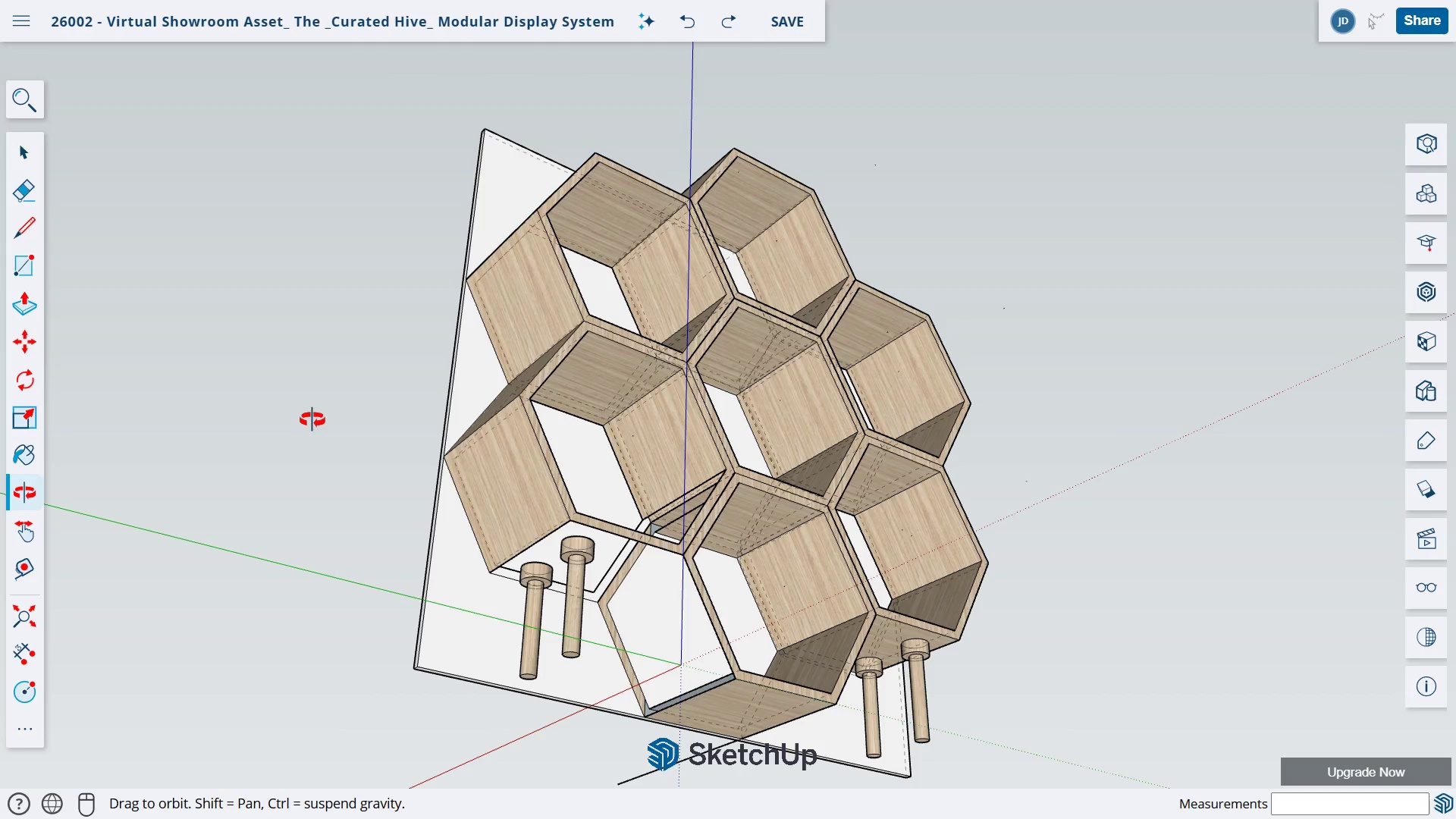 
key(Control+Z)
 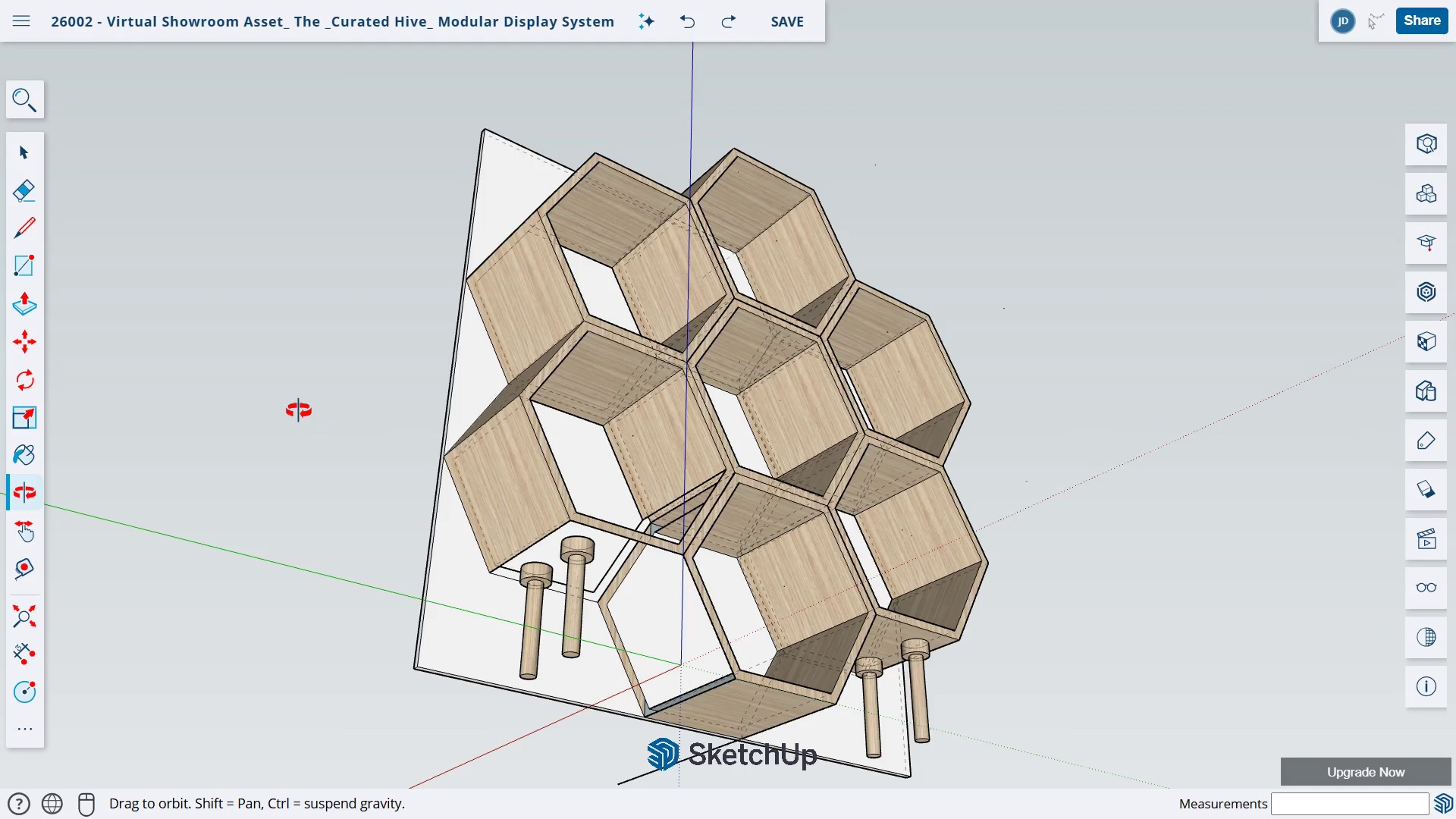 
key(Control+Y)
 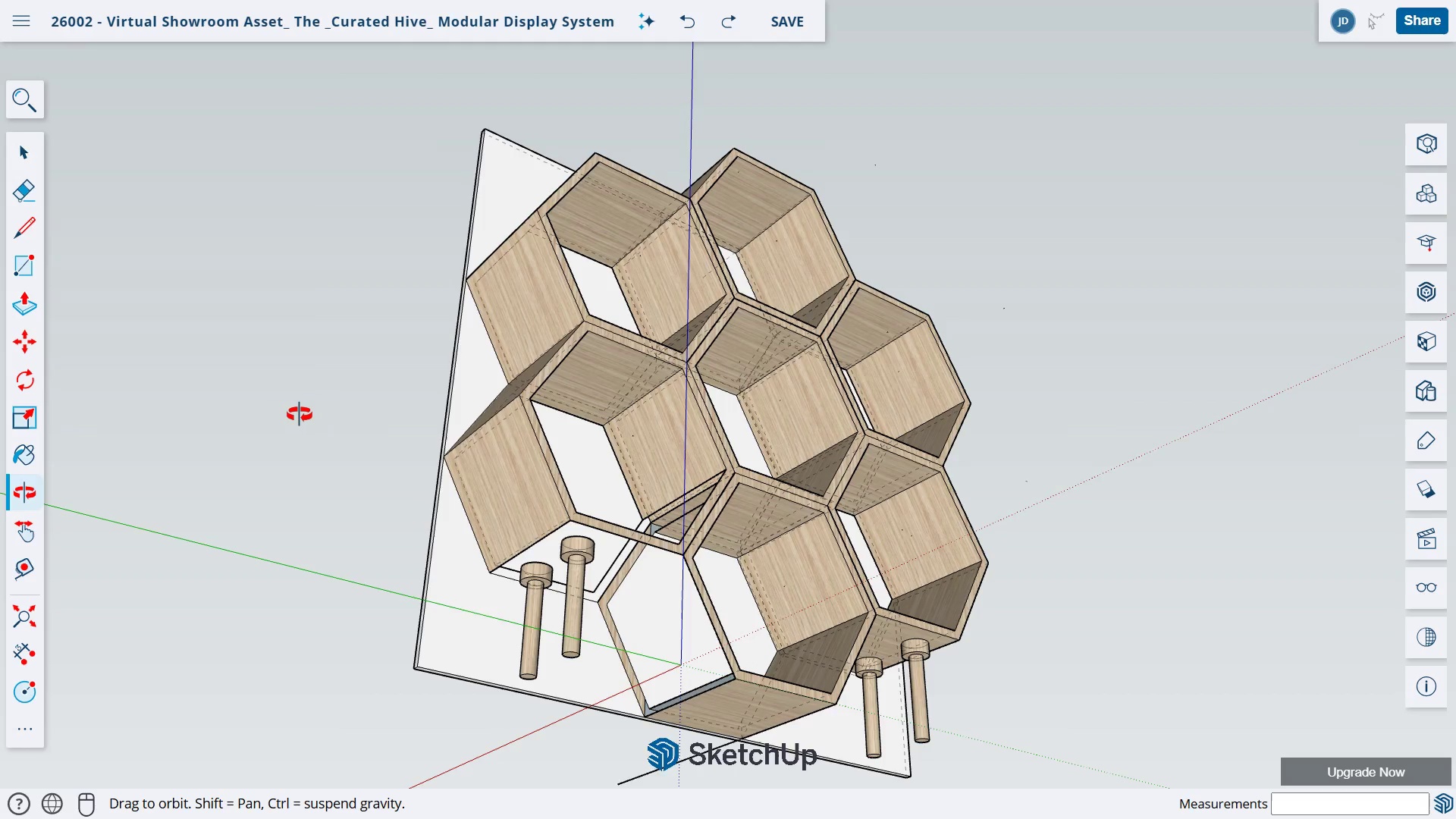 
key(Control+Y)
 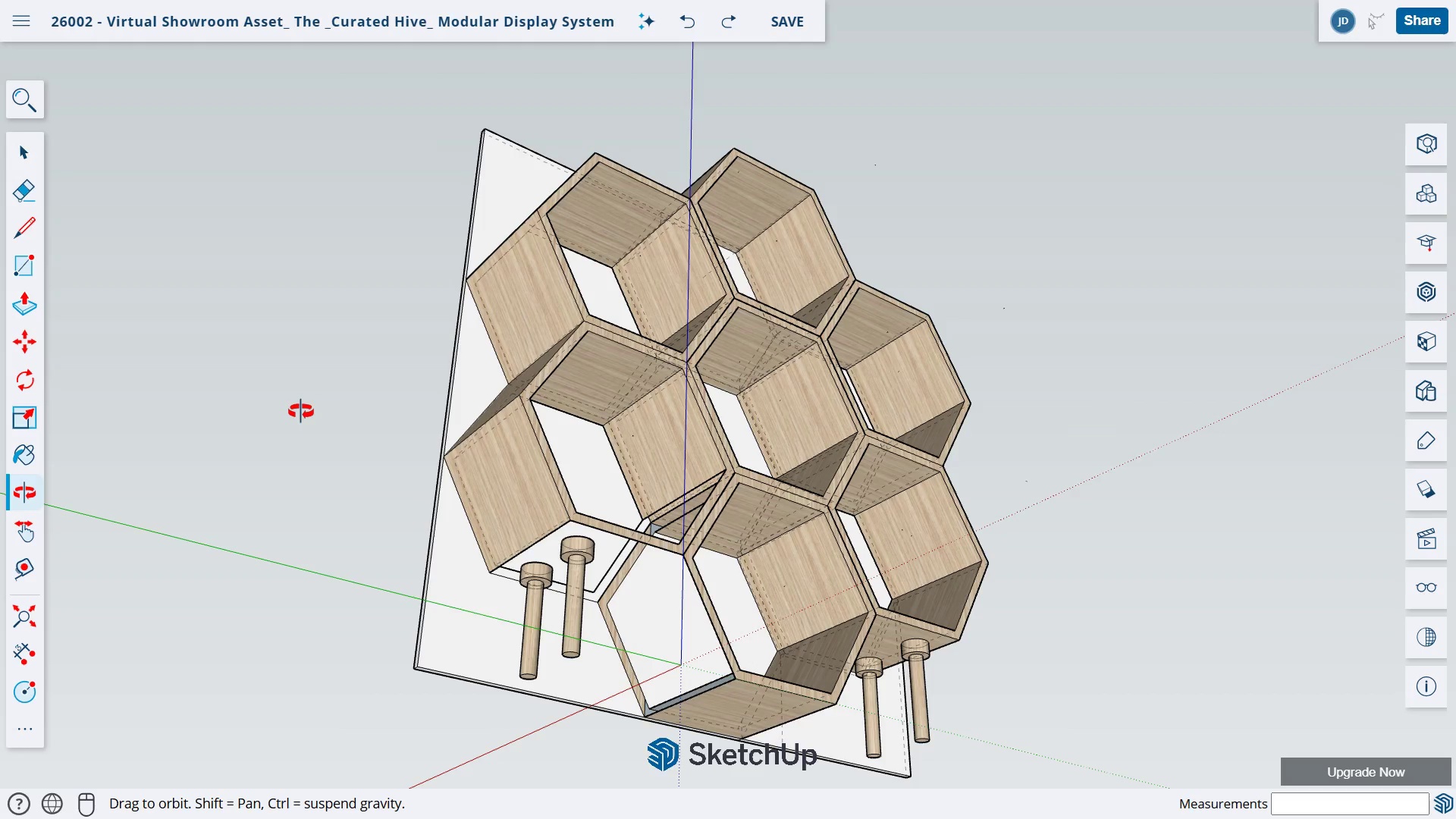 
key(Control+Y)
 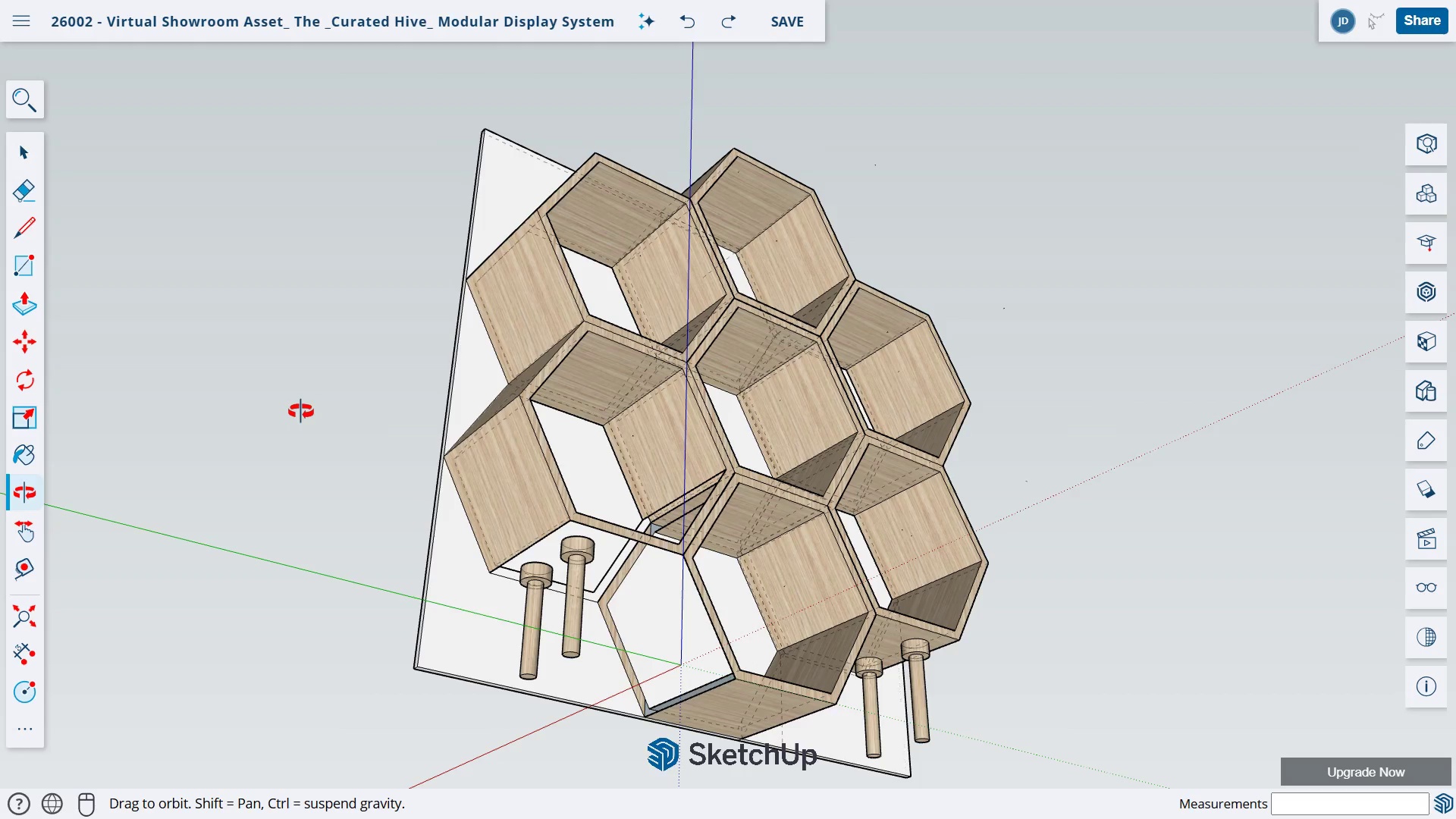 
key(Control+Y)
 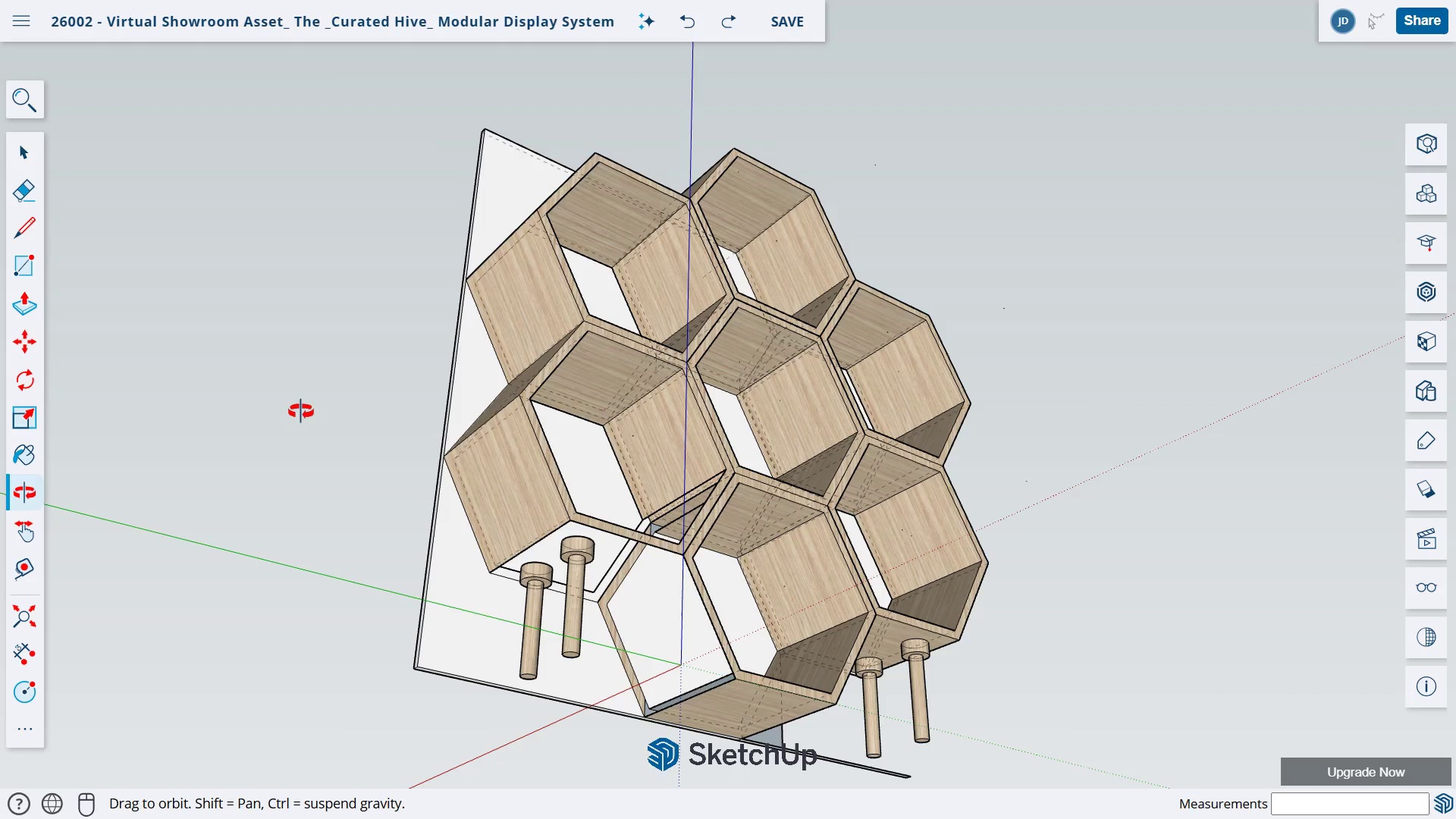 
key(Control+Y)
 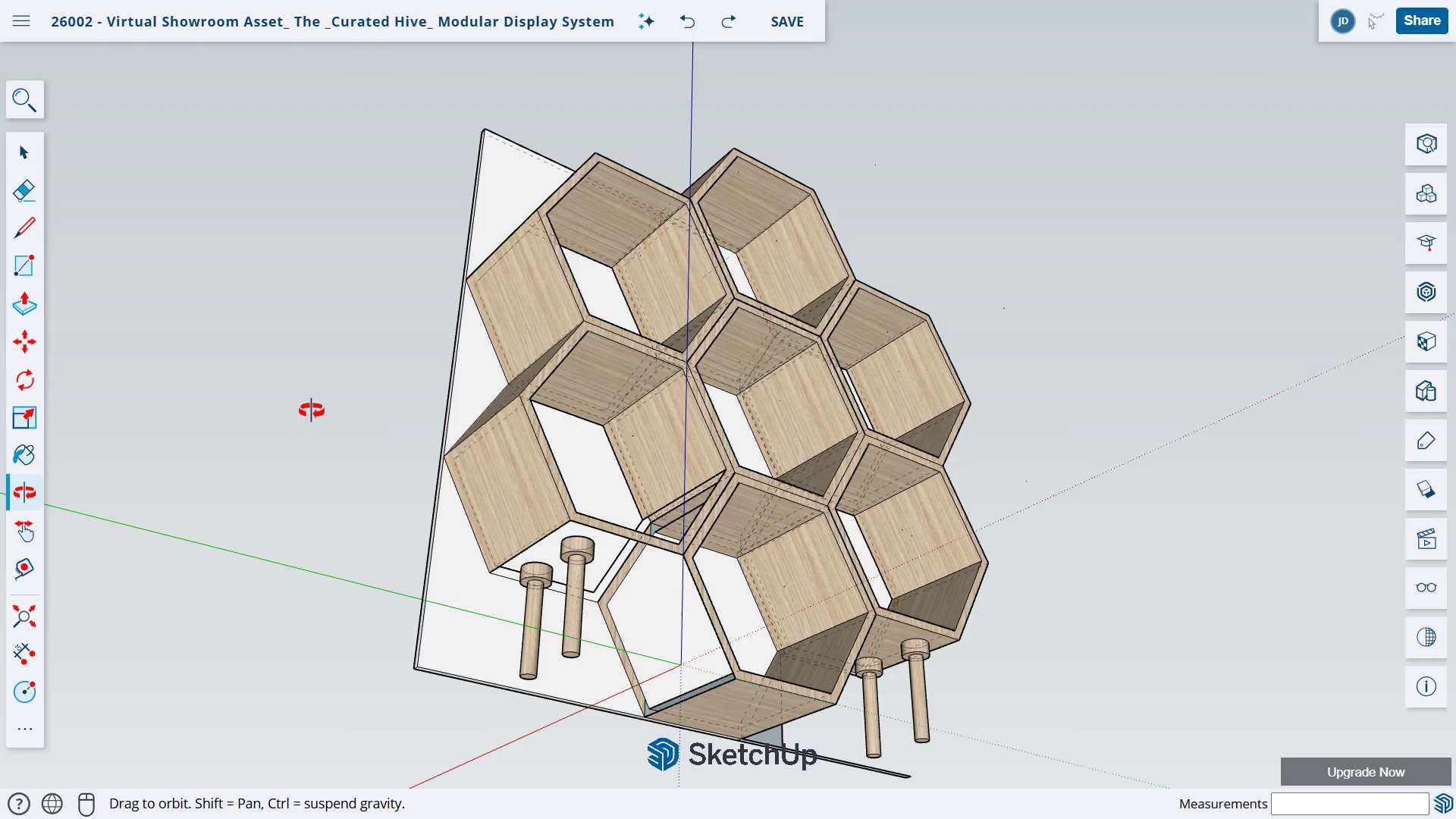 
left_click_drag(start_coordinate=[312, 410], to_coordinate=[1243, 551])
 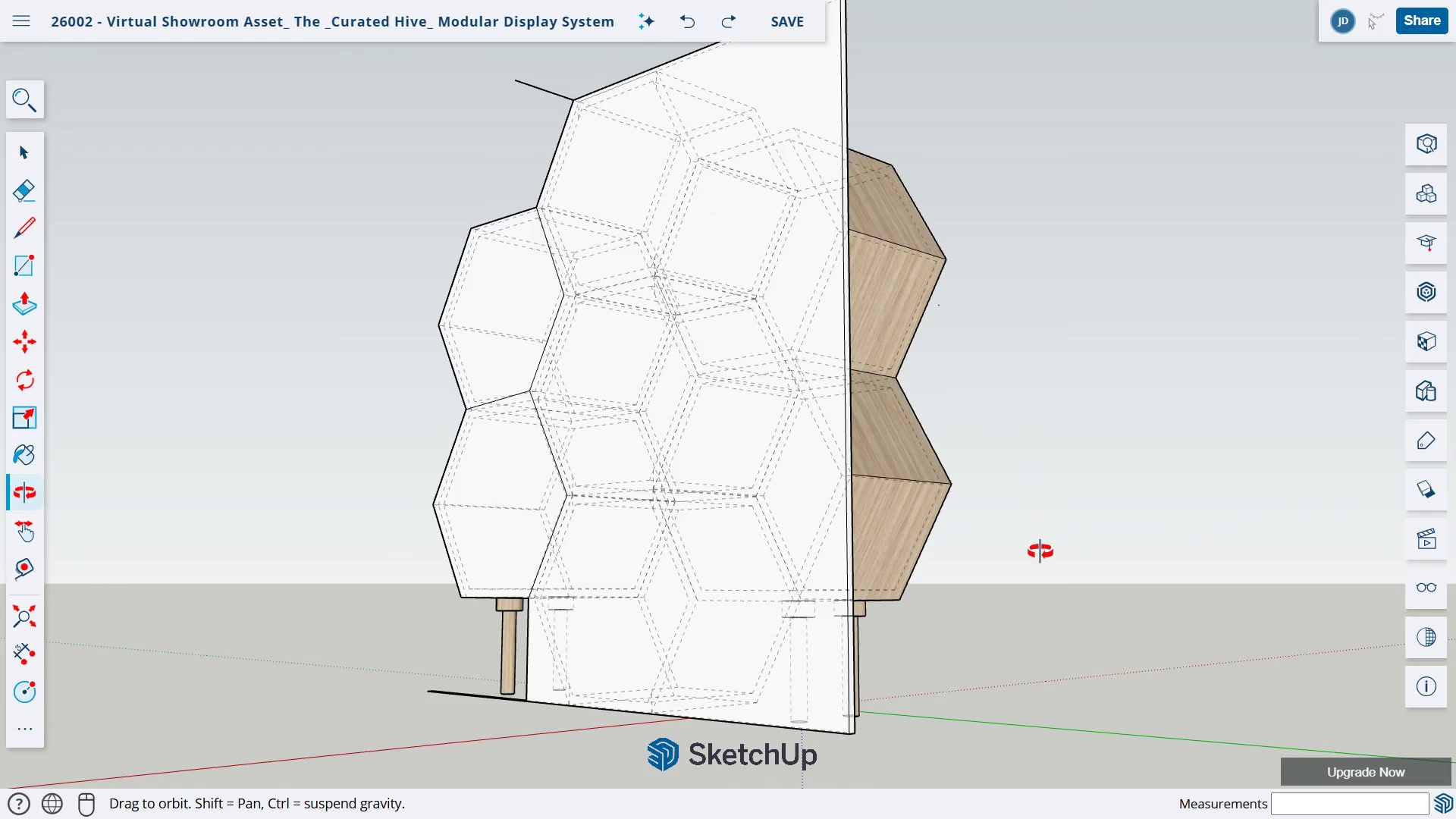 
left_click_drag(start_coordinate=[1036, 533], to_coordinate=[1045, 595])
 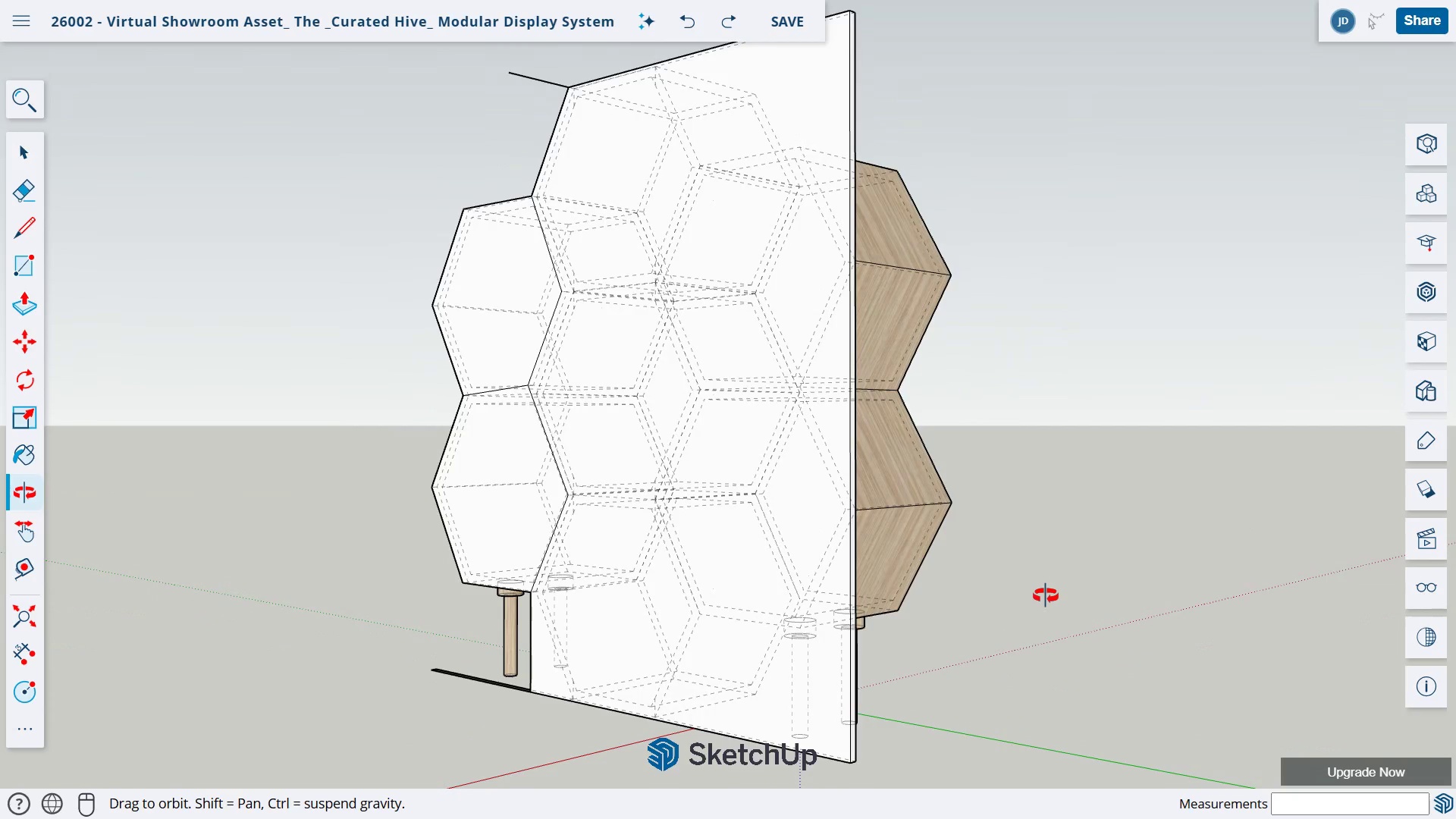 
hold_key(key=ControlLeft, duration=1.5)
 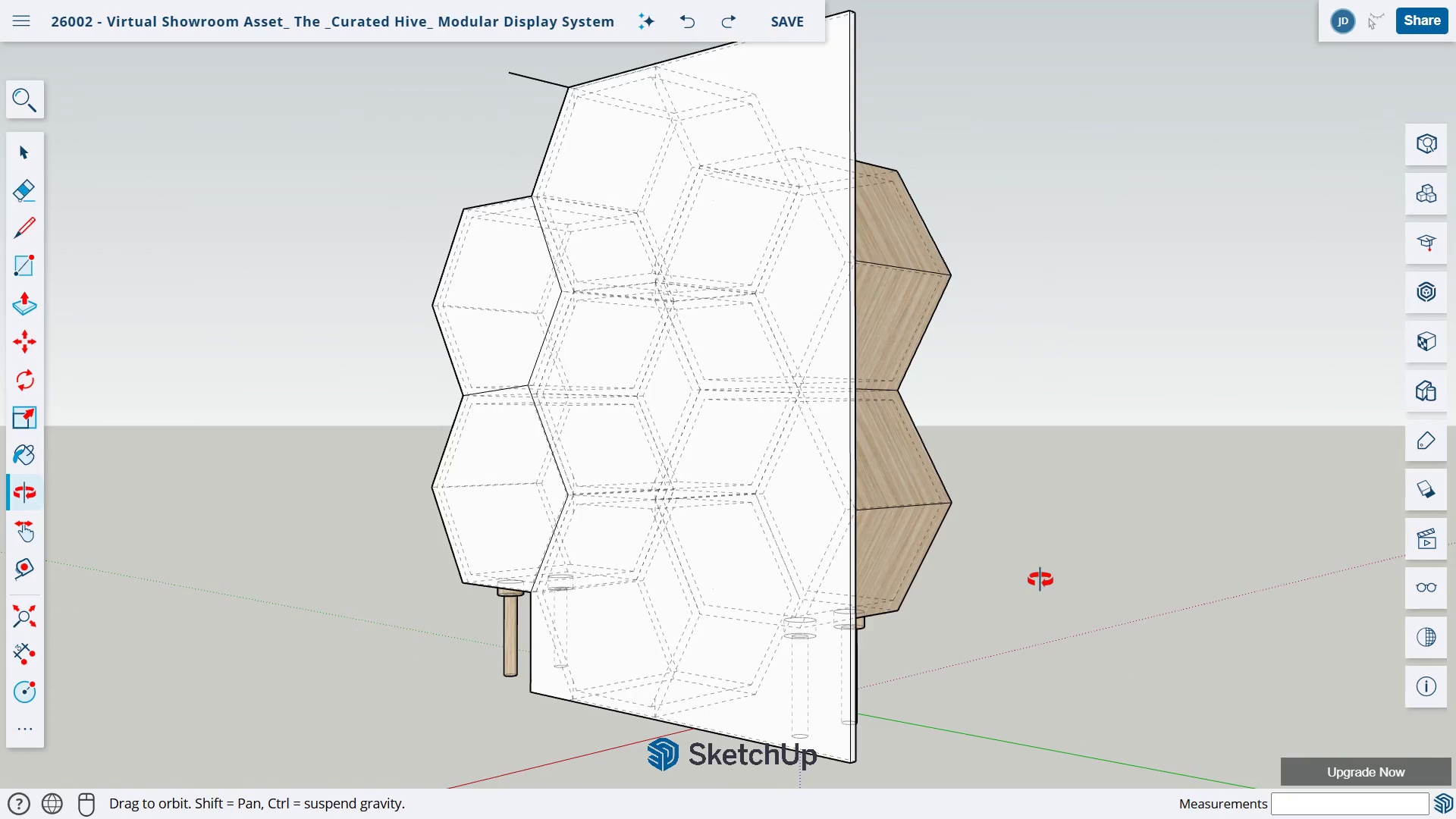 
key(Control+Y)
 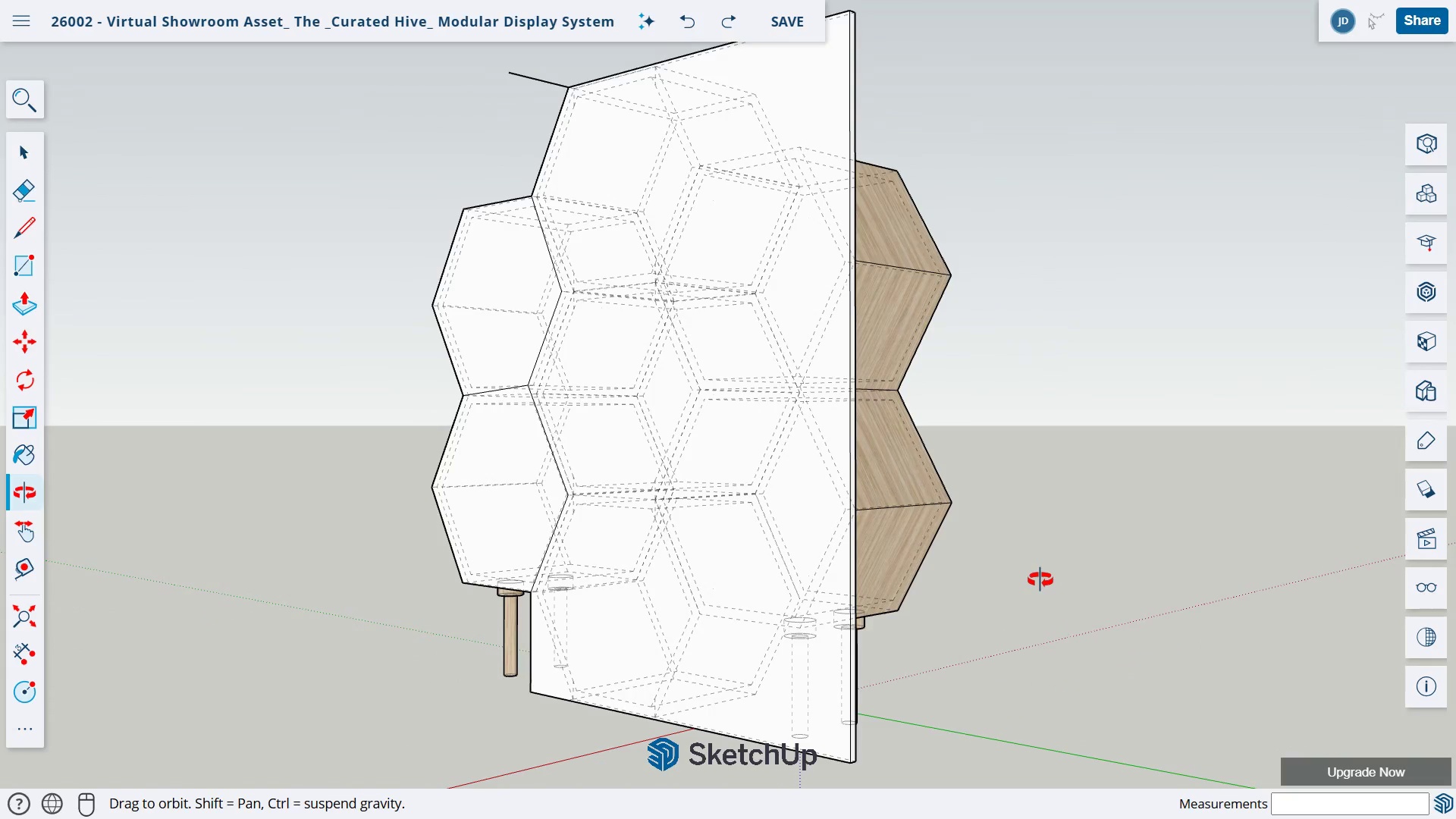 
key(Control+Y)
 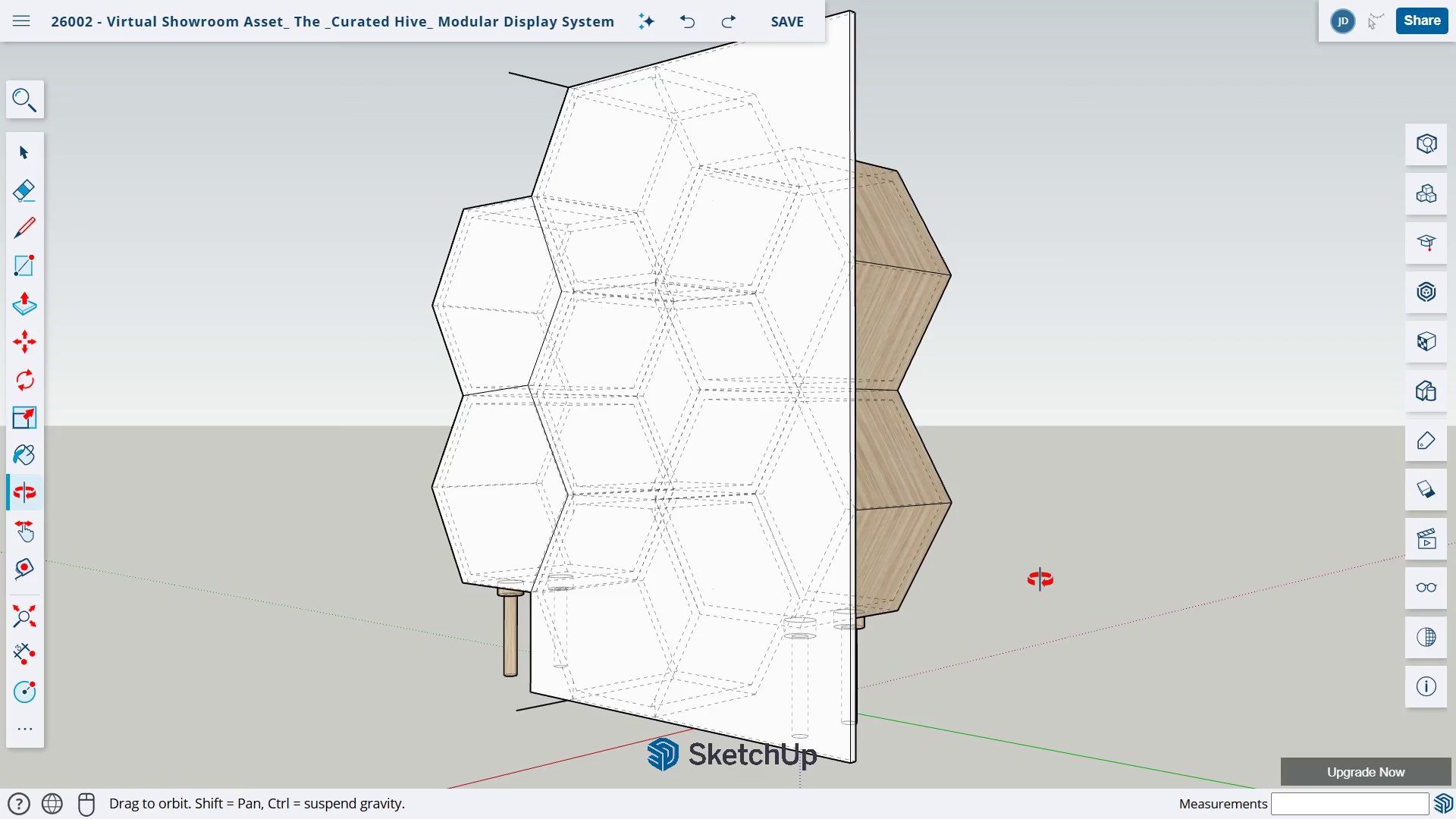 
key(Control+Y)
 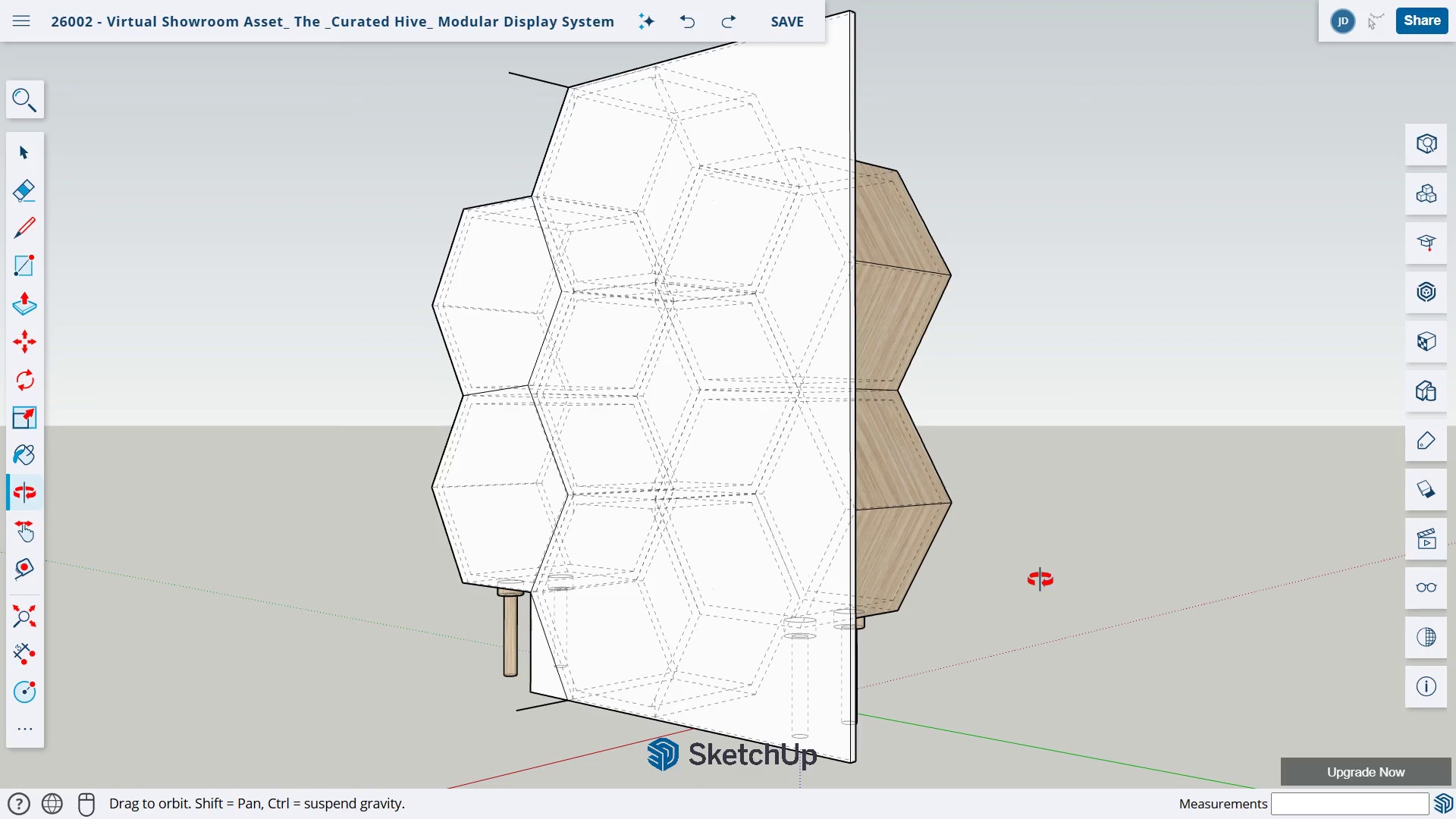 
key(Control+Y)
 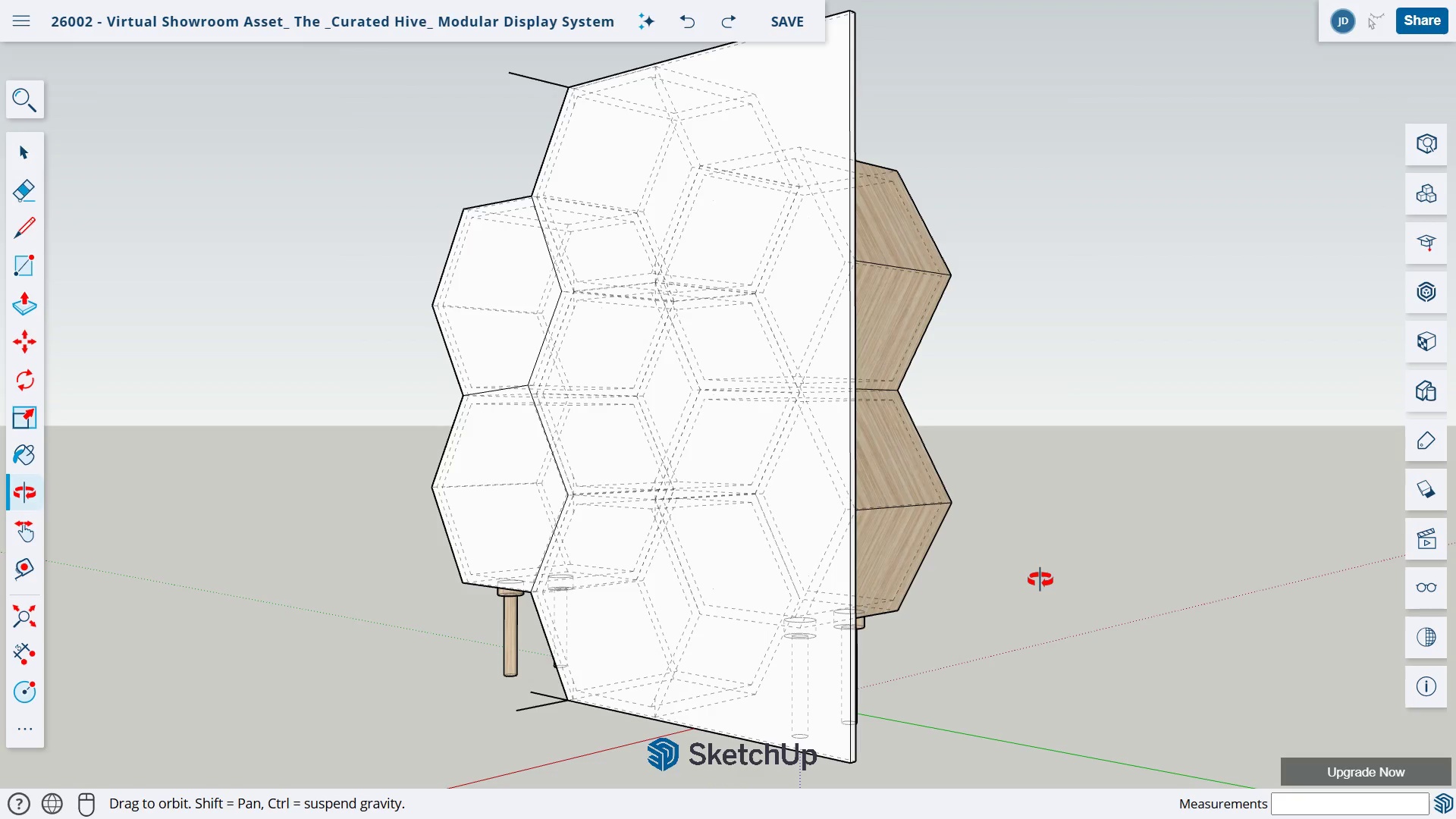 
key(Control+Y)
 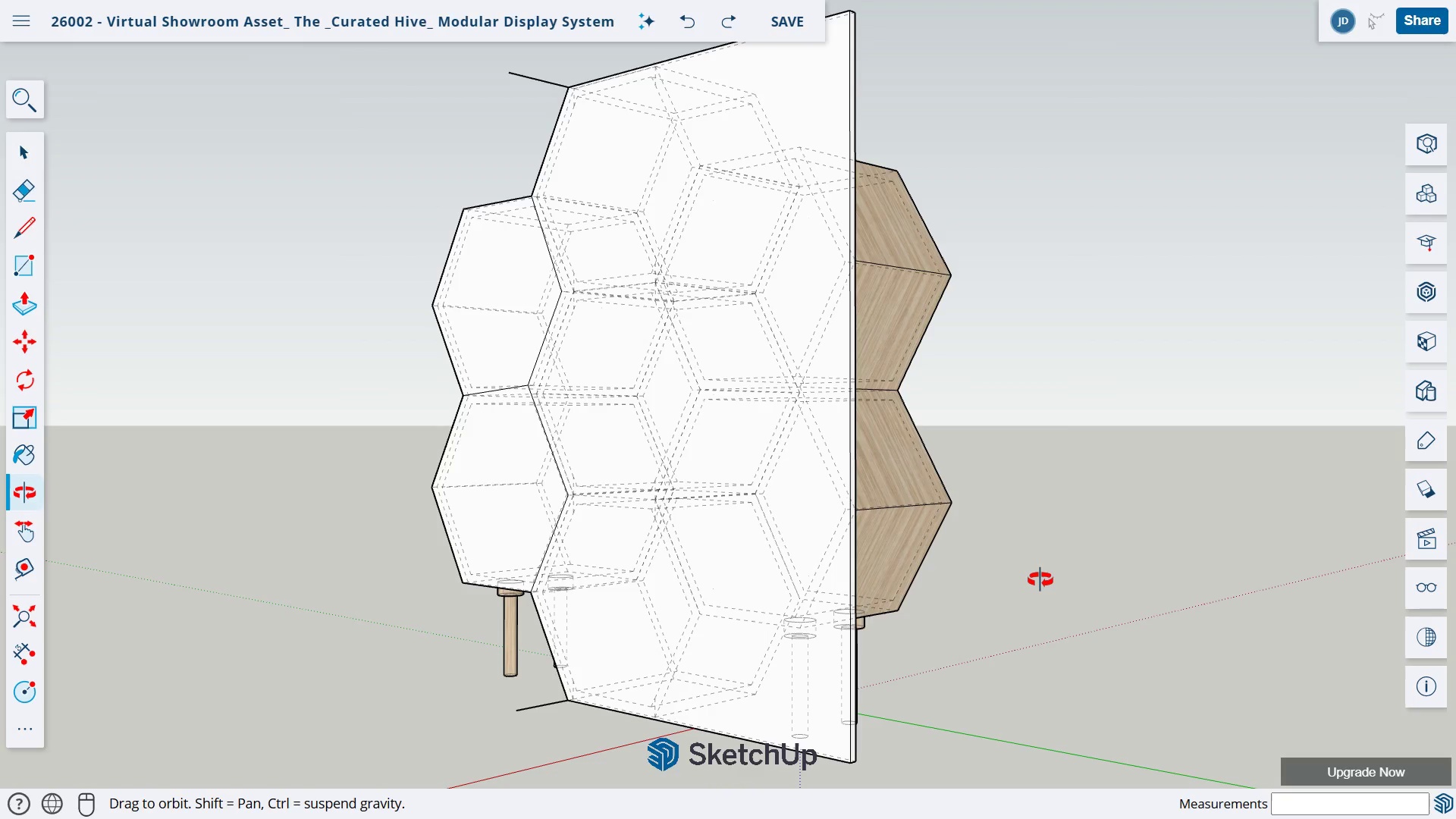 
key(Control+Y)
 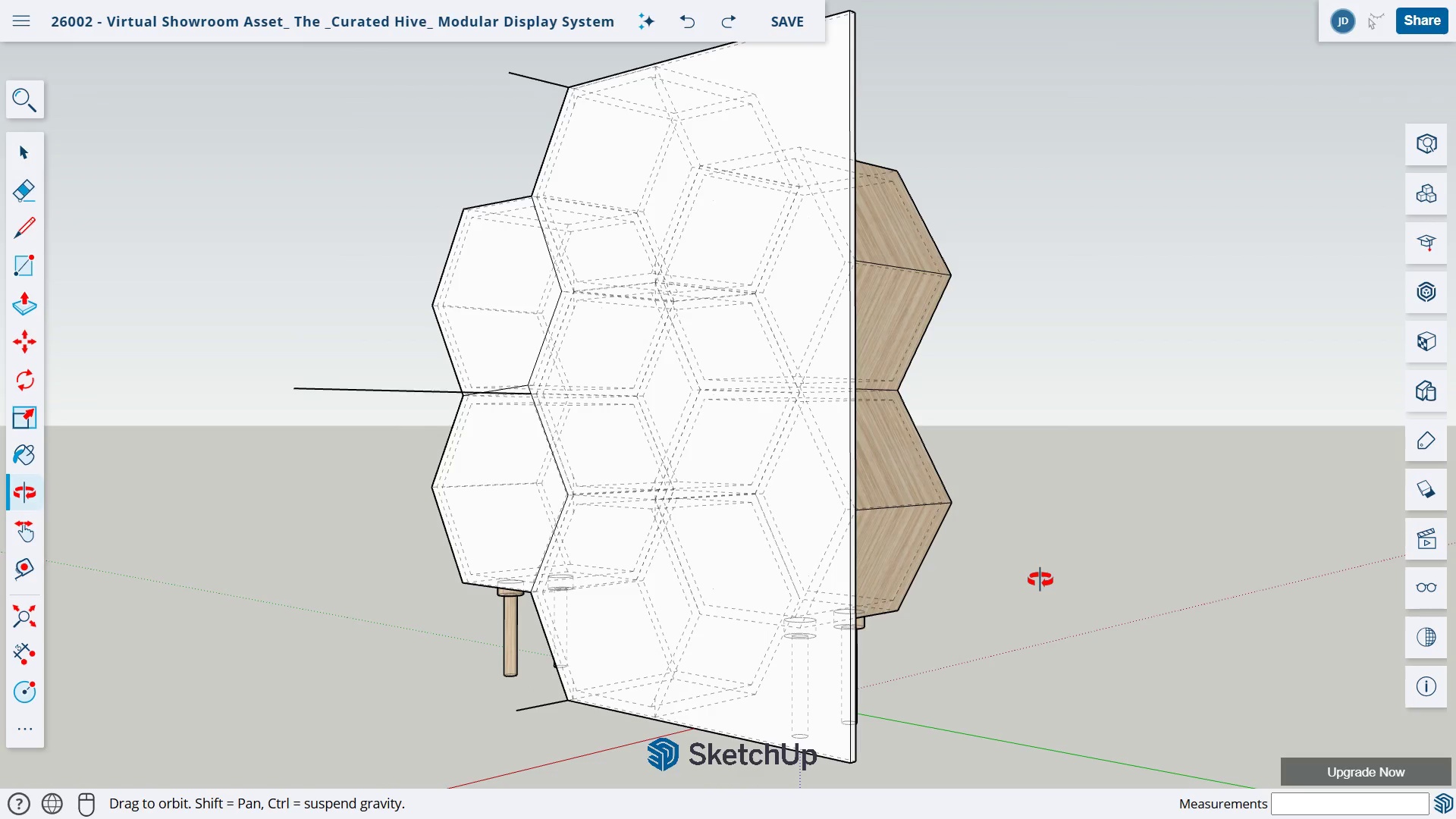 
key(Control+Y)
 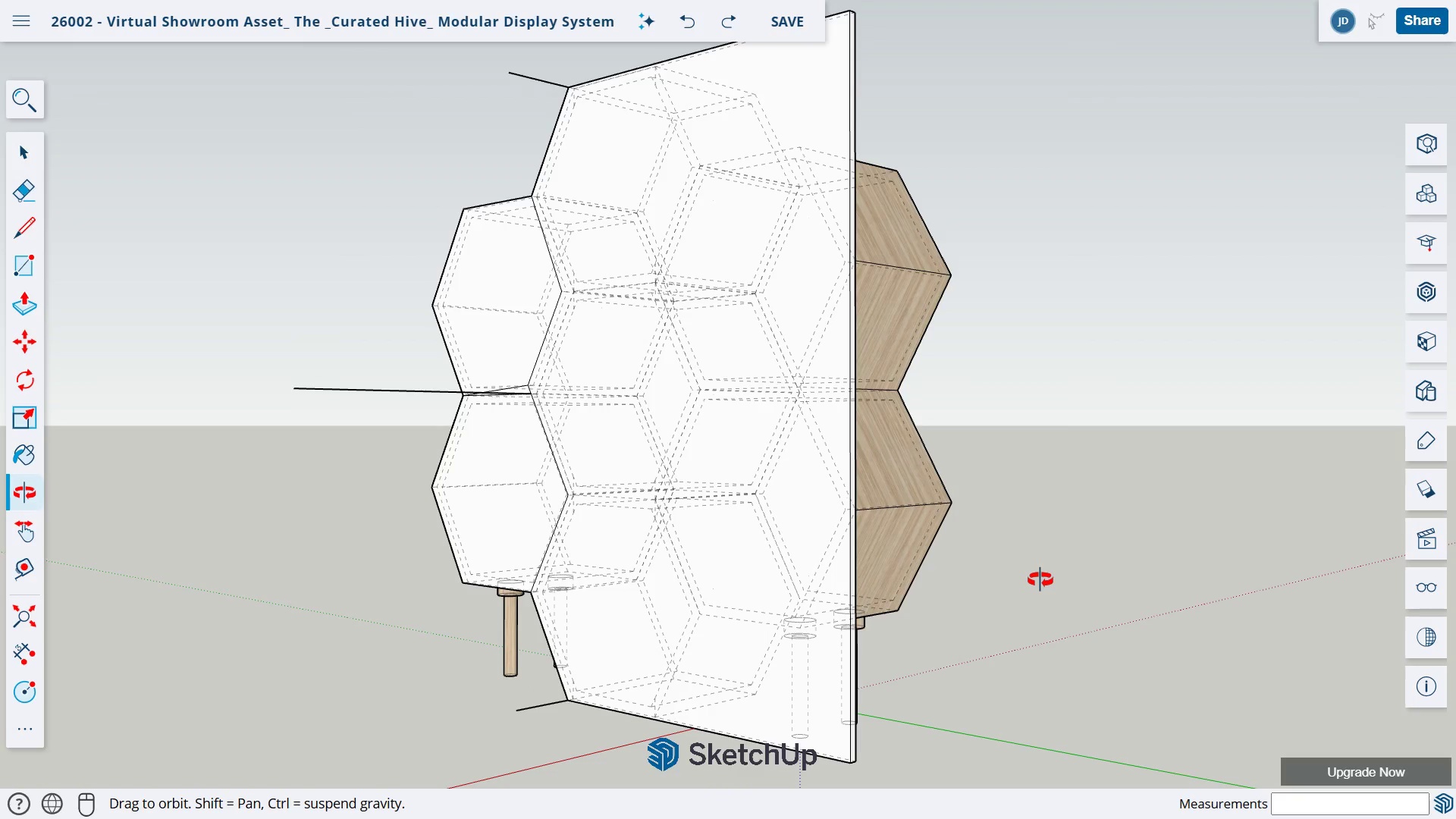 
key(Control+Y)
 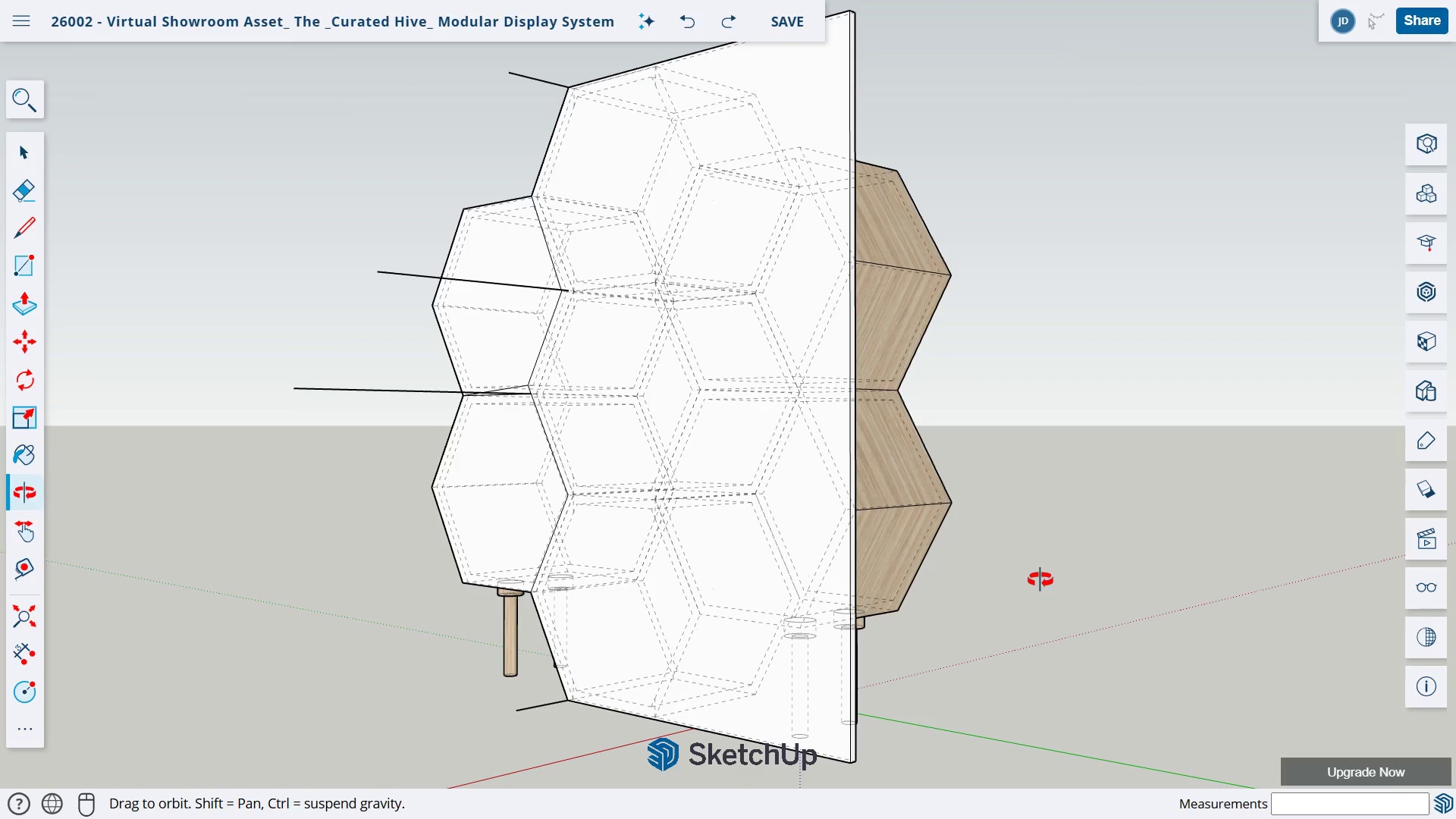 
key(Control+Y)
 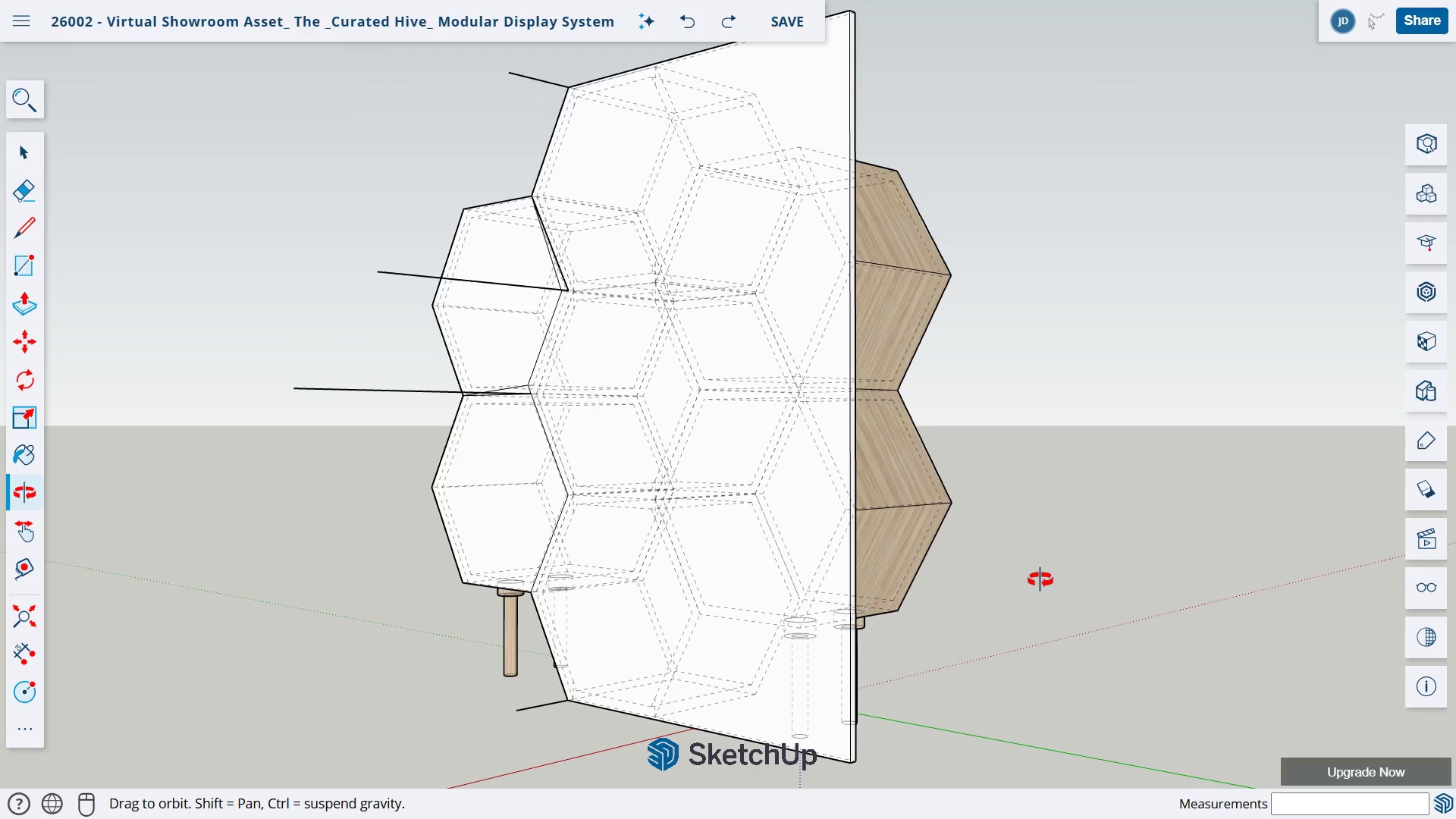 
key(Control+Y)
 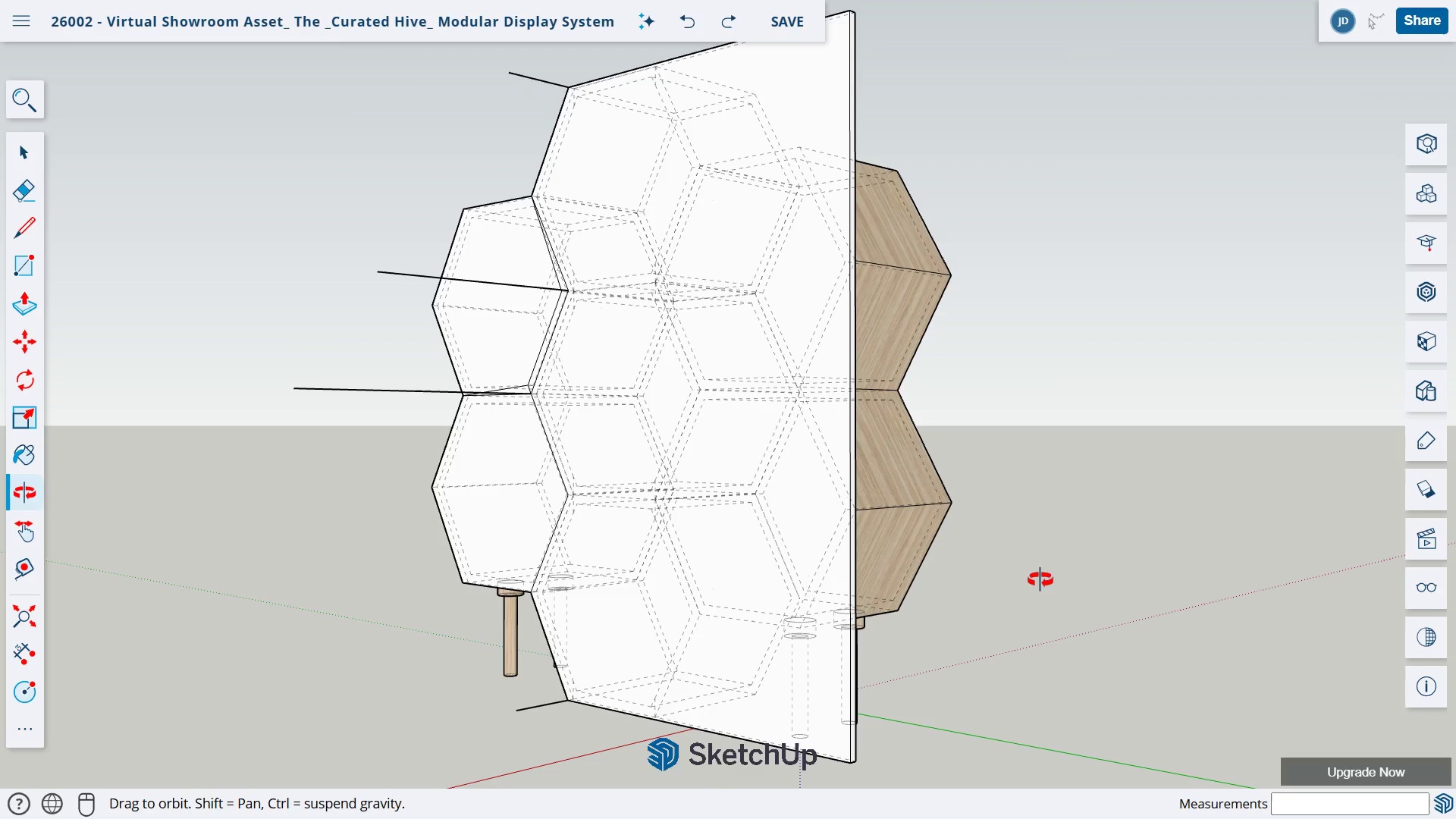 
key(Control+Y)
 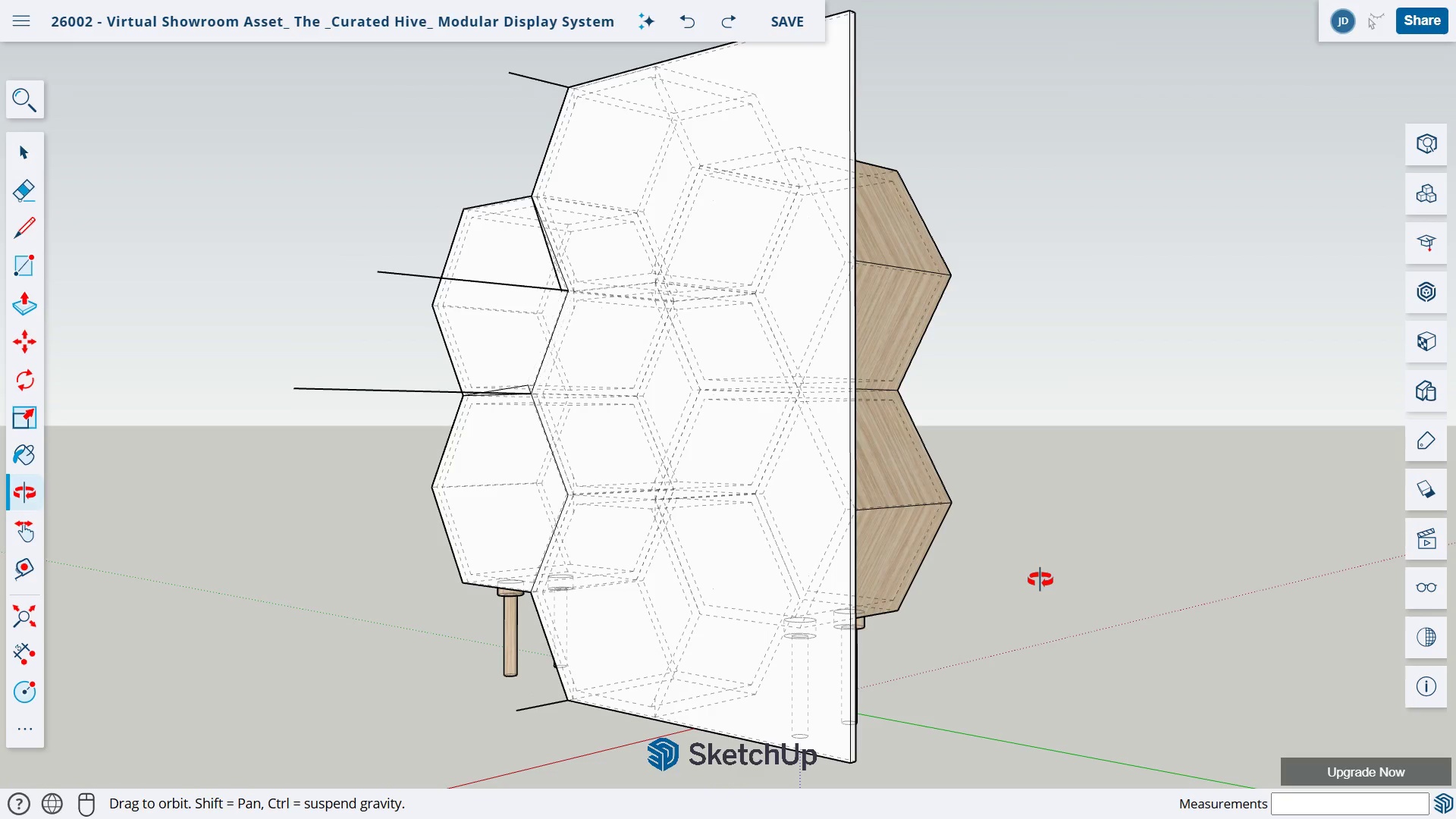 
key(Control+Y)
 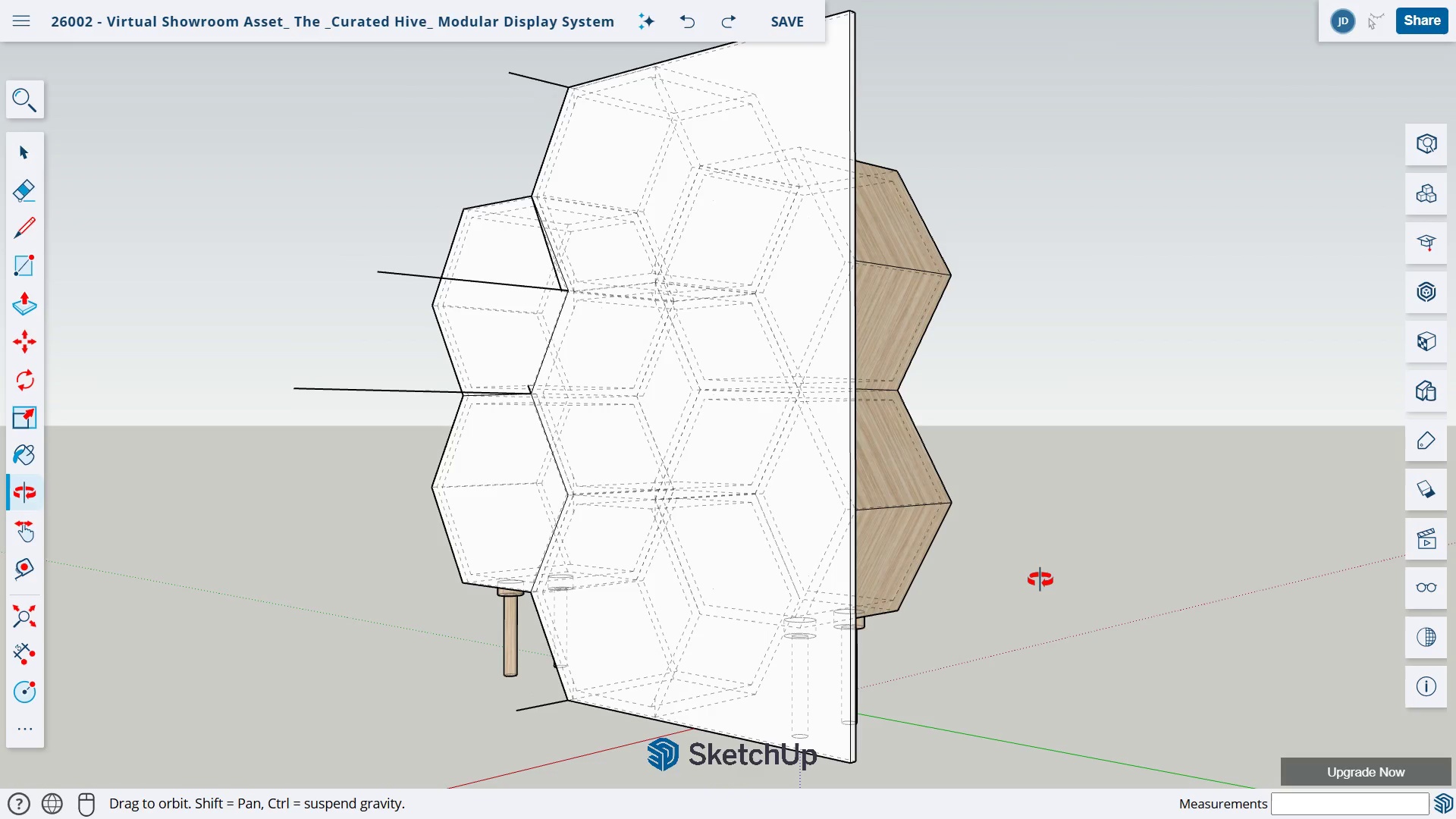 
key(Control+Y)
 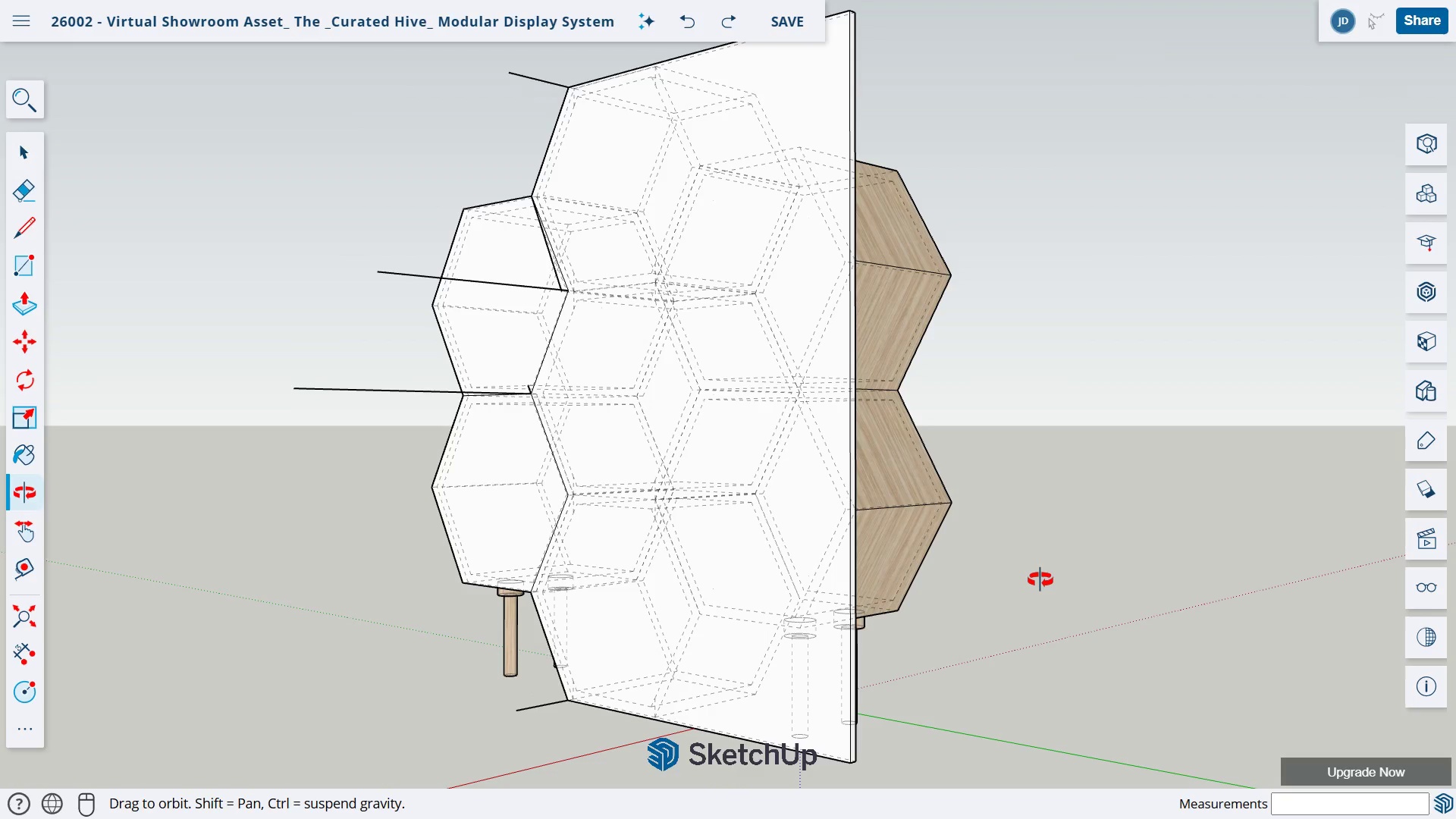 
key(Control+Y)
 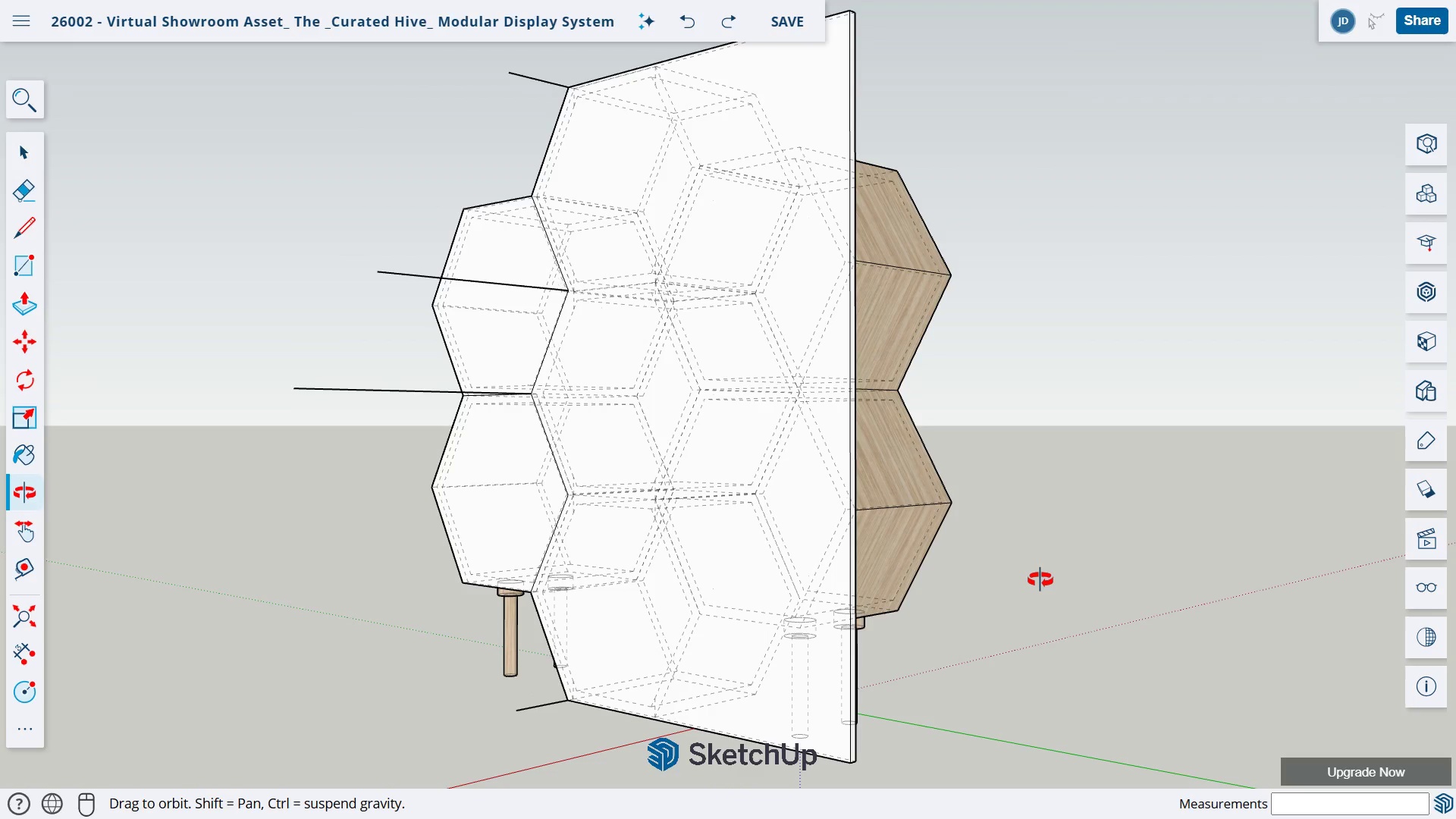 
key(Control+Y)
 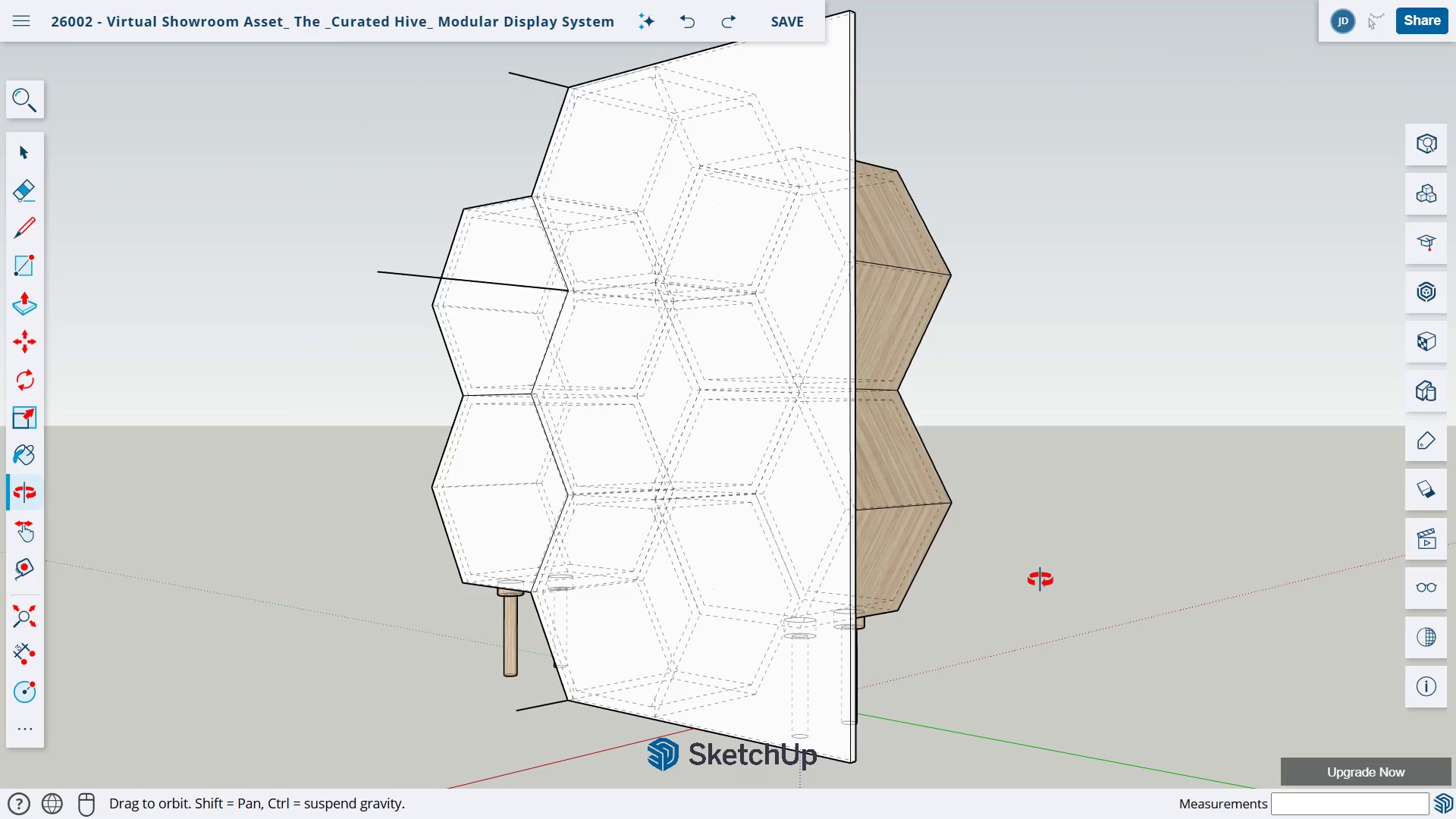 
key(Control+Y)
 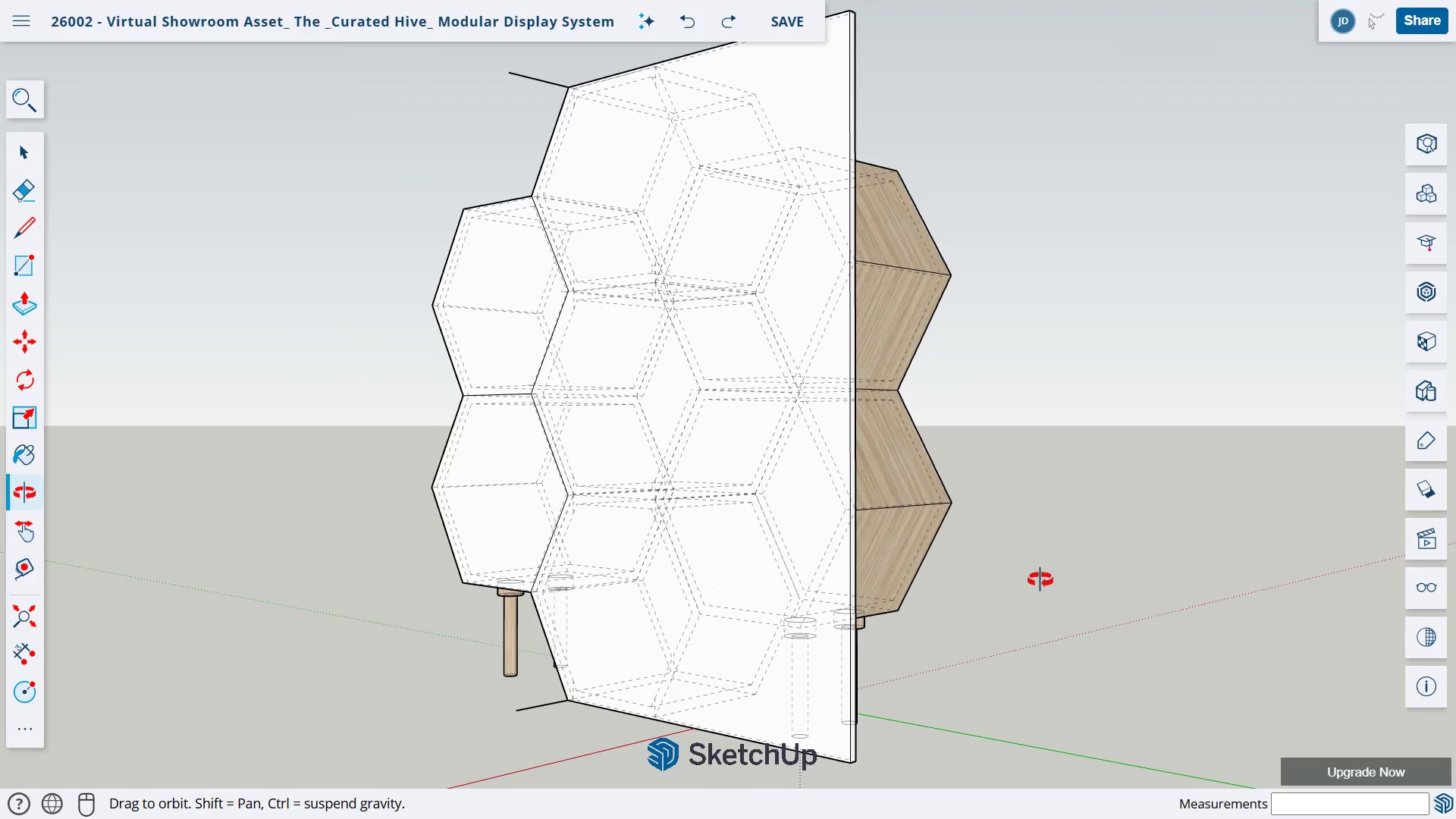 
key(Control+Y)
 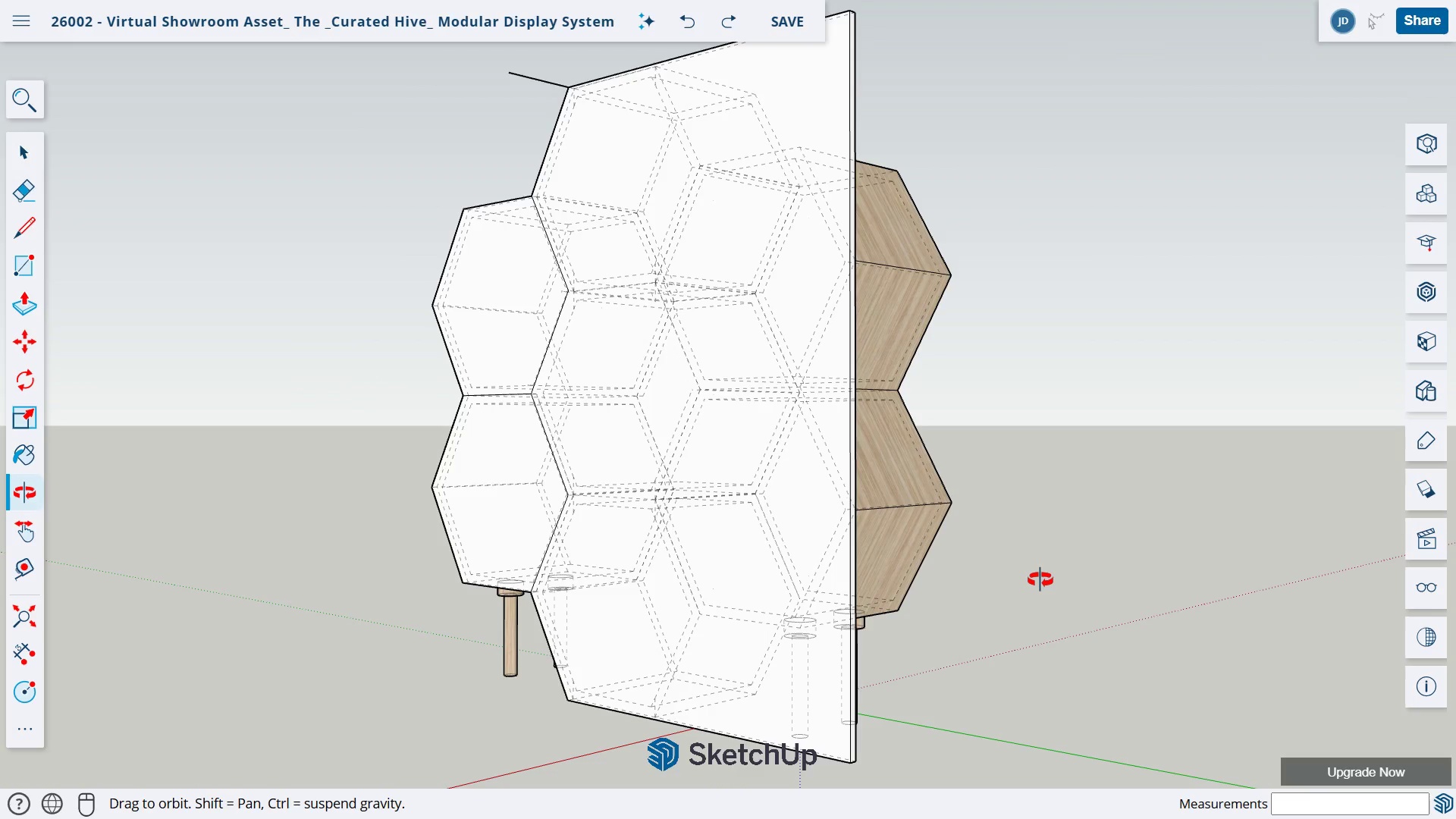 
key(Control+Y)
 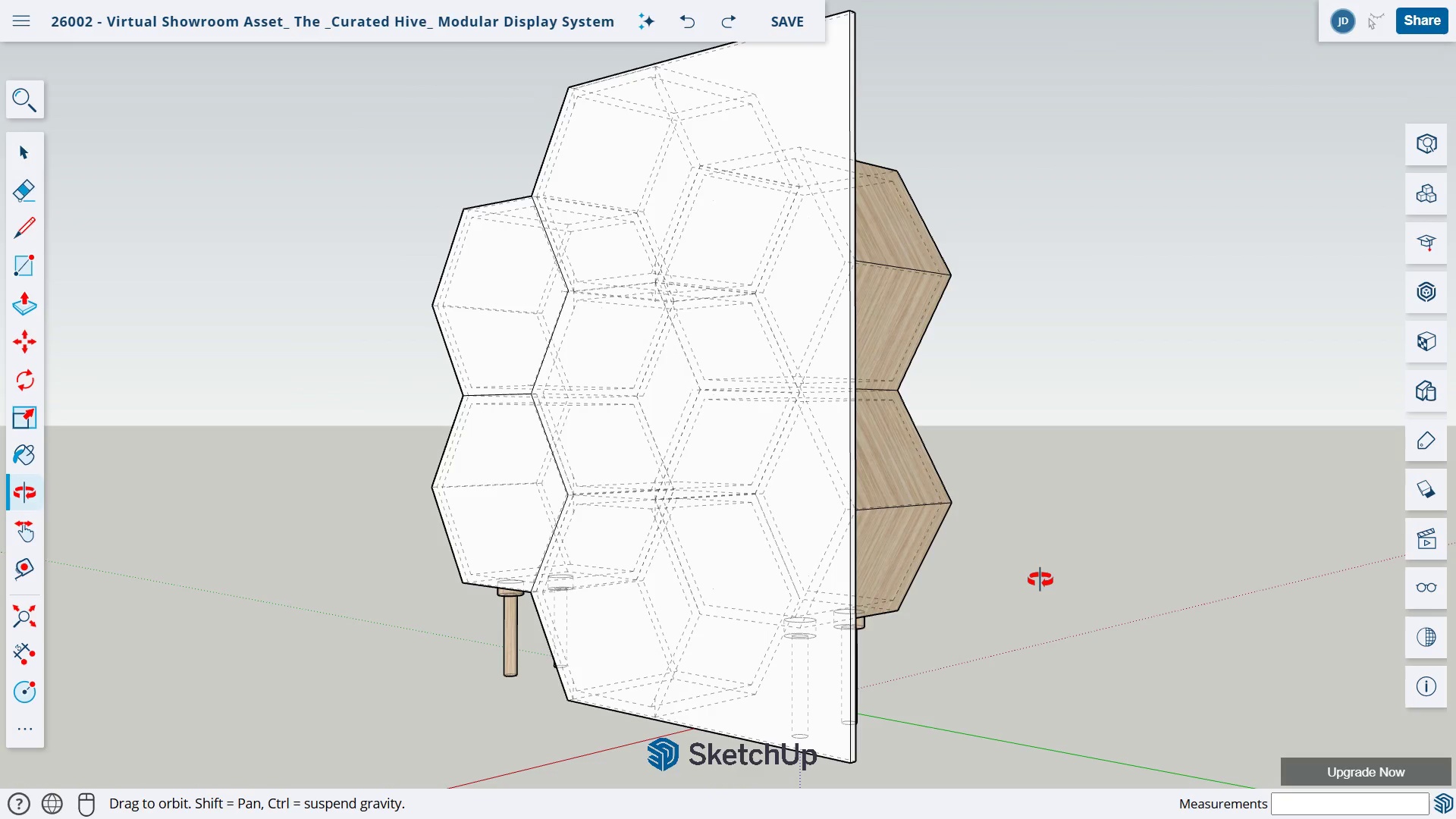 
key(Control+Y)
 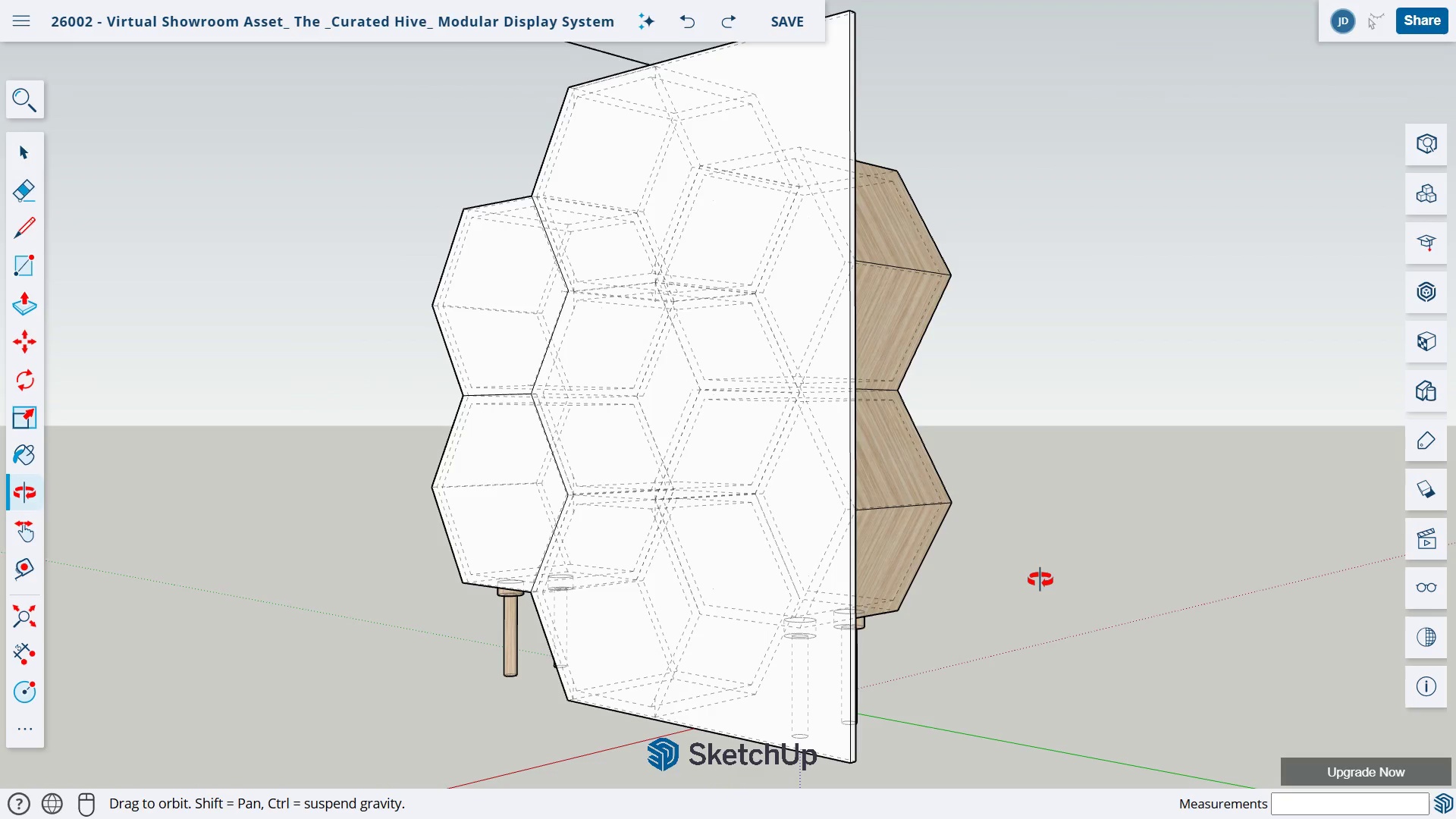 
key(Control+Y)
 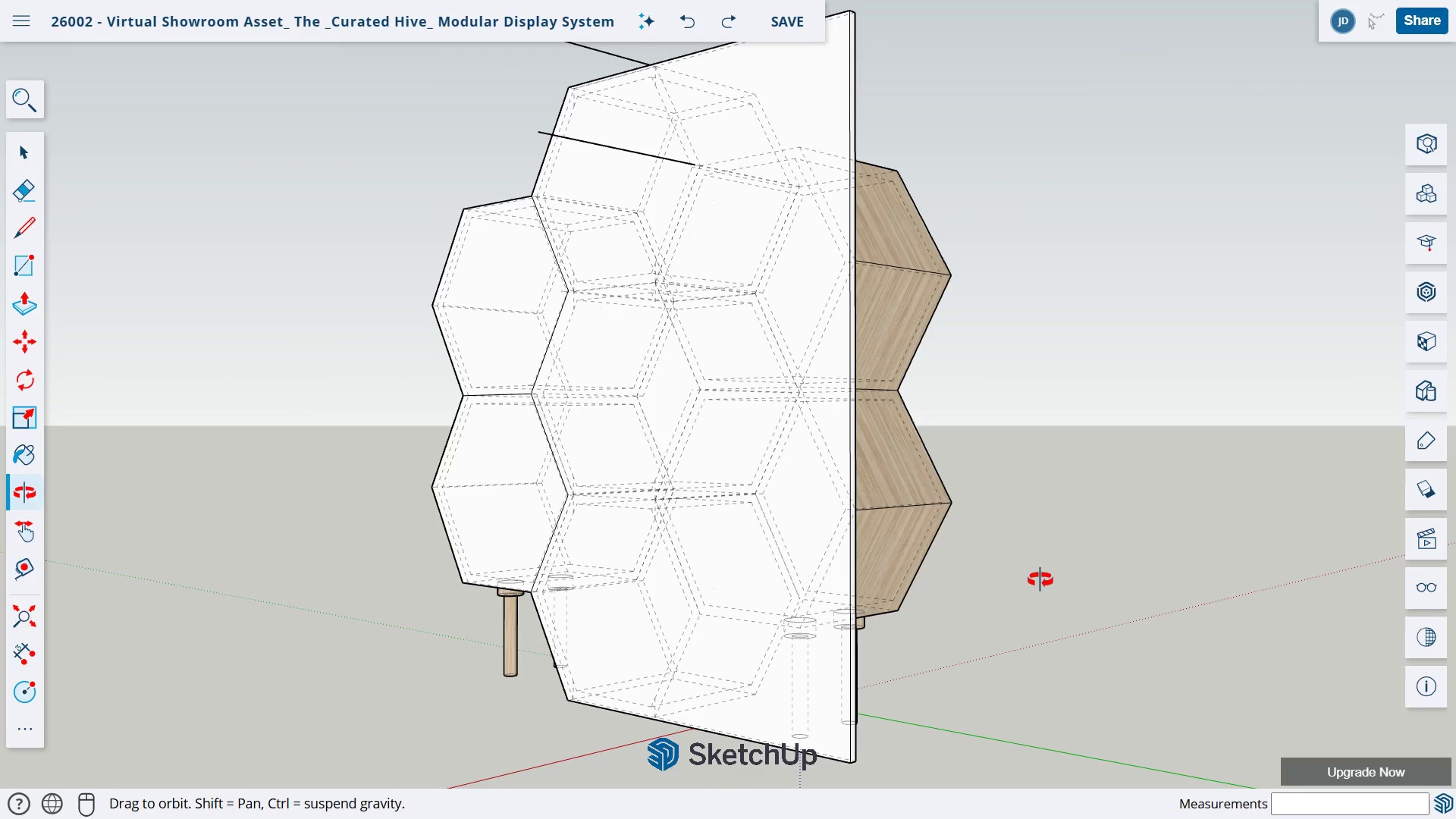 
key(Control+Y)
 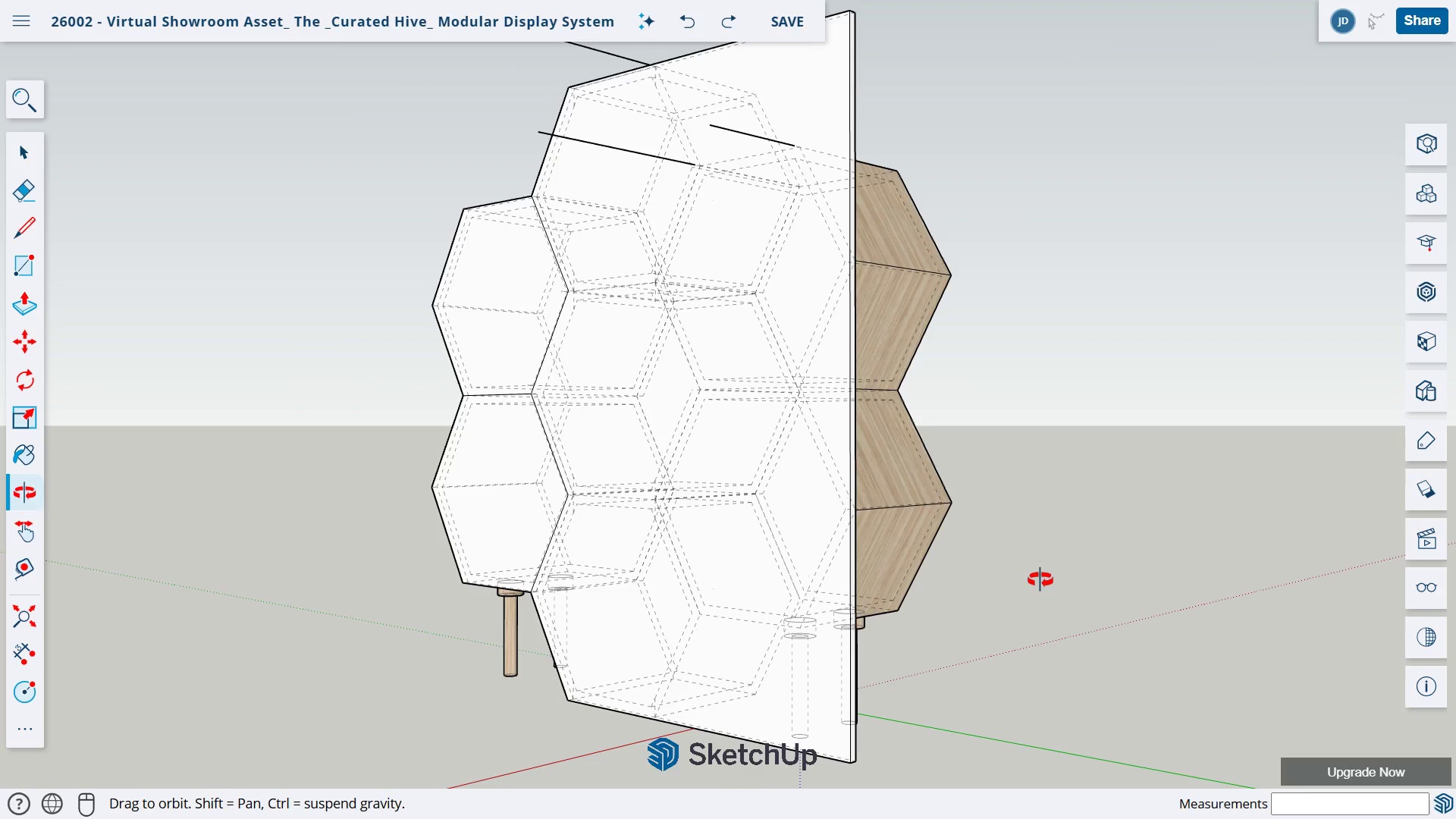 
key(Control+Y)
 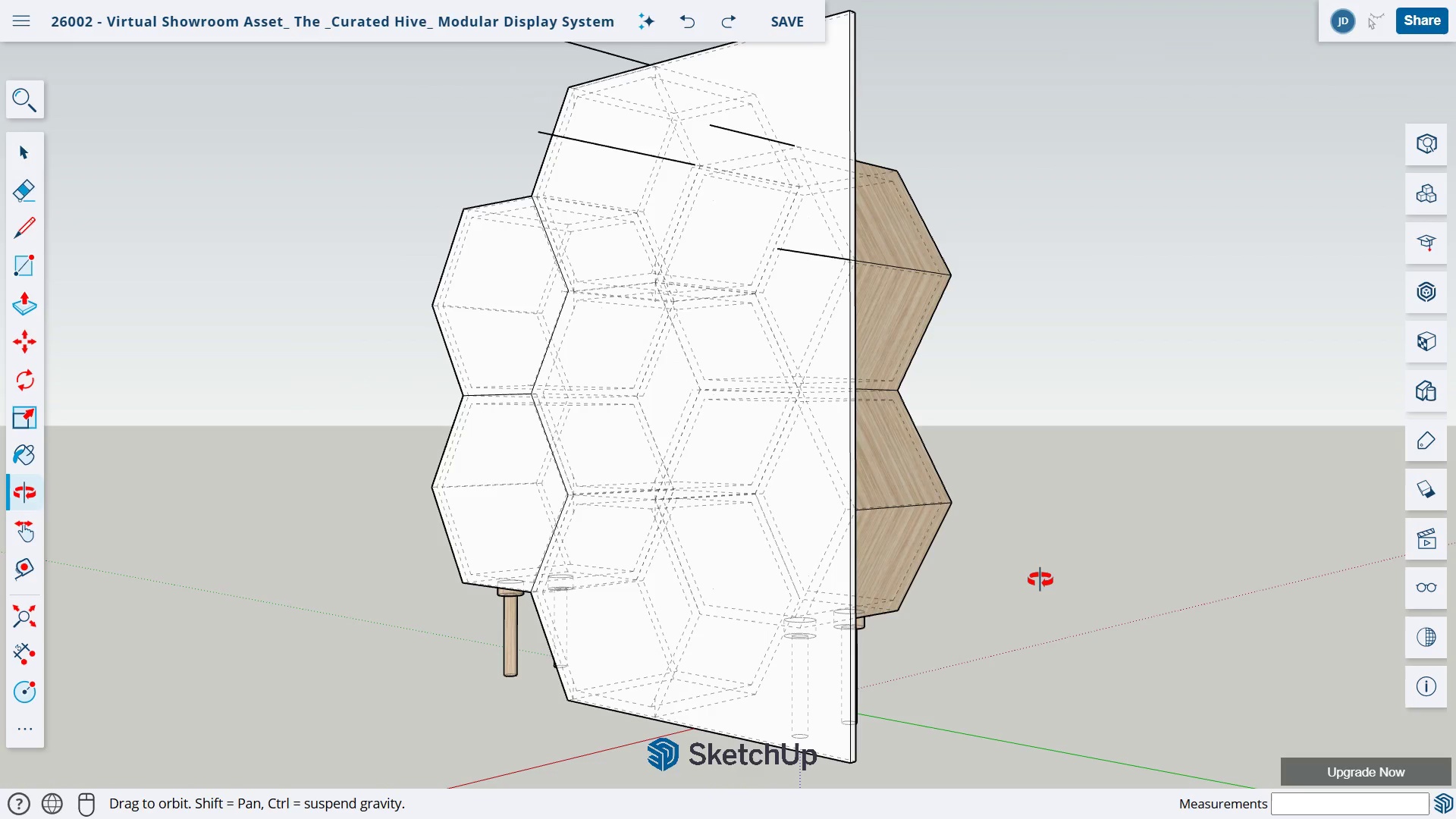 
key(Control+Y)
 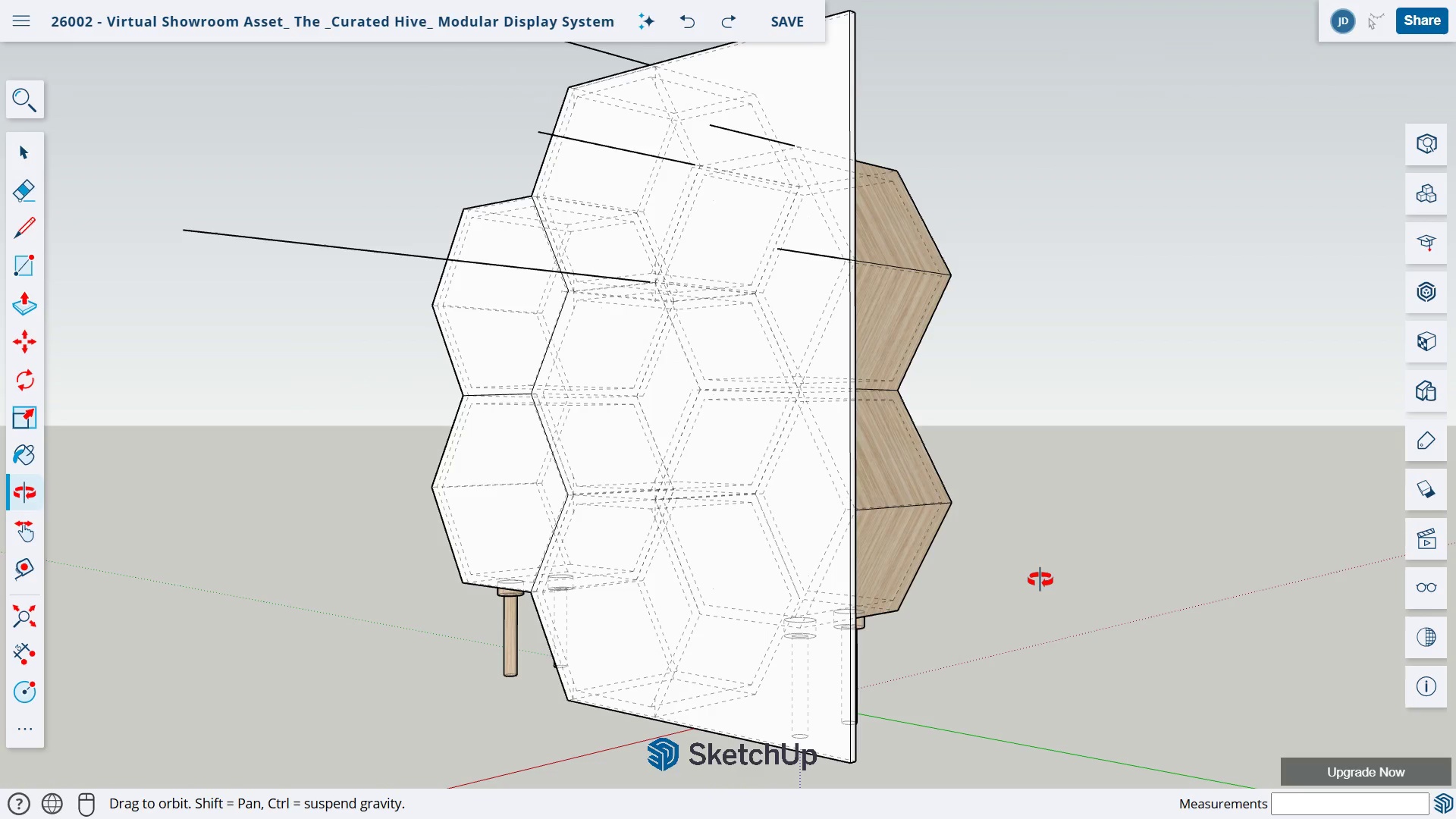 
key(Control+Y)
 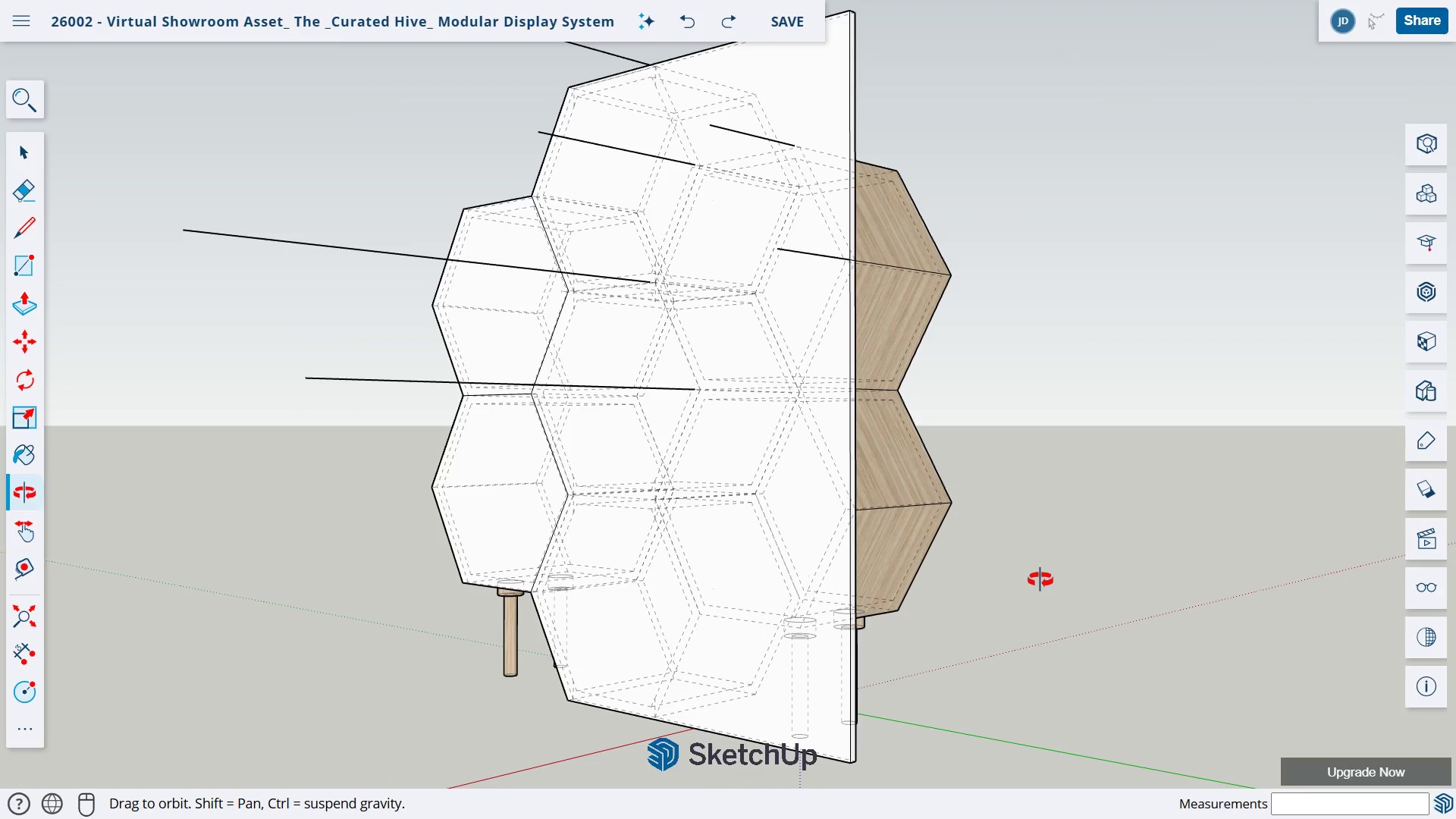 
key(Control+Y)
 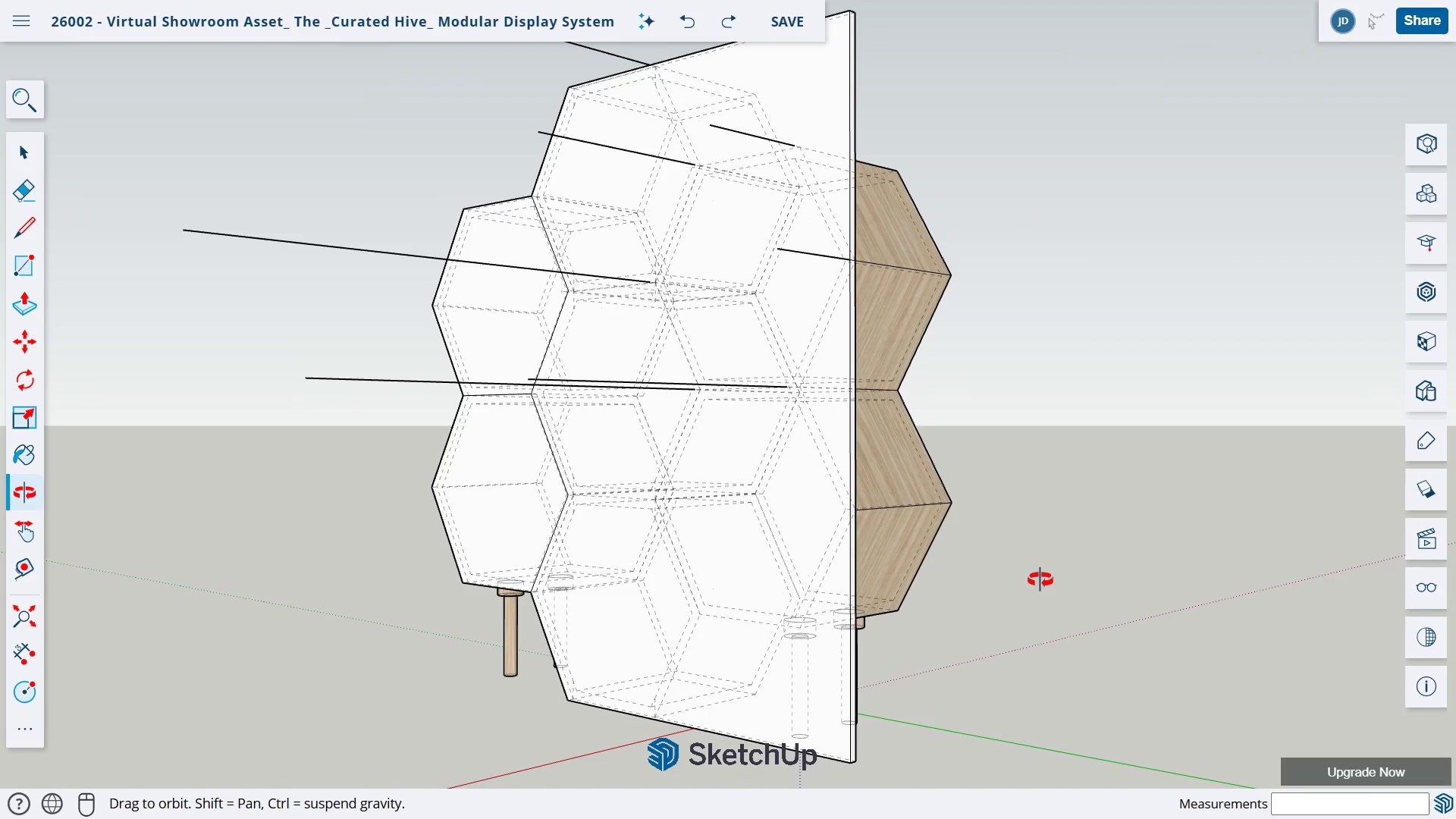 
key(Control+Y)
 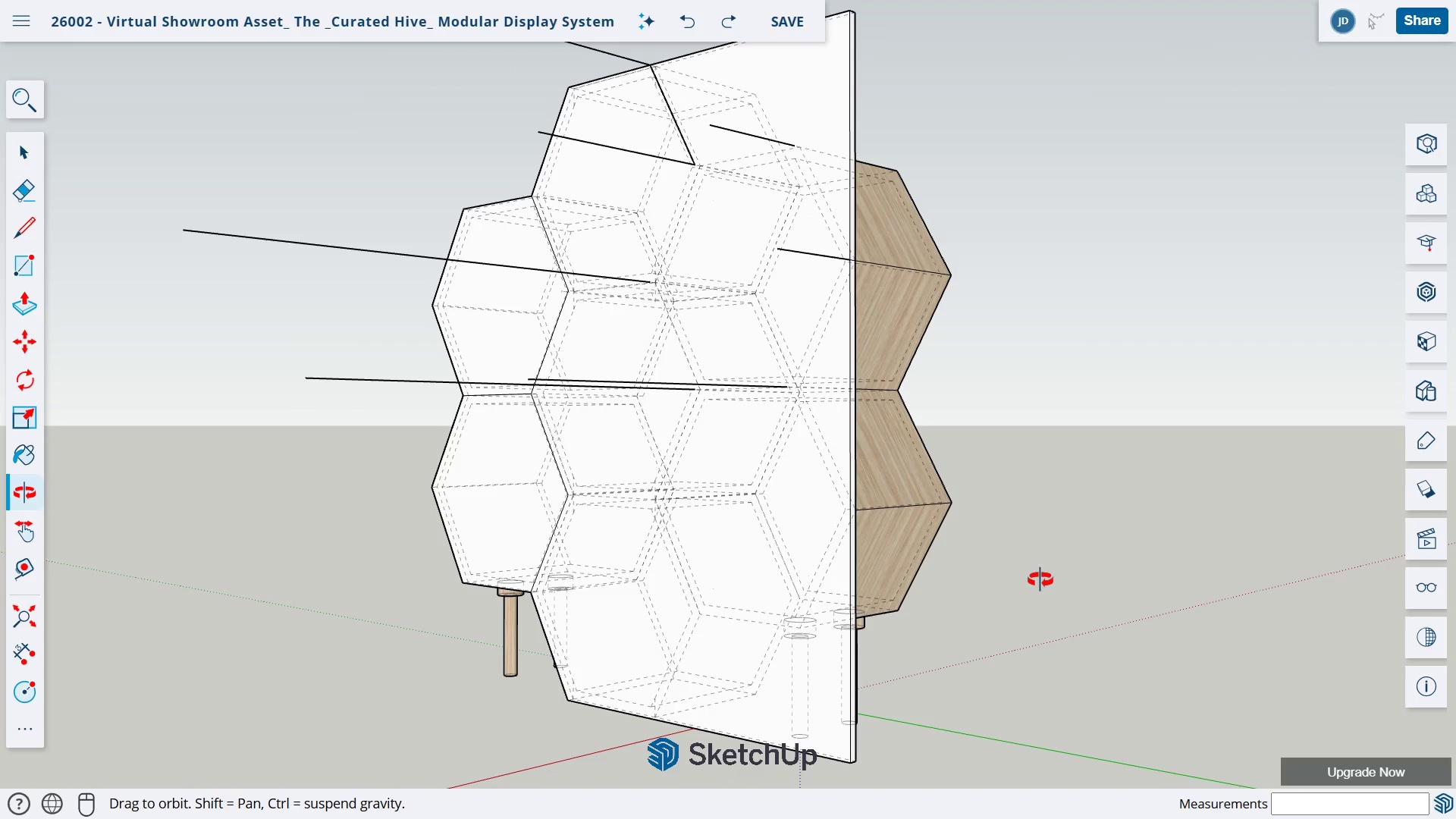 
key(Control+Y)
 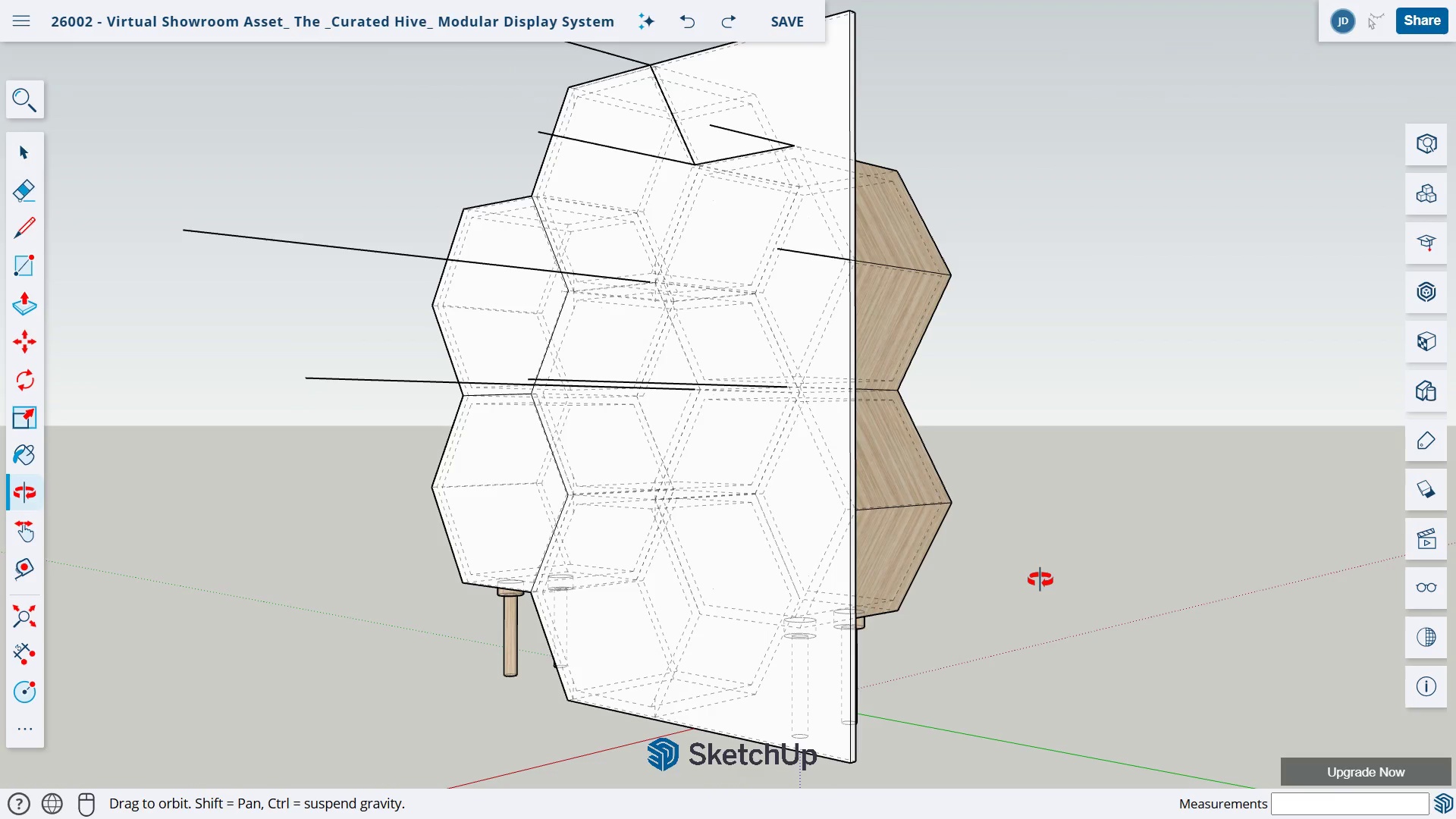 
key(Control+Y)
 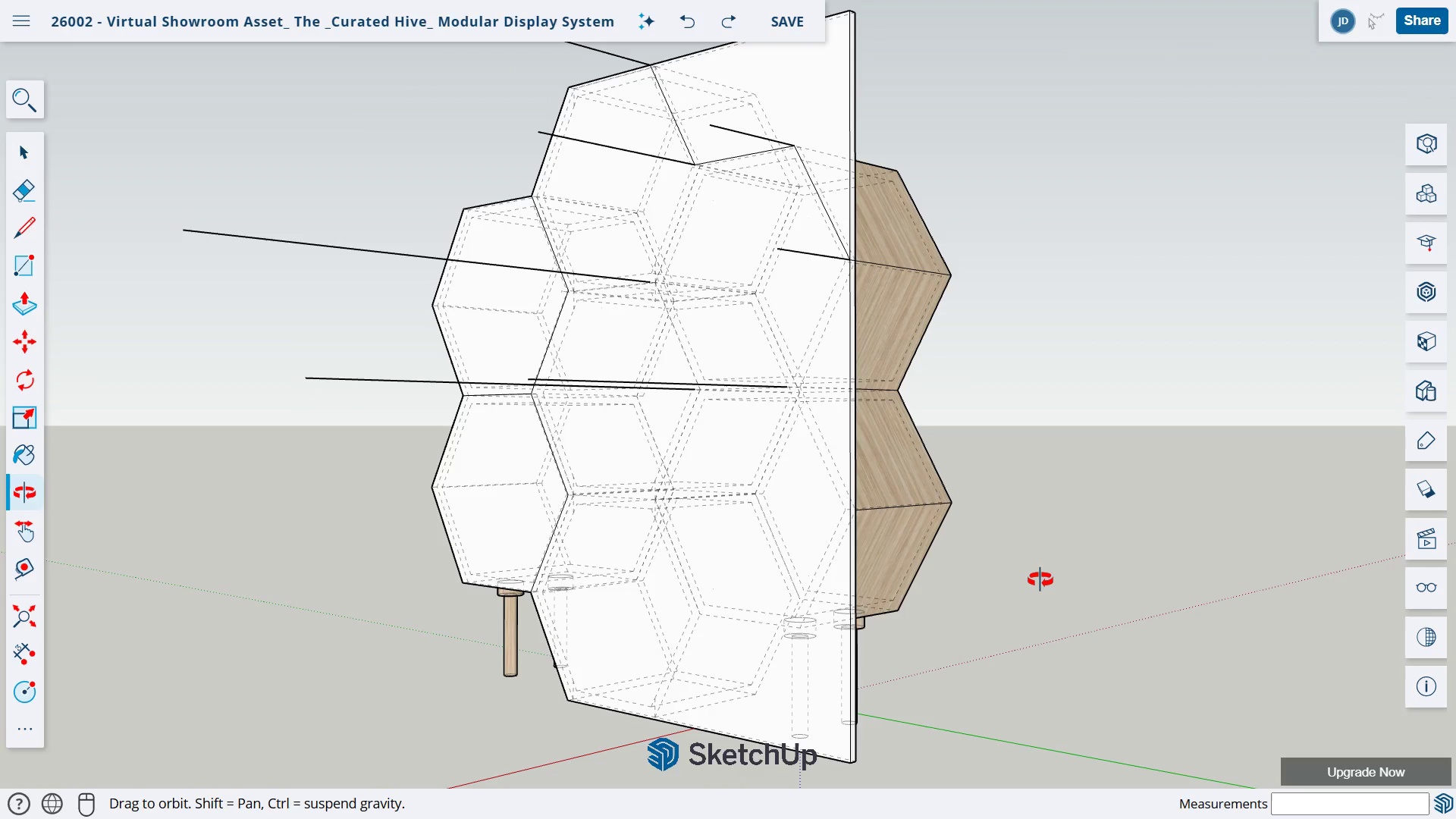 
key(Control+Y)
 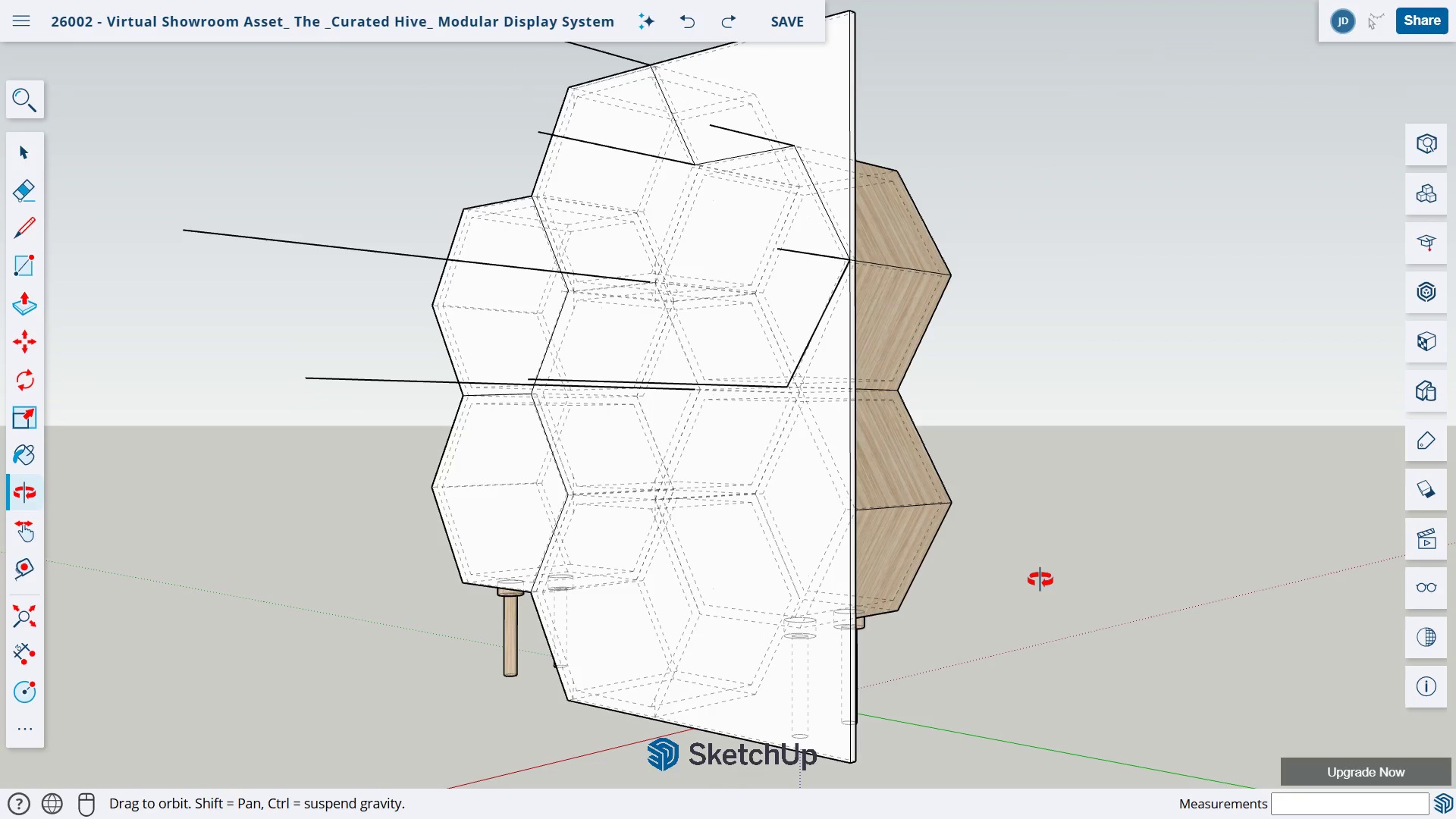 
key(Control+Y)
 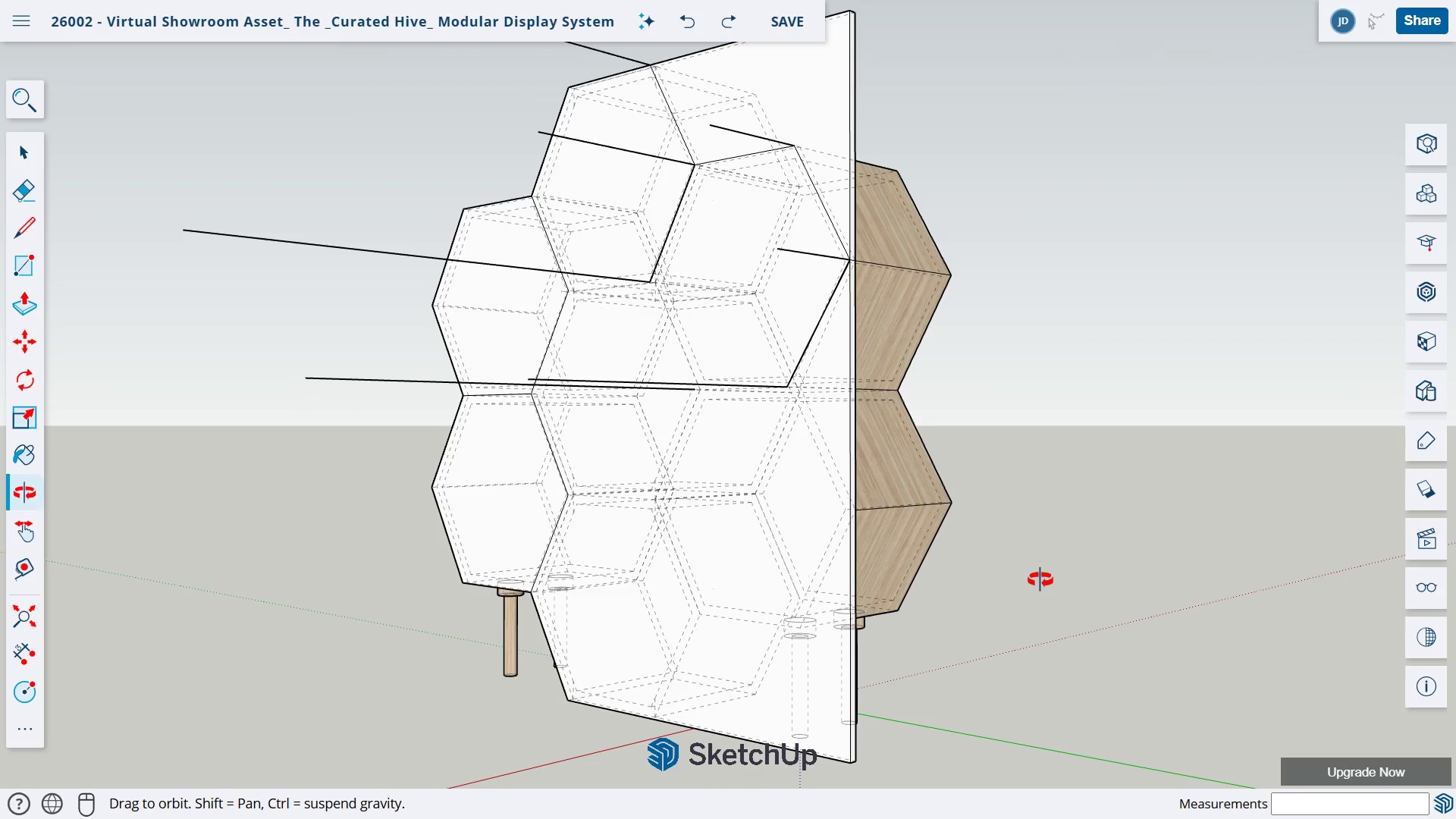 
key(Control+Y)
 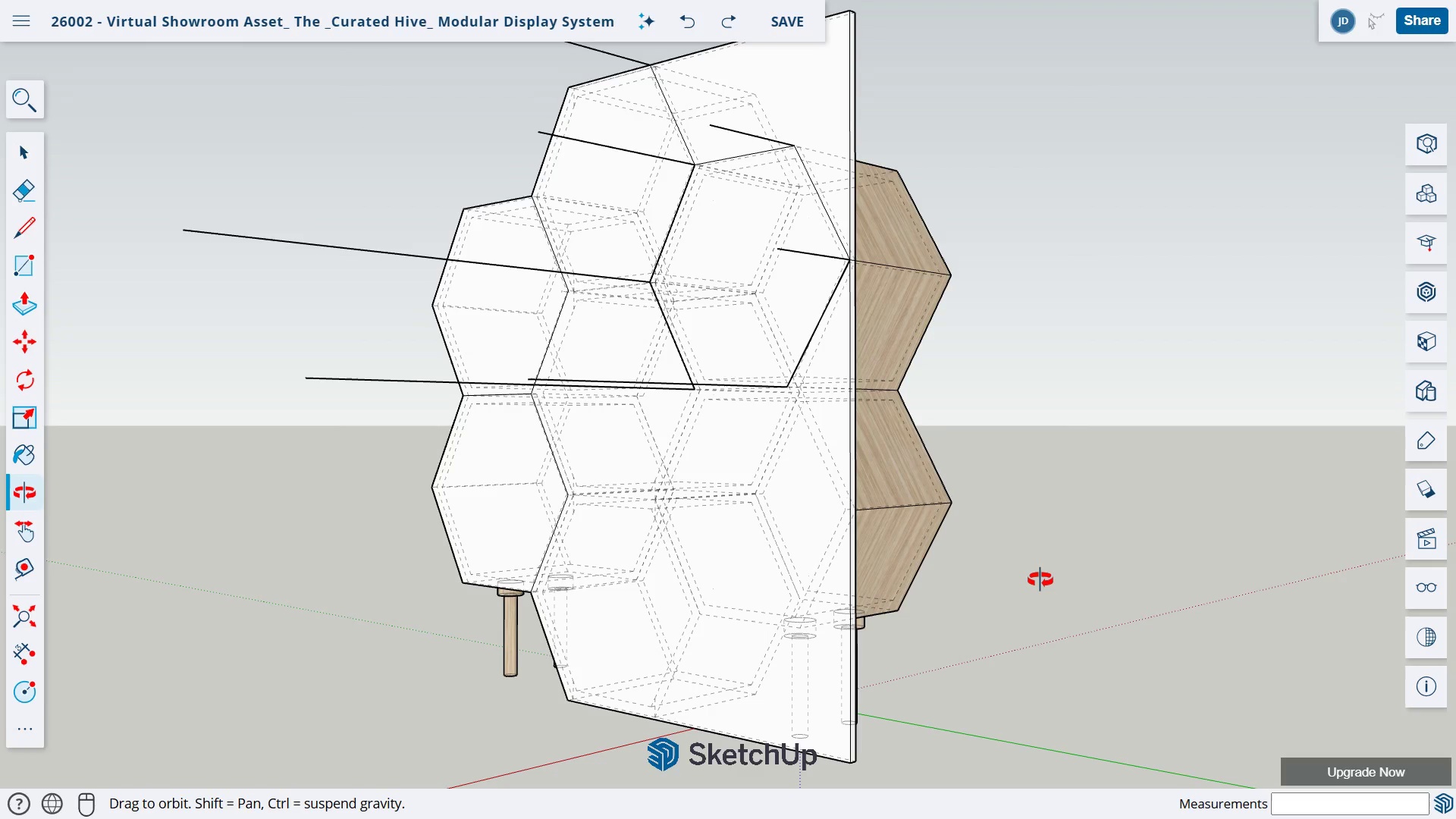 
key(Control+Y)
 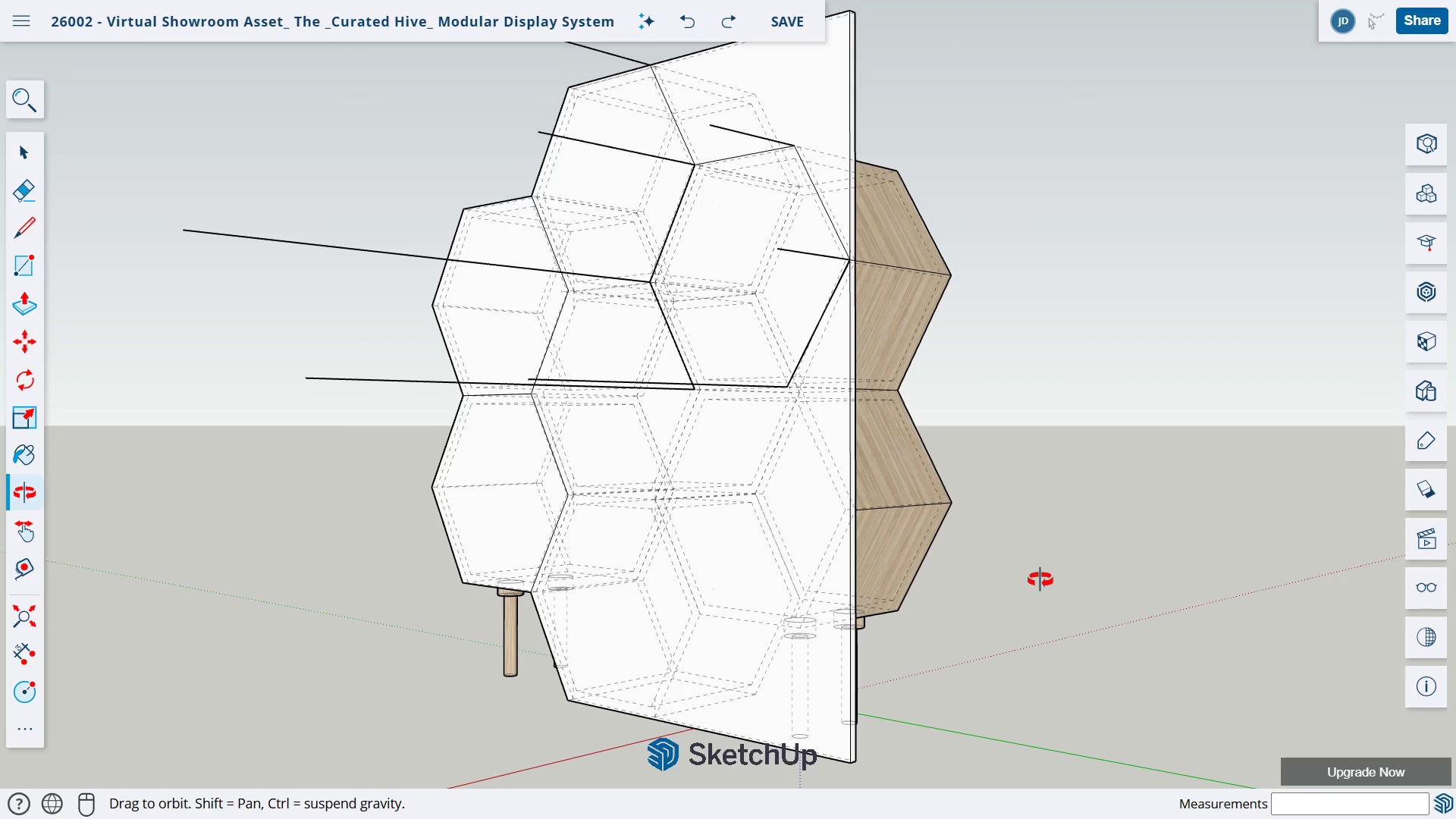 
key(Control+Y)
 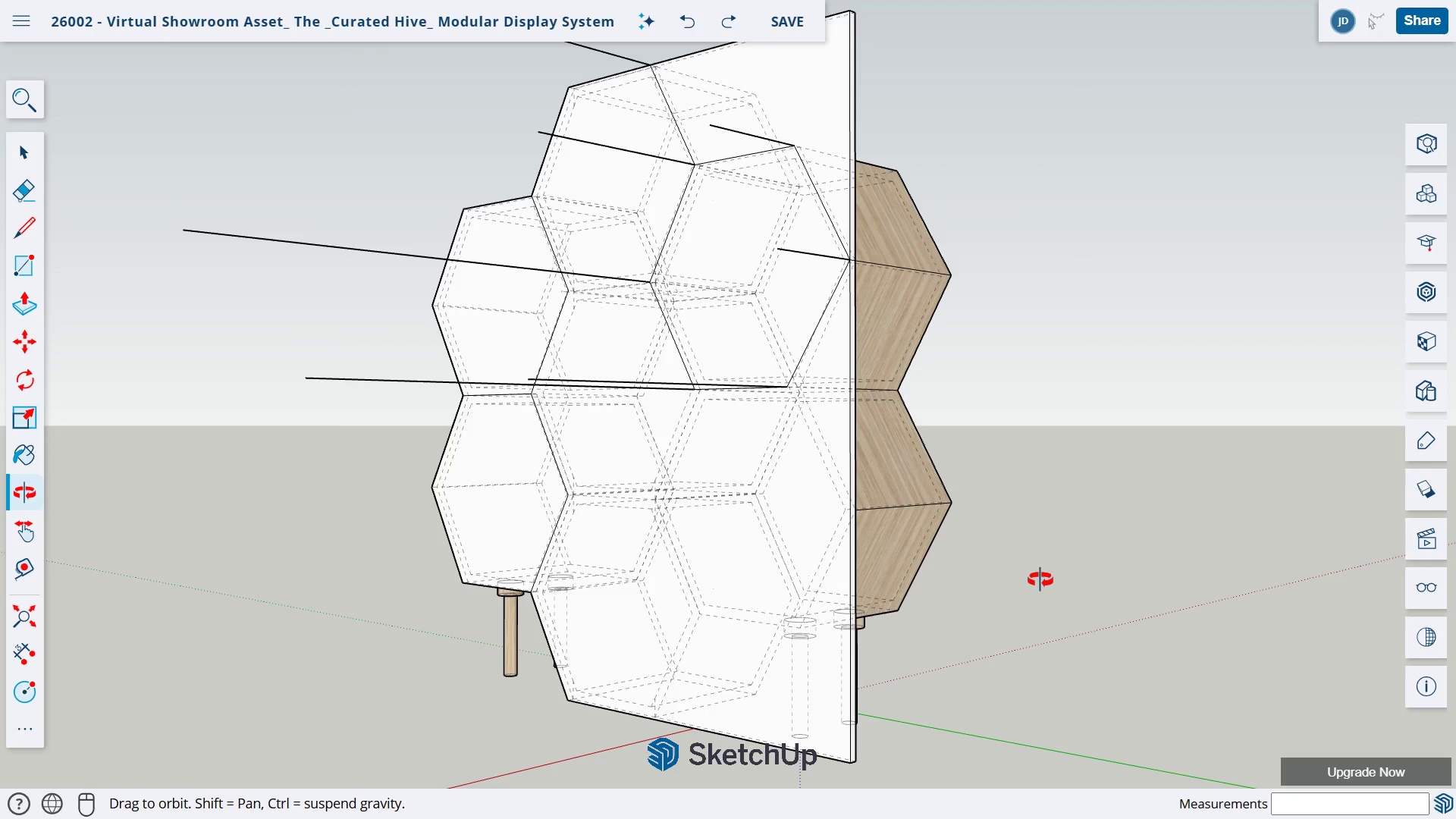 
key(Control+Y)
 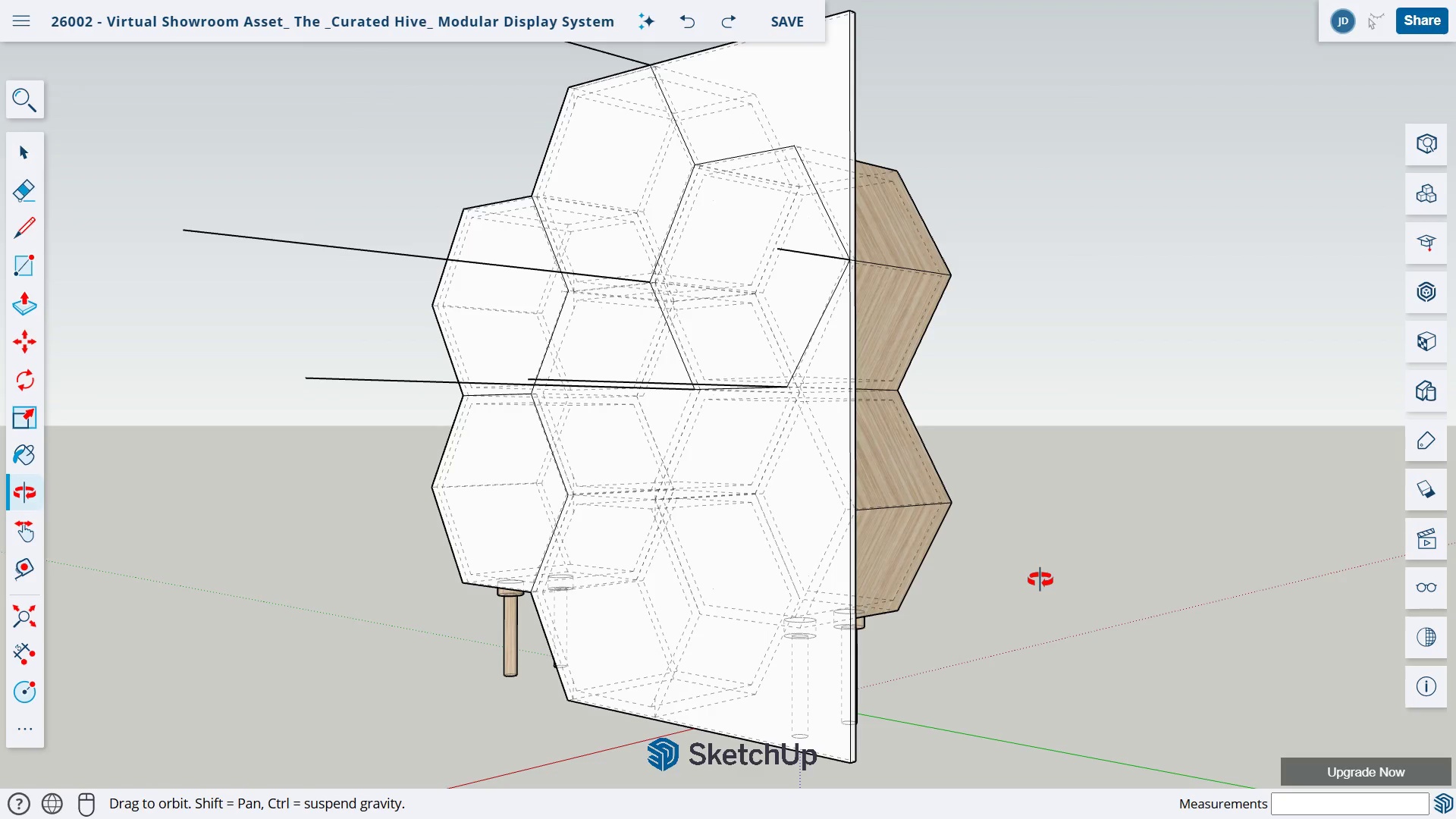 
key(Control+Y)
 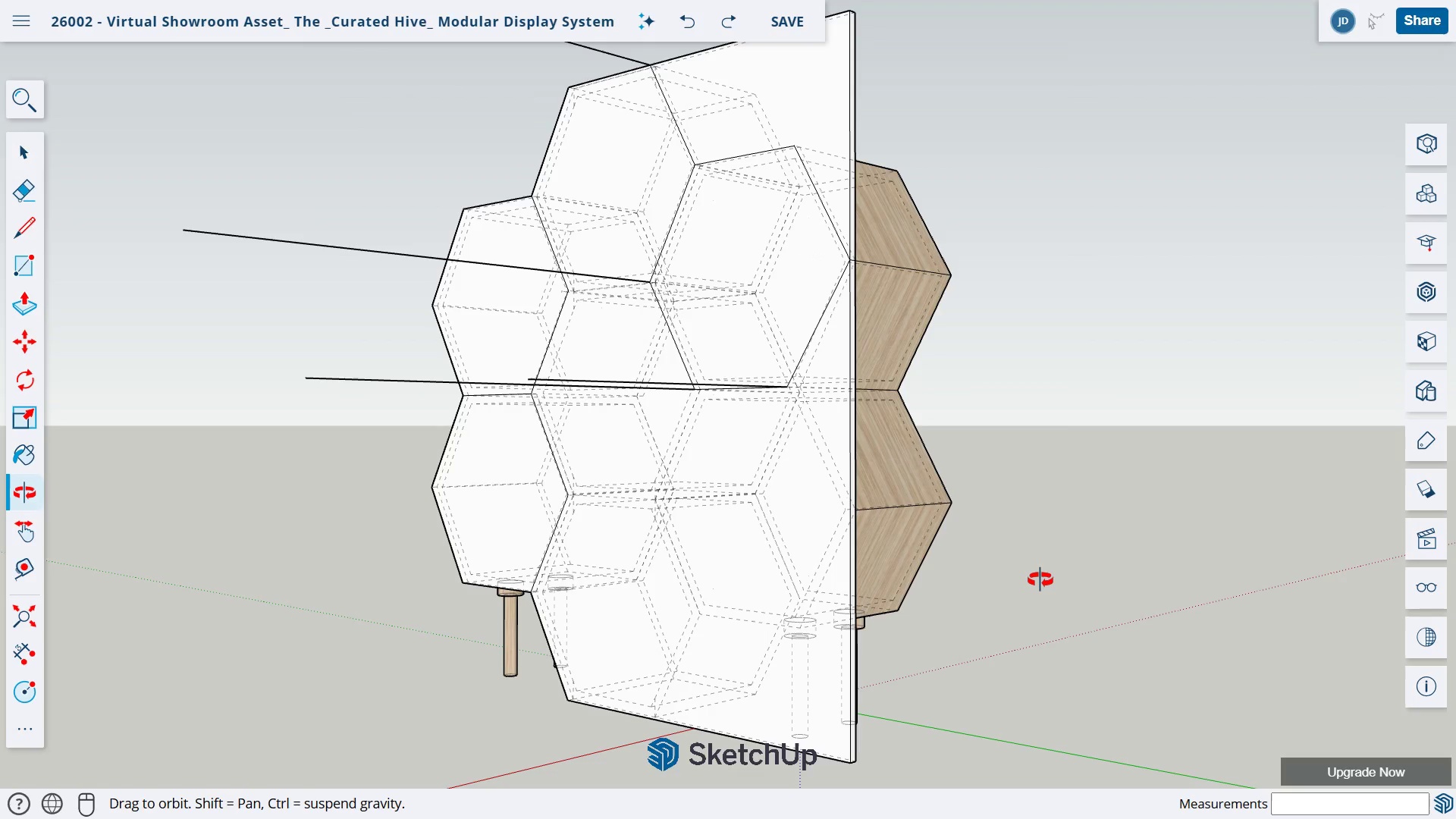 
key(Control+Y)
 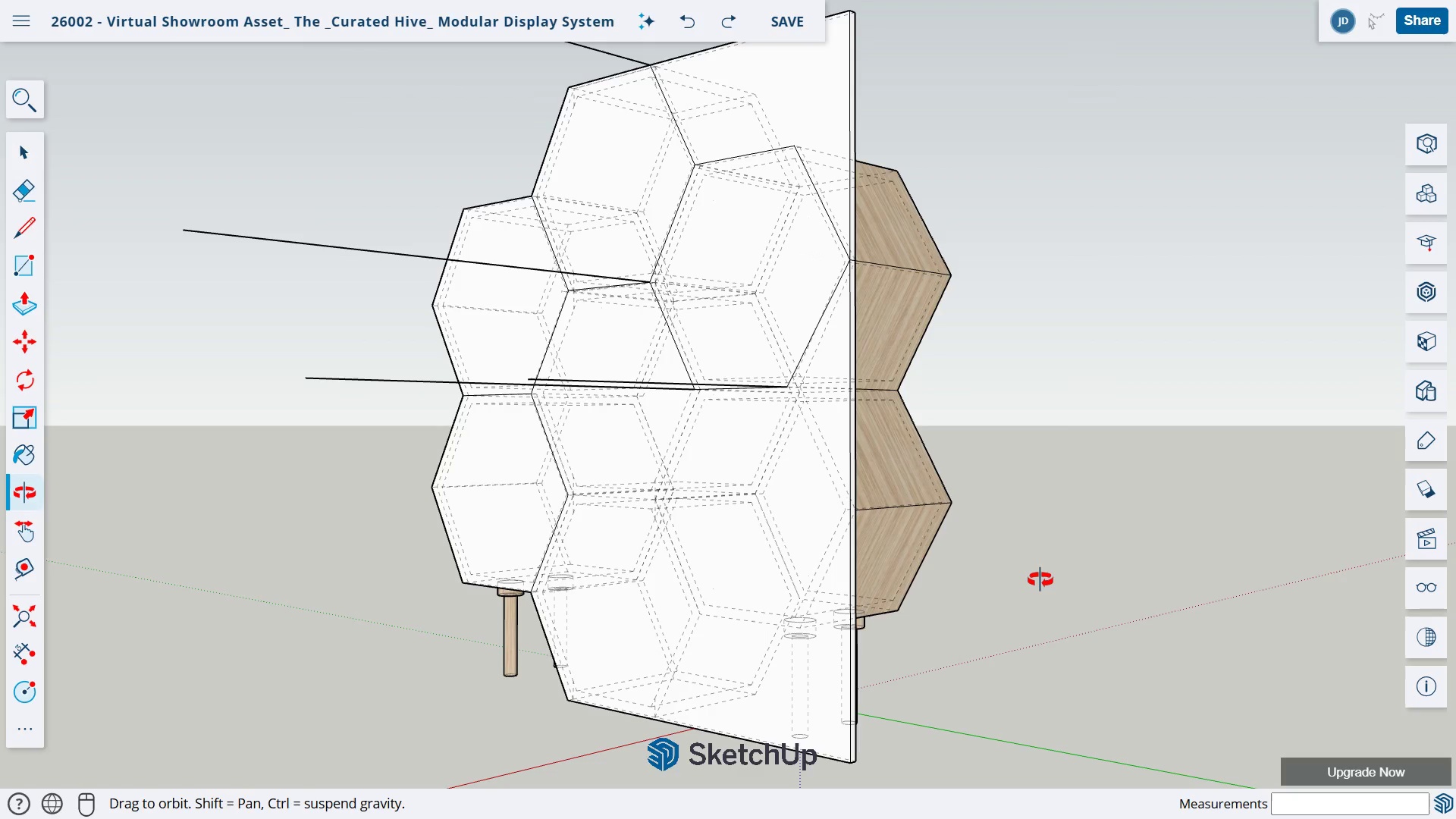 
key(Control+Y)
 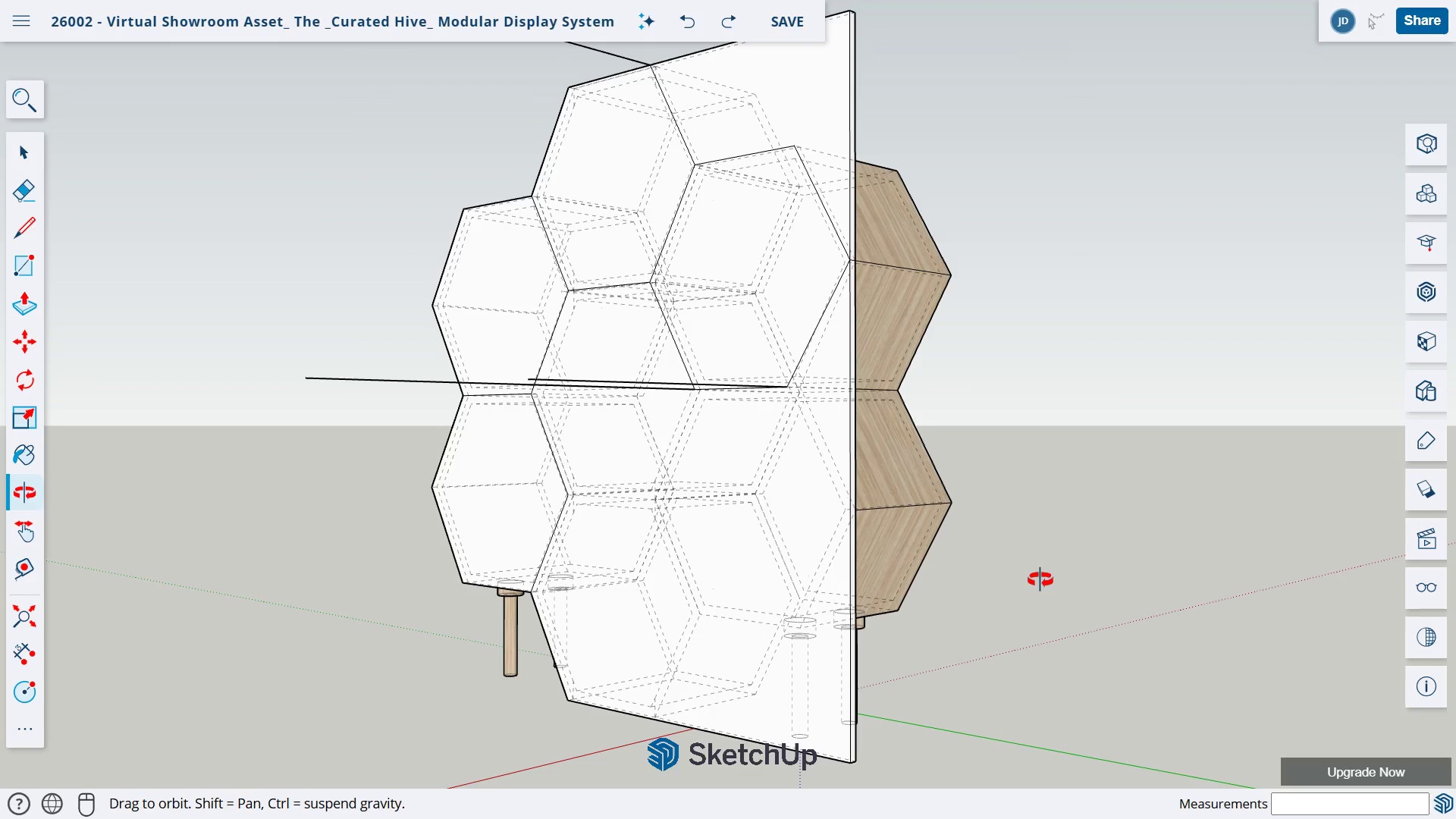 
key(Control+Y)
 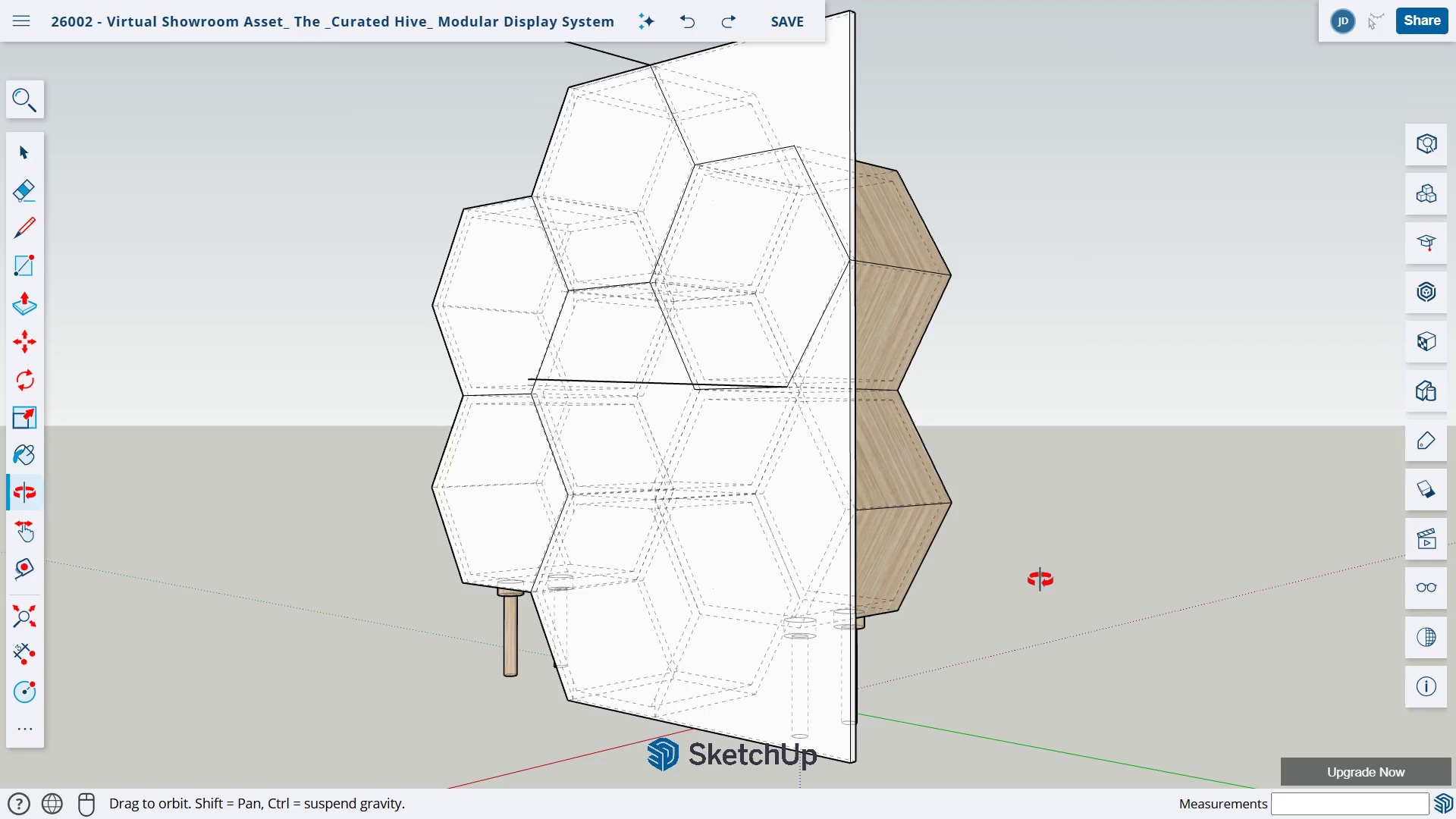 
key(Control+Y)
 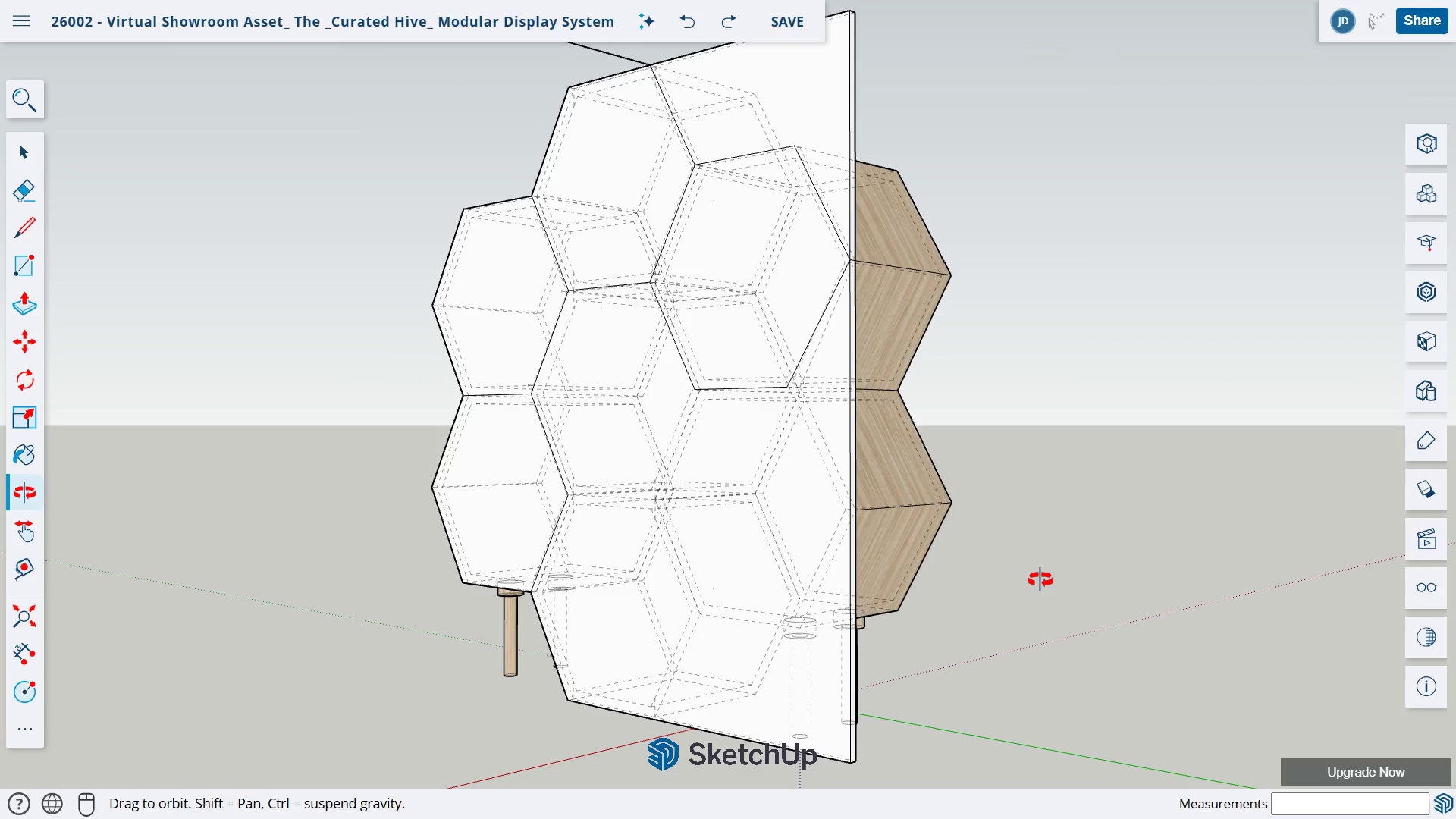 
key(Control+Y)
 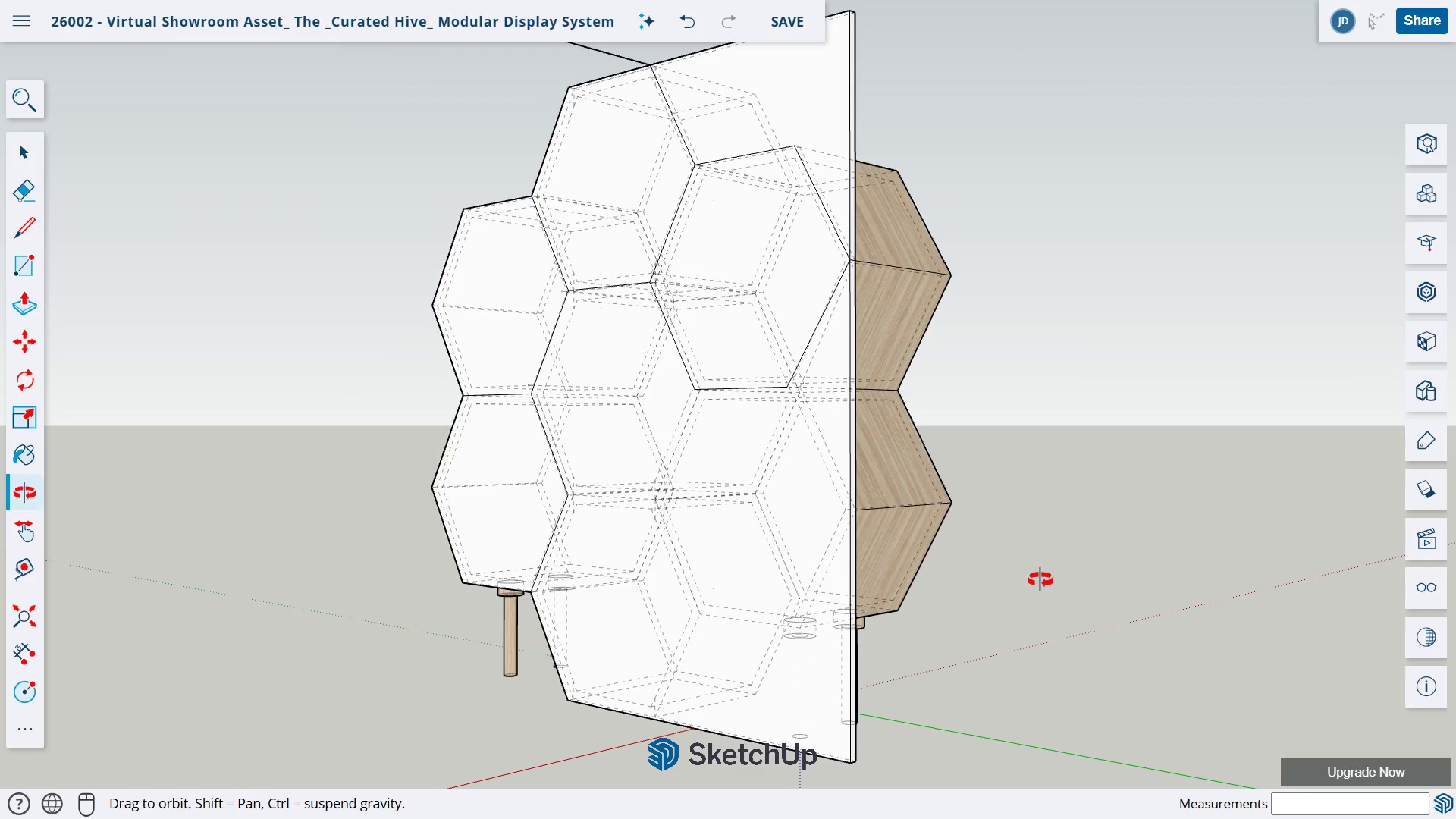 
key(Control+Y)
 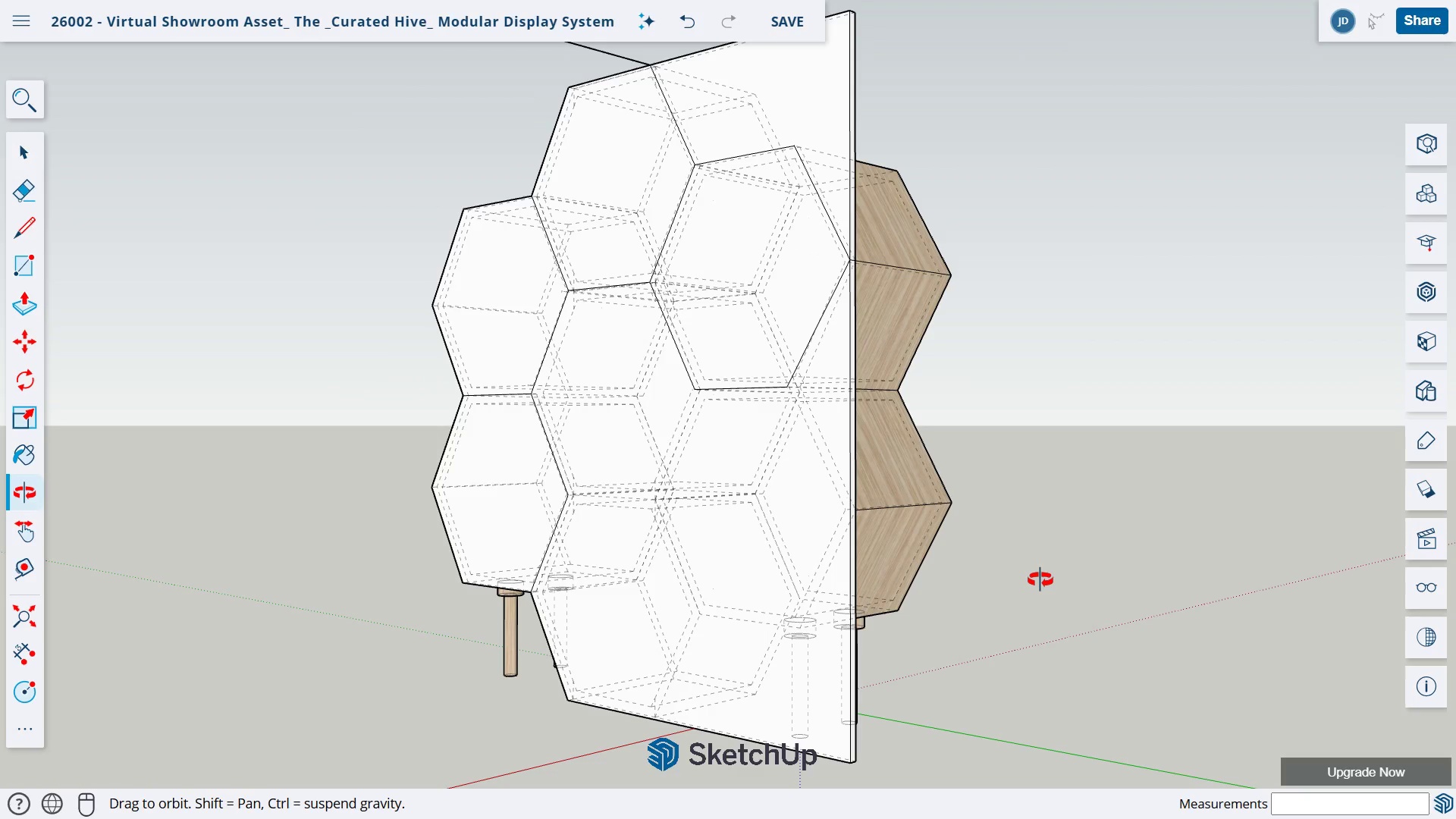 
key(Control+Y)
 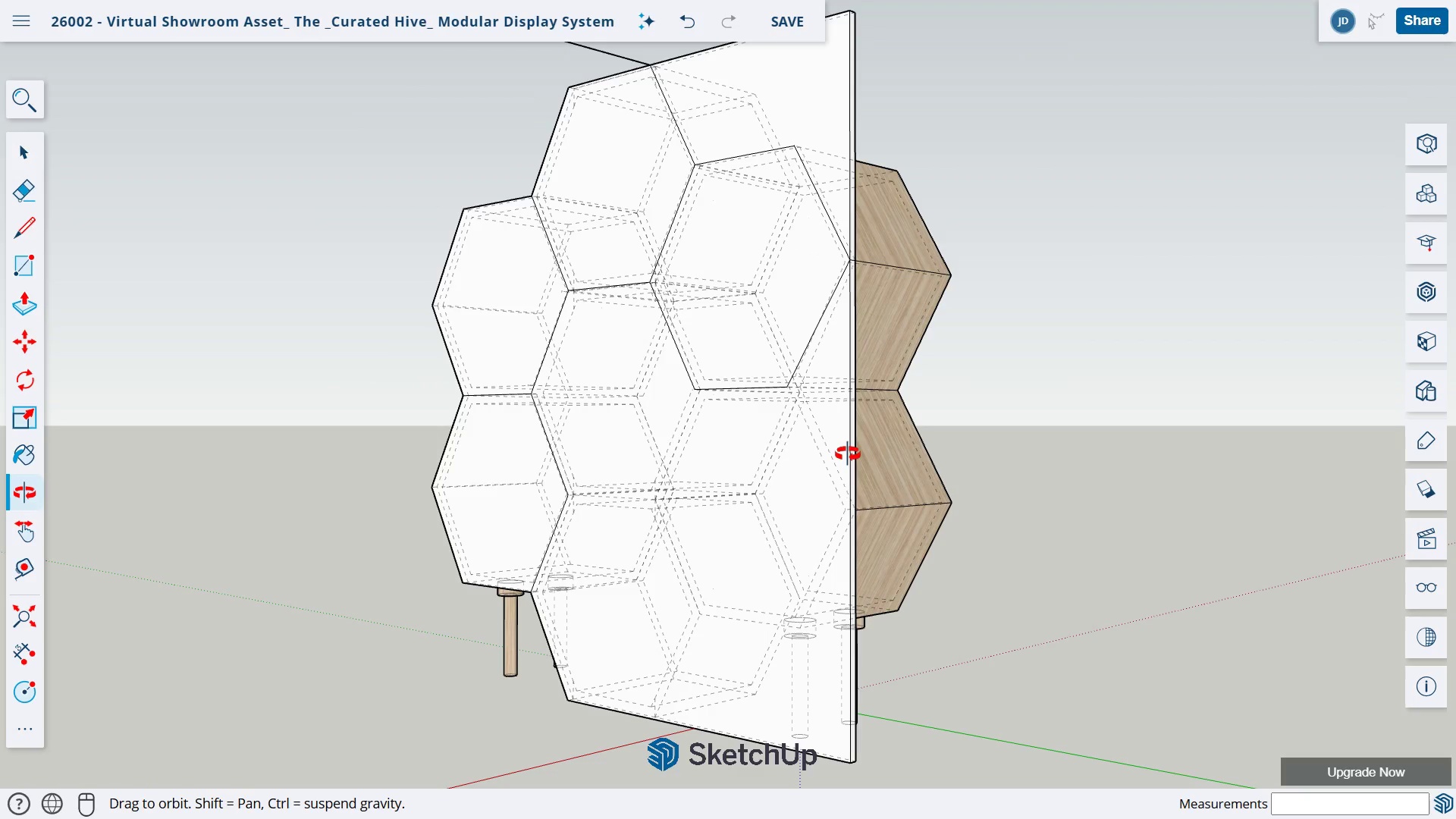 
left_click_drag(start_coordinate=[852, 510], to_coordinate=[239, 336])
 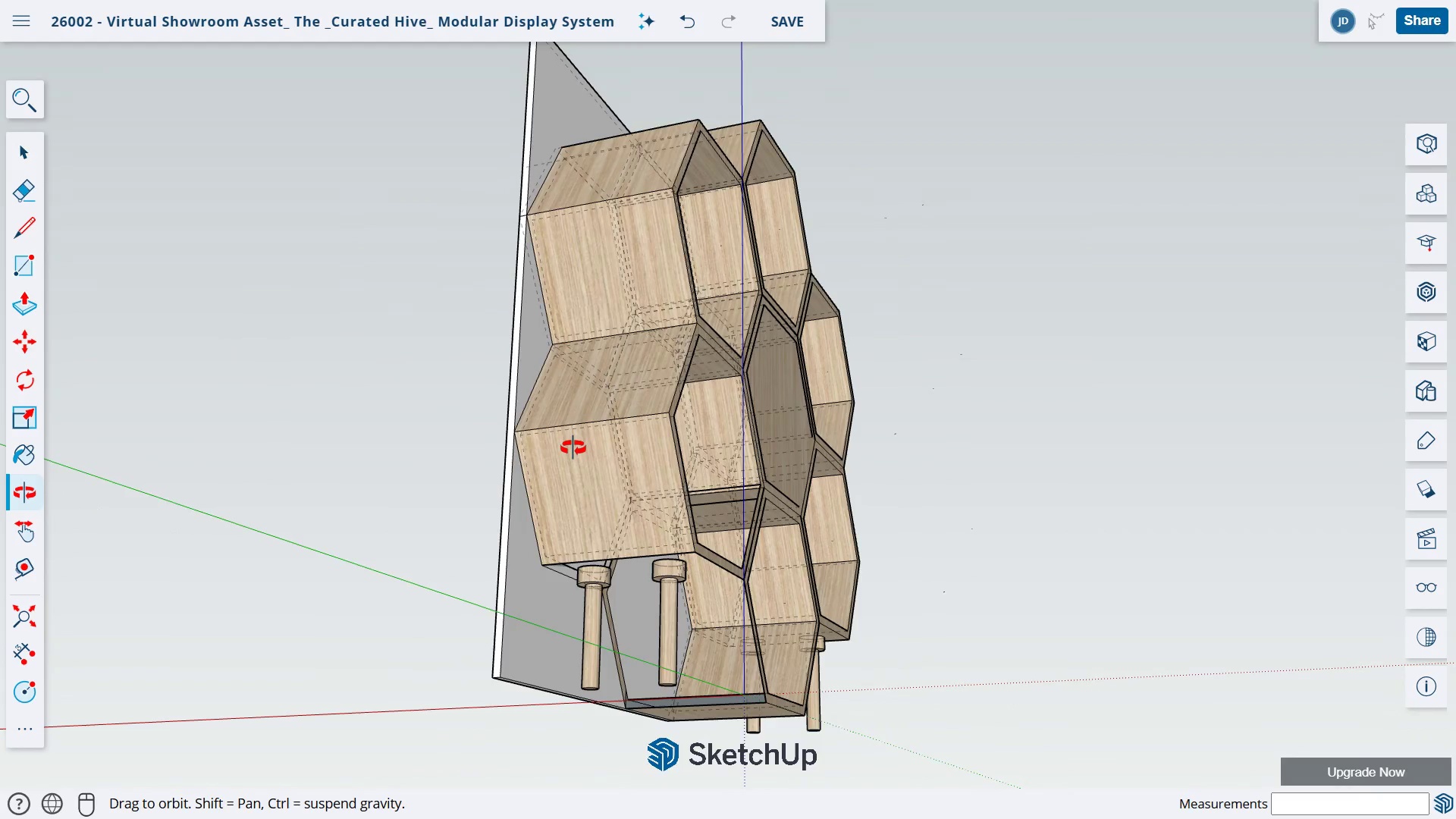 
left_click_drag(start_coordinate=[587, 444], to_coordinate=[260, 347])
 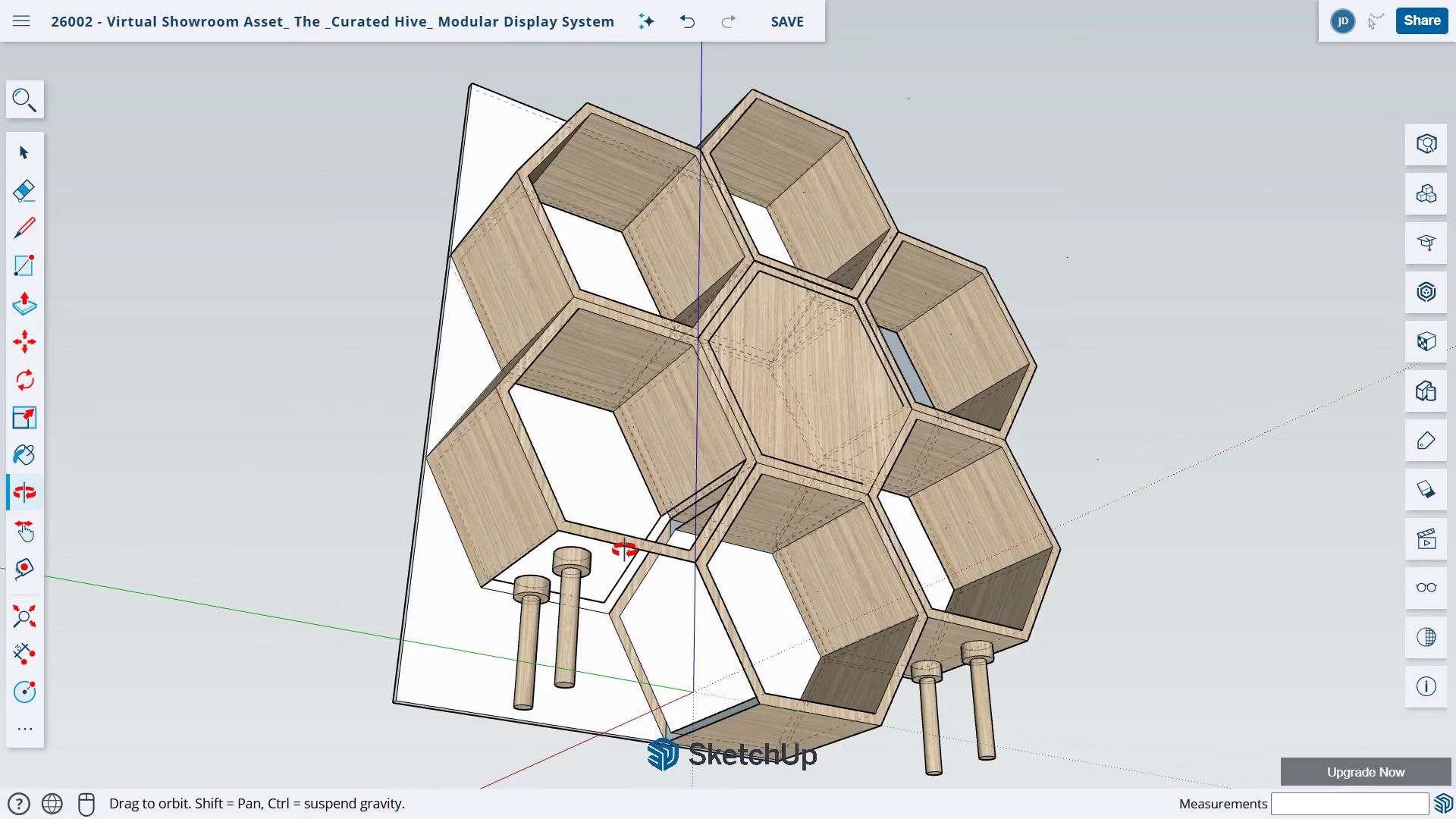 
scroll: coordinate [705, 620], scroll_direction: up, amount: 6.0
 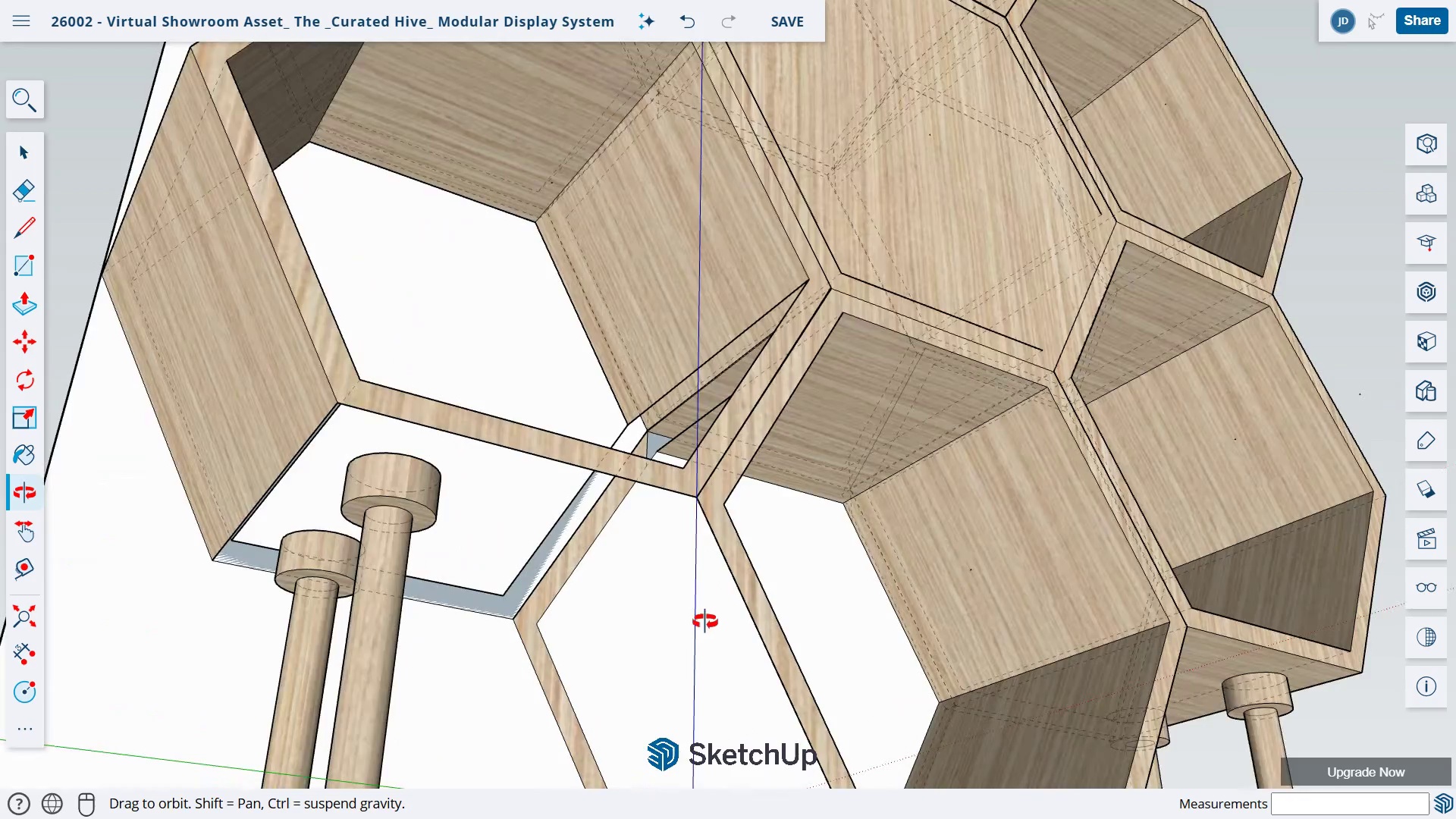 
key(L)
 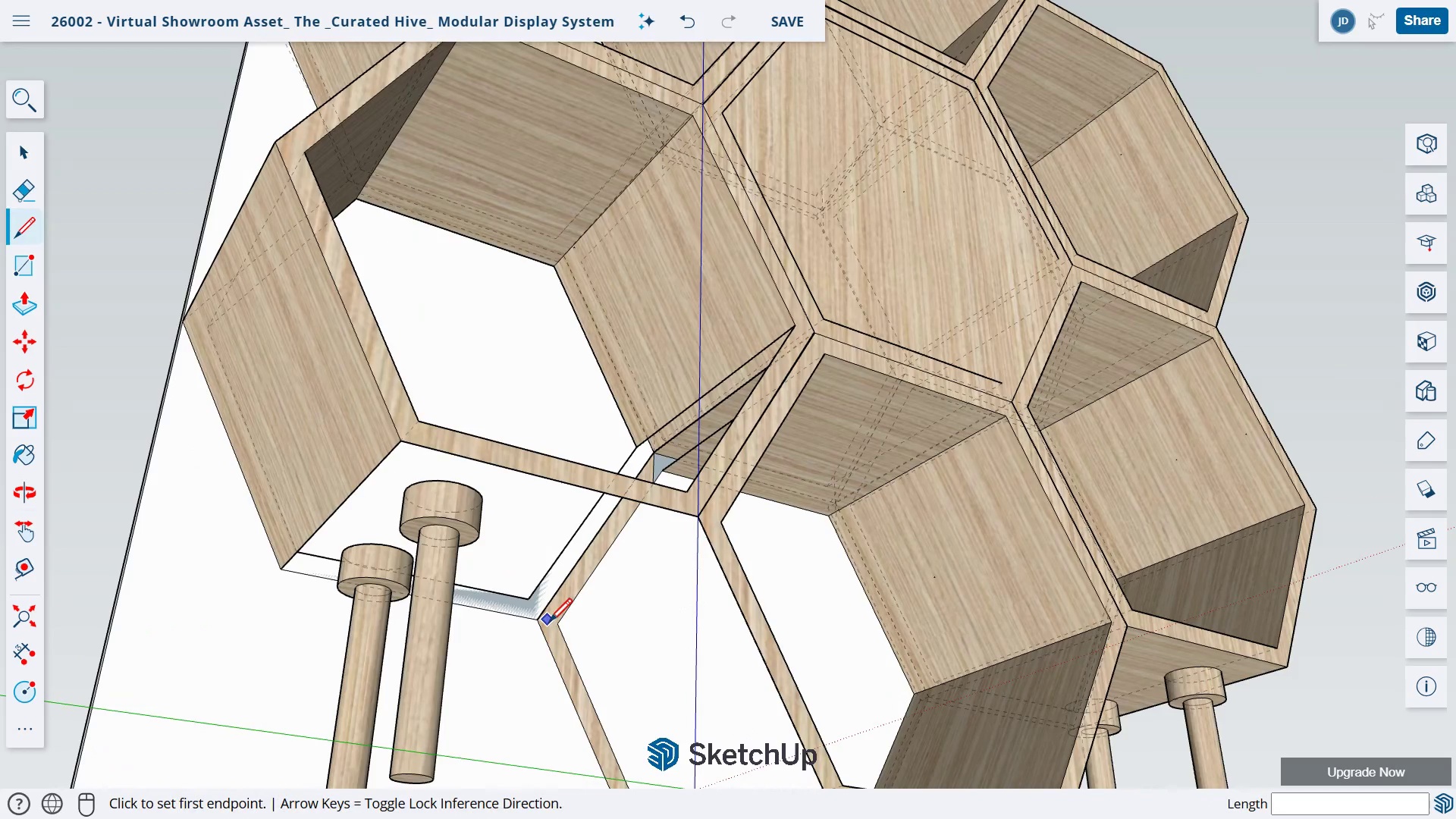 
scroll: coordinate [706, 625], scroll_direction: down, amount: 1.0
 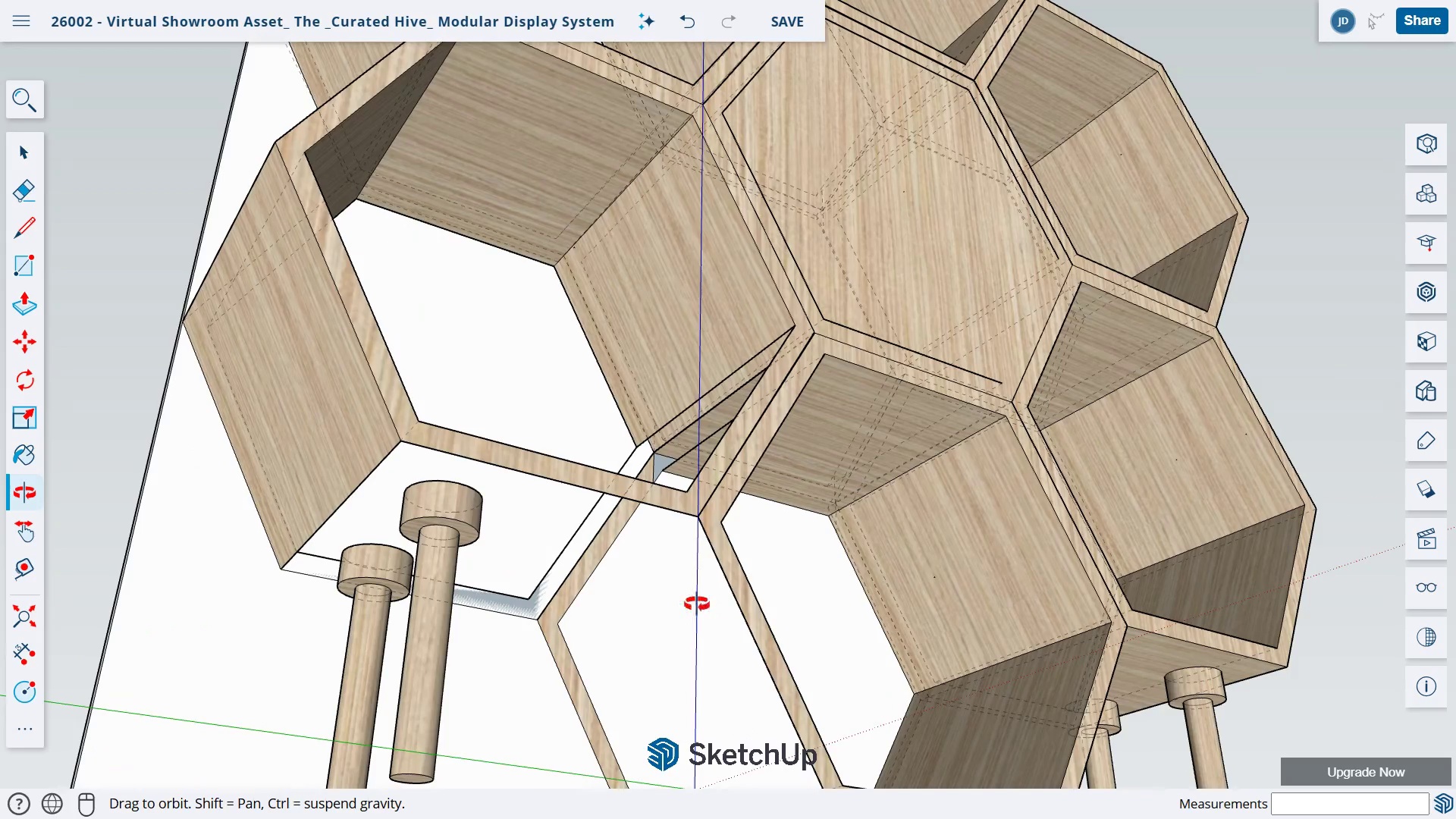 
left_click([533, 623])
 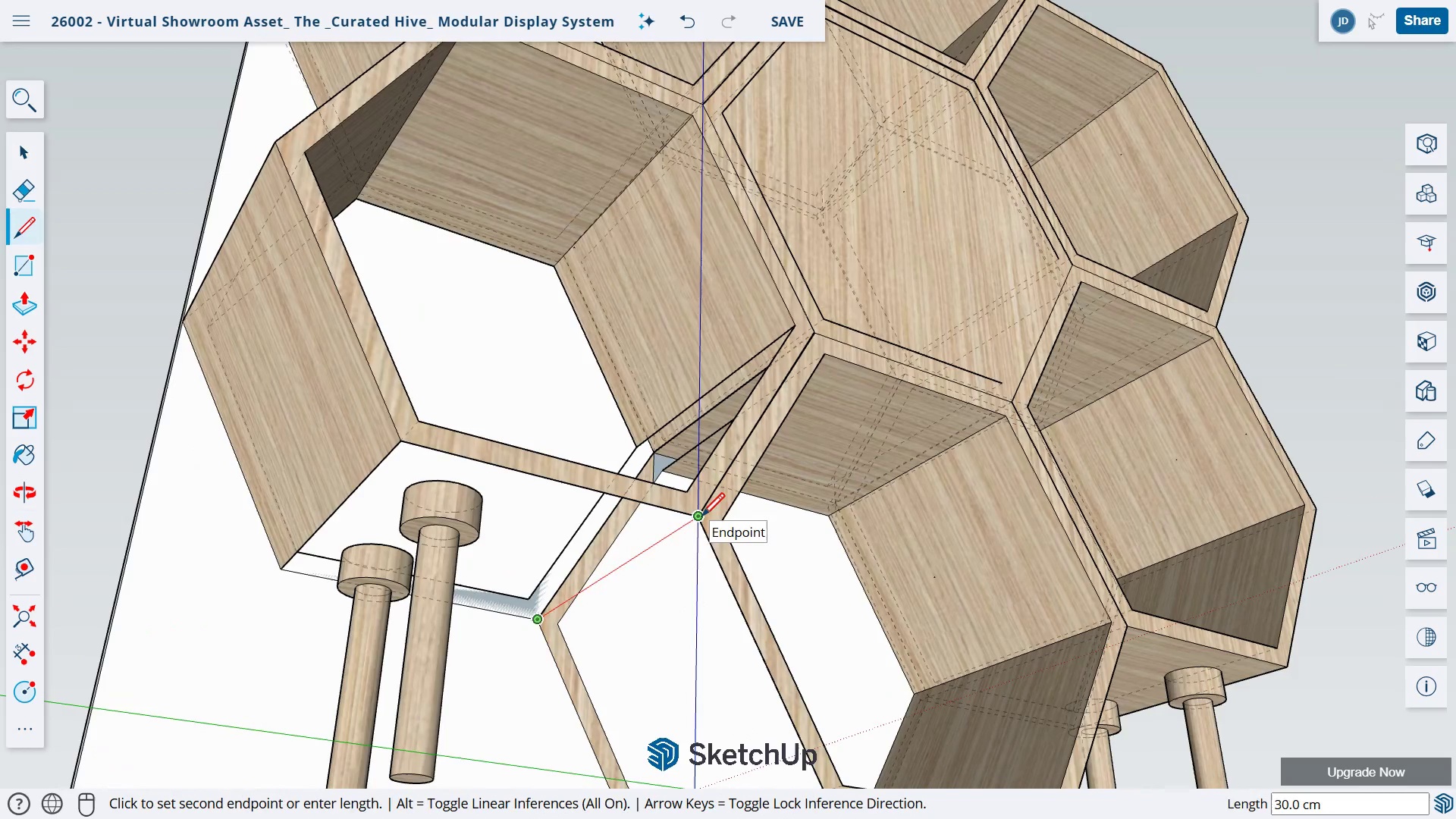 
left_click([700, 517])
 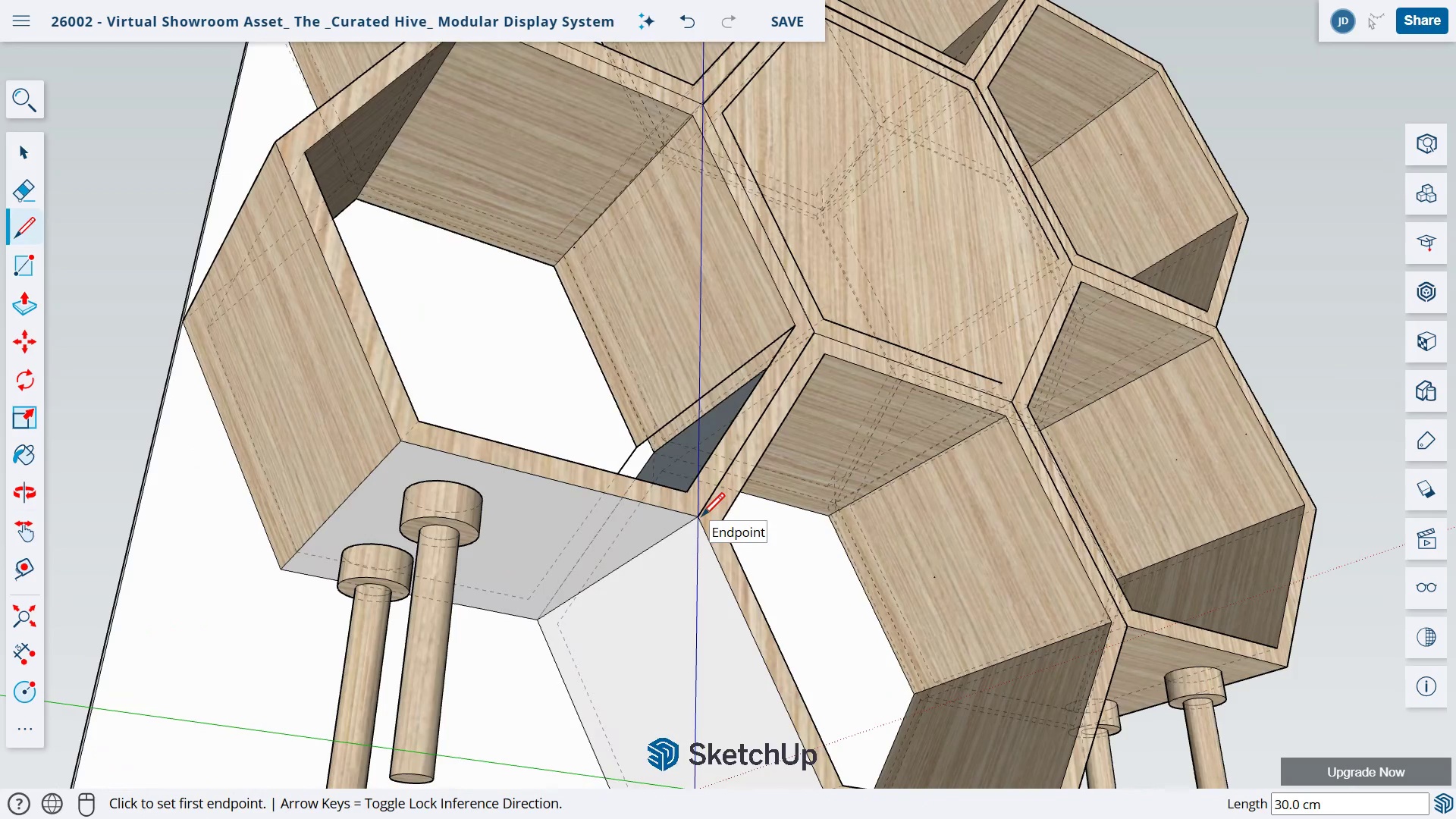 
scroll: coordinate [701, 513], scroll_direction: up, amount: 8.0
 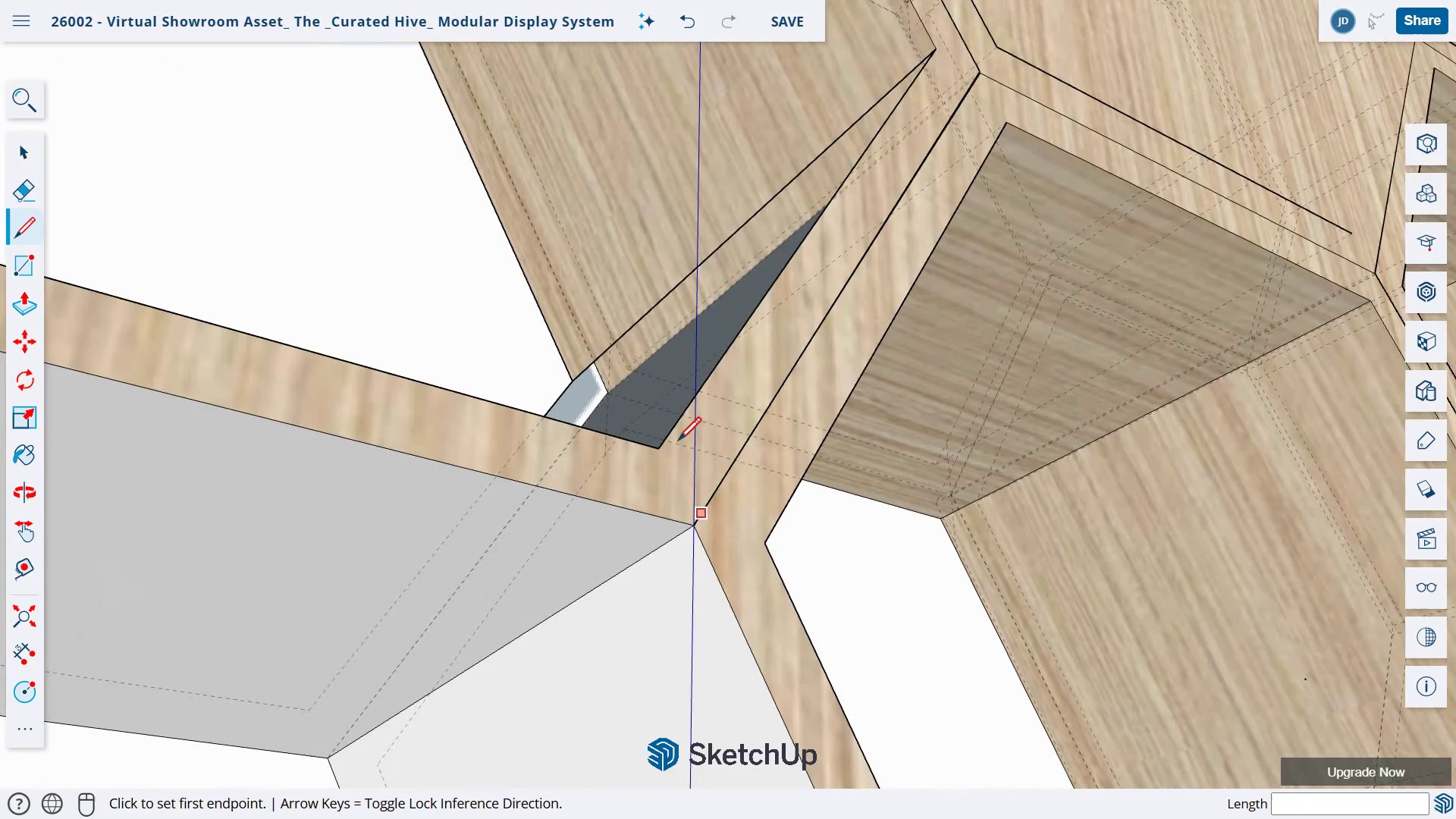 
left_click([573, 378])
 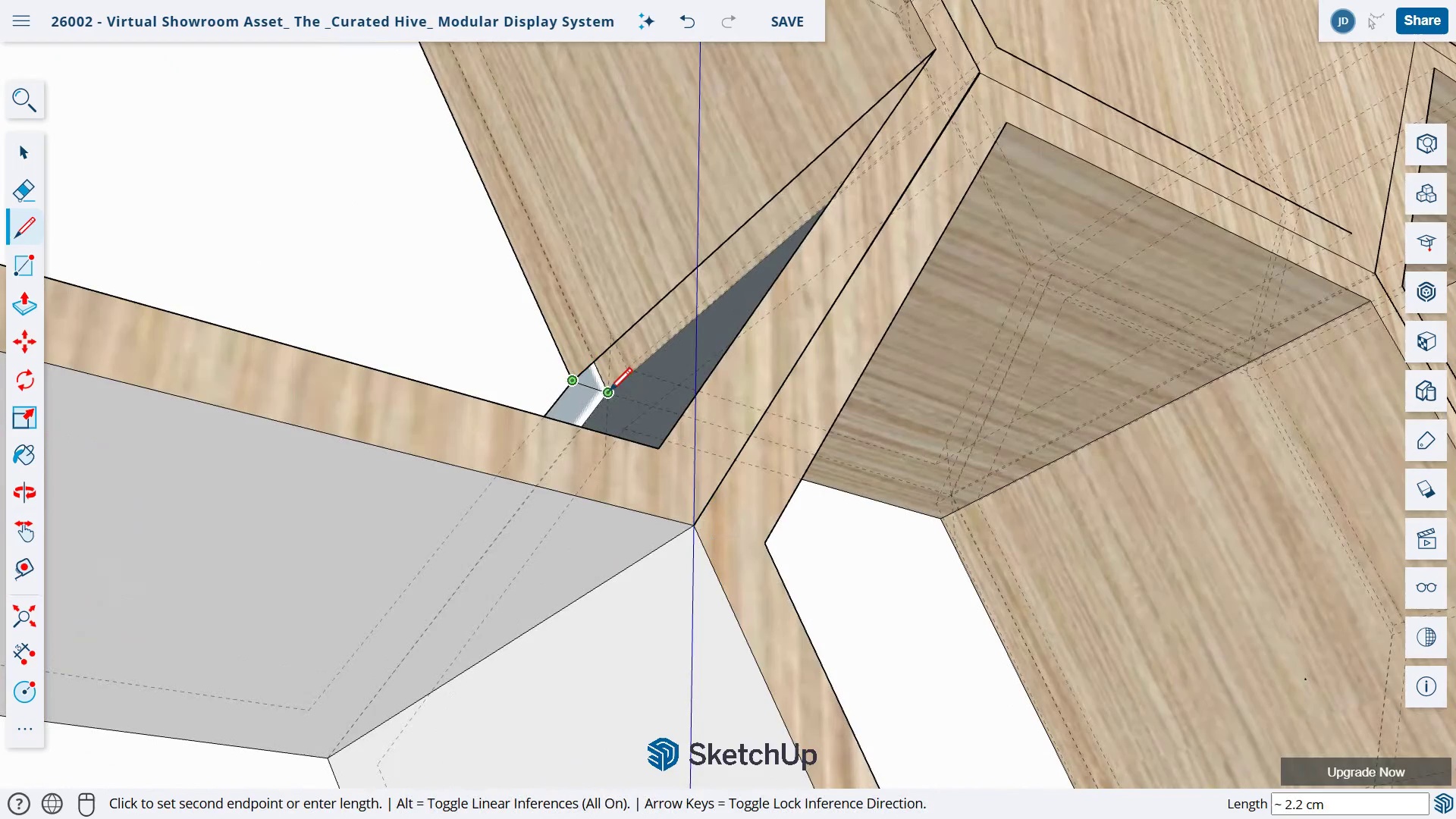 
left_click([607, 392])
 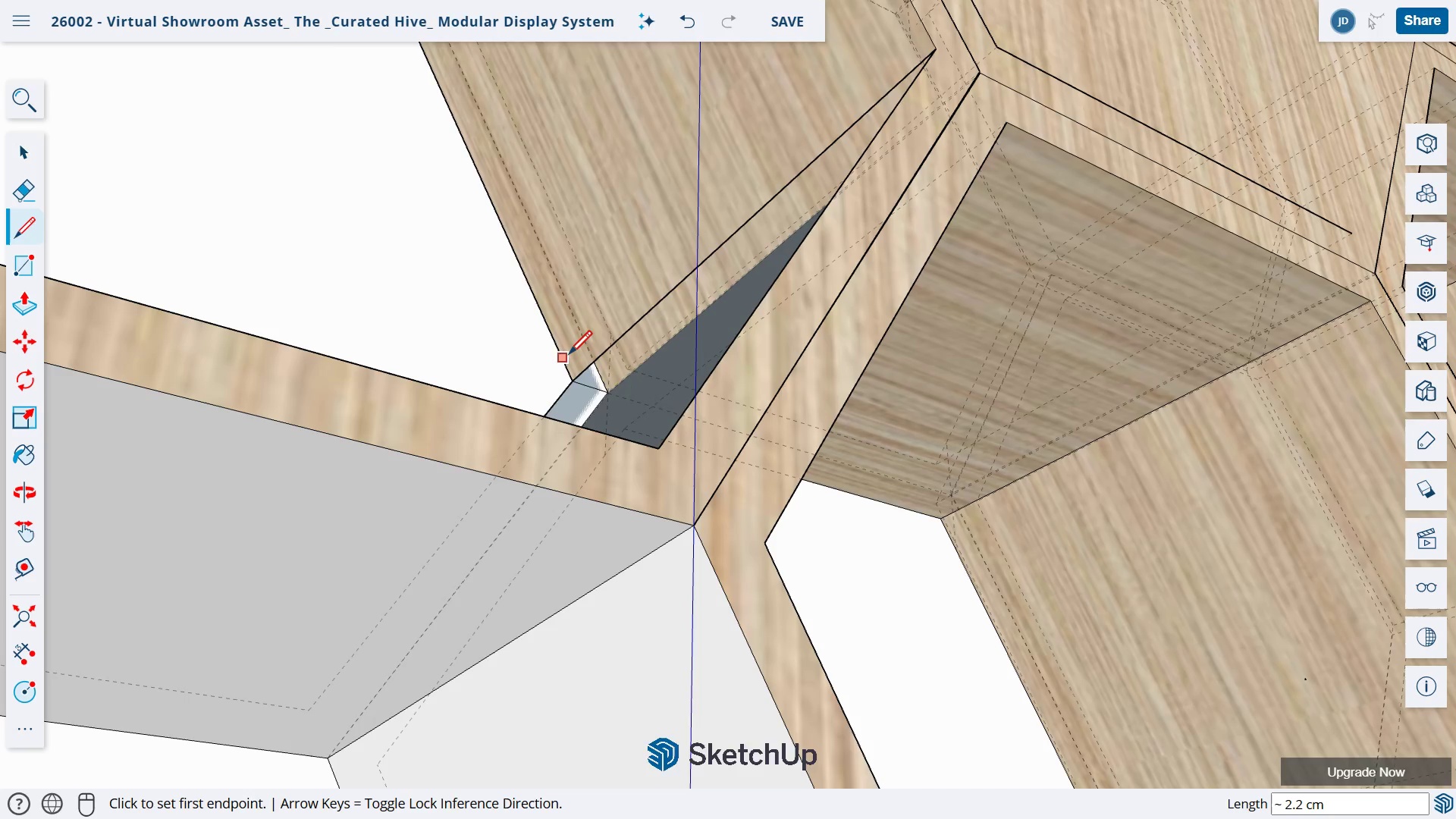 
key(Escape)
 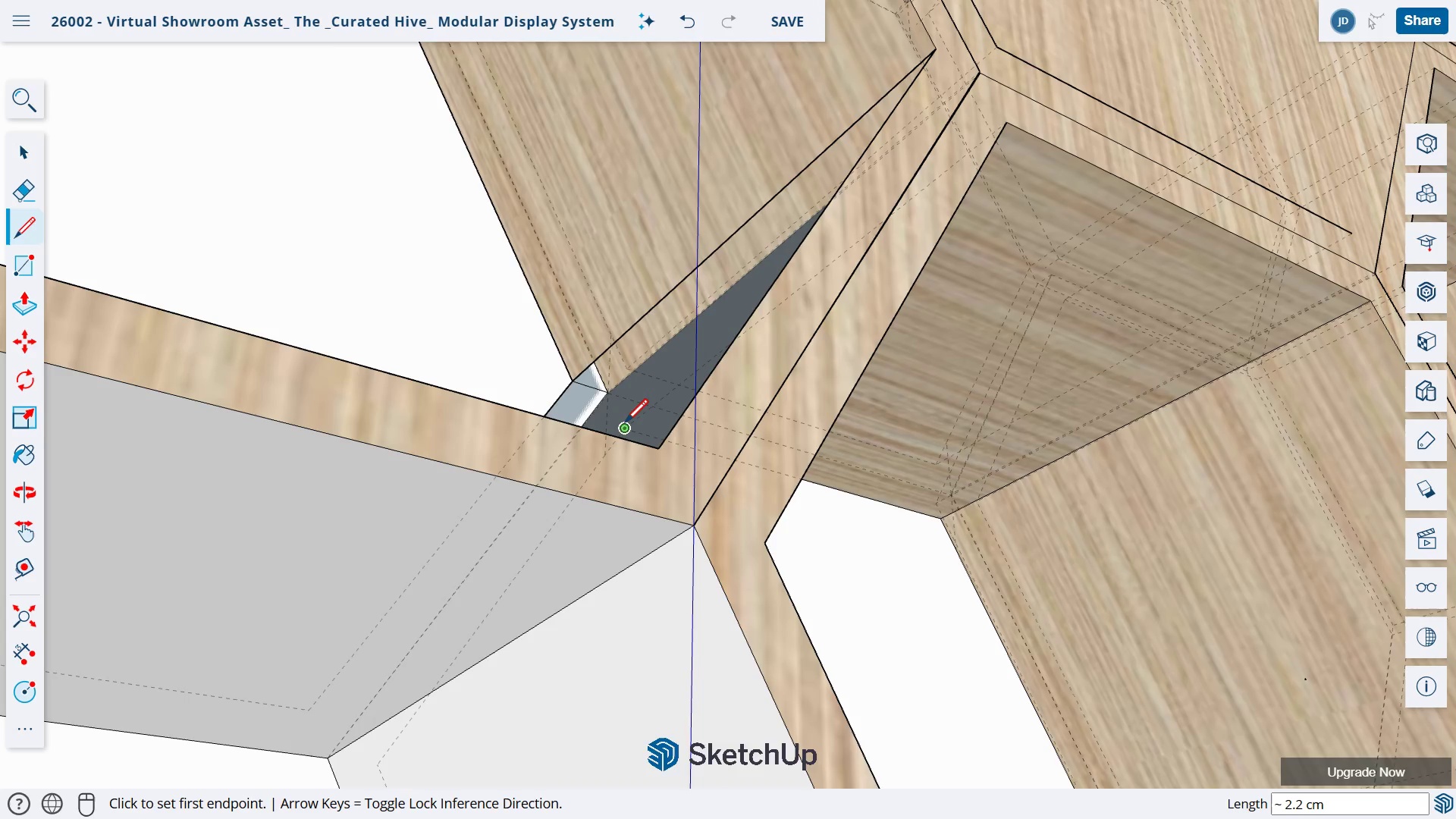 
key(O)
 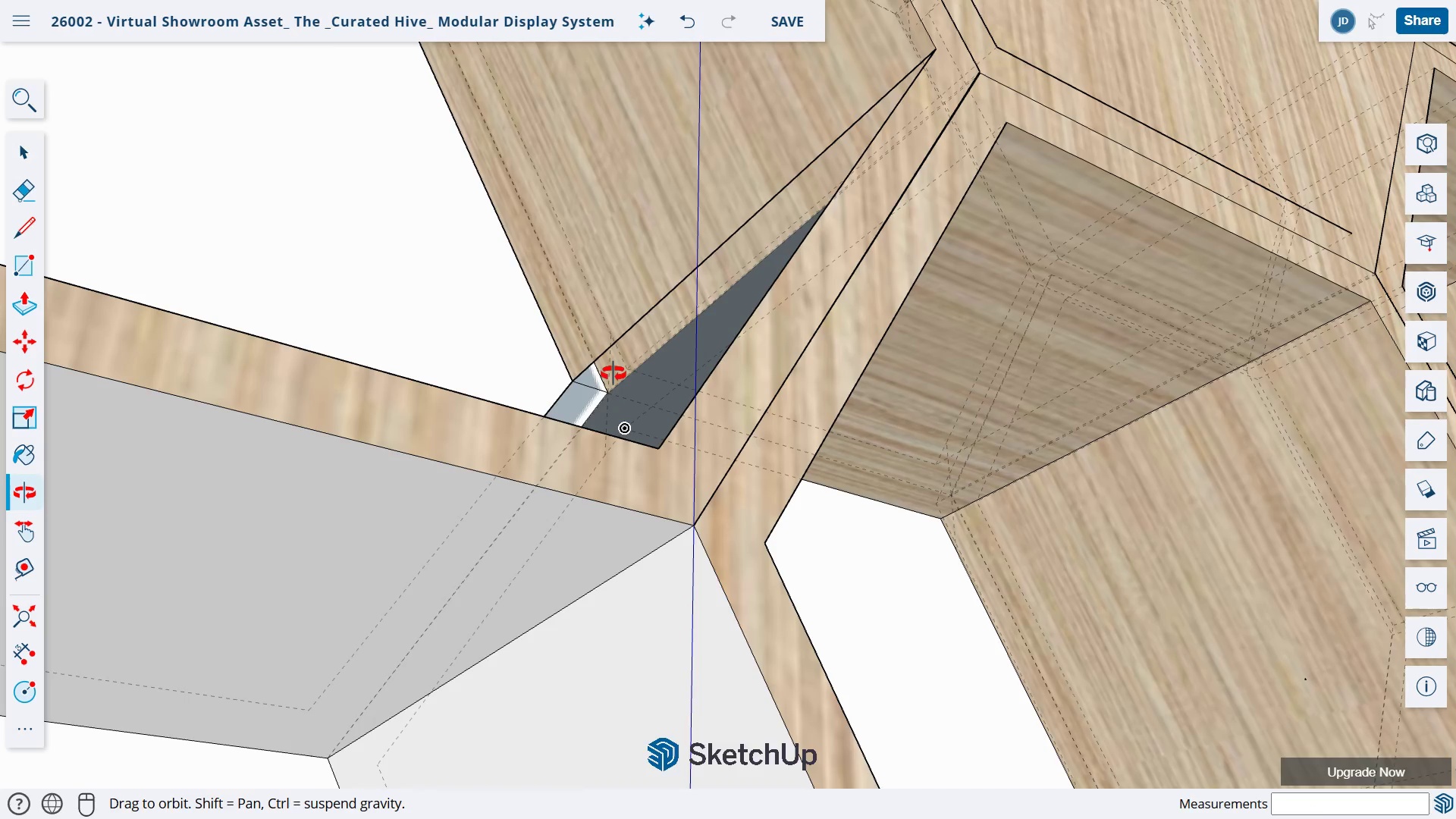 
left_click_drag(start_coordinate=[613, 373], to_coordinate=[814, 478])
 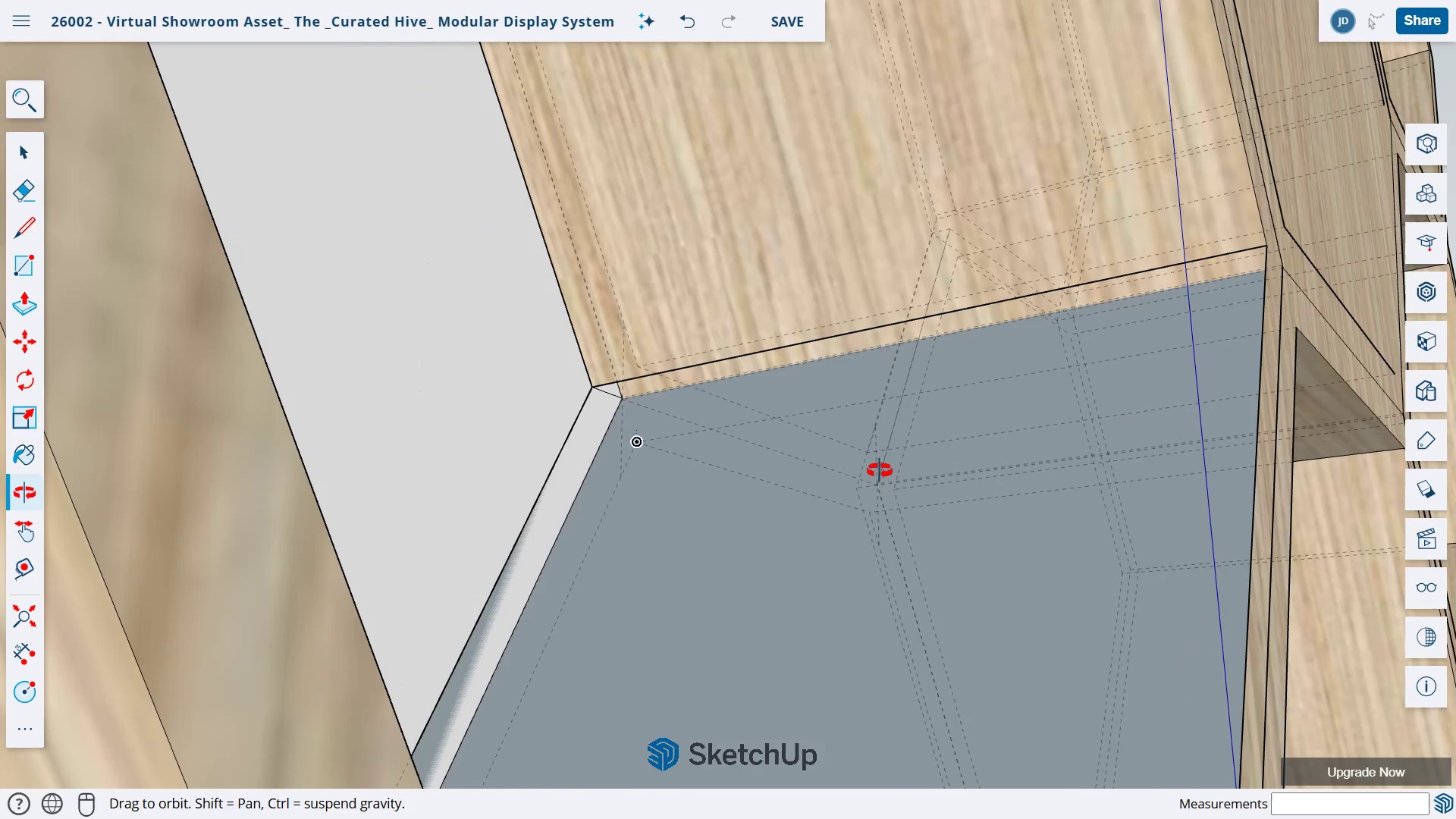 
scroll: coordinate [879, 470], scroll_direction: up, amount: 1.0
 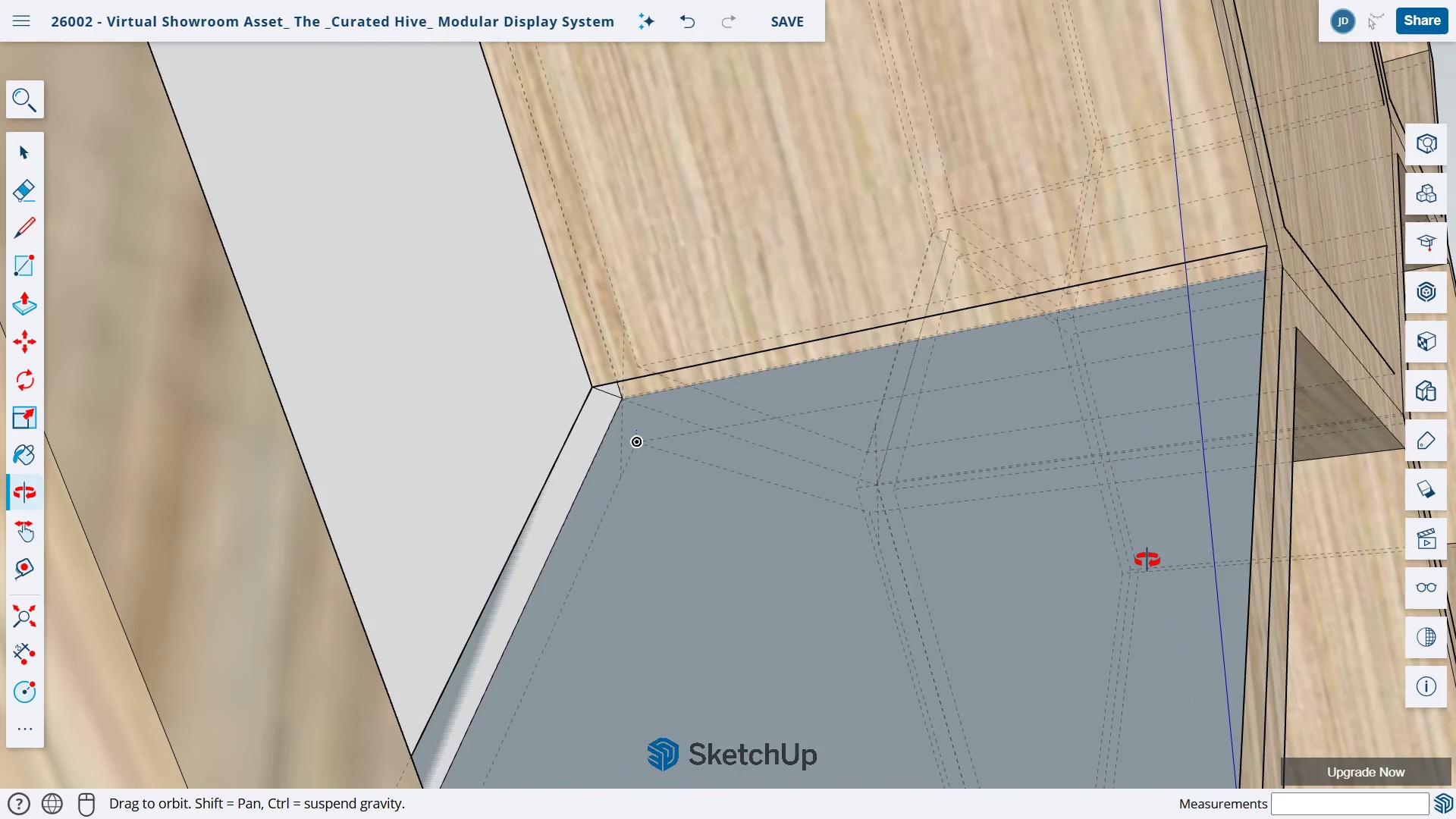 
left_click_drag(start_coordinate=[1145, 560], to_coordinate=[1071, 529])
 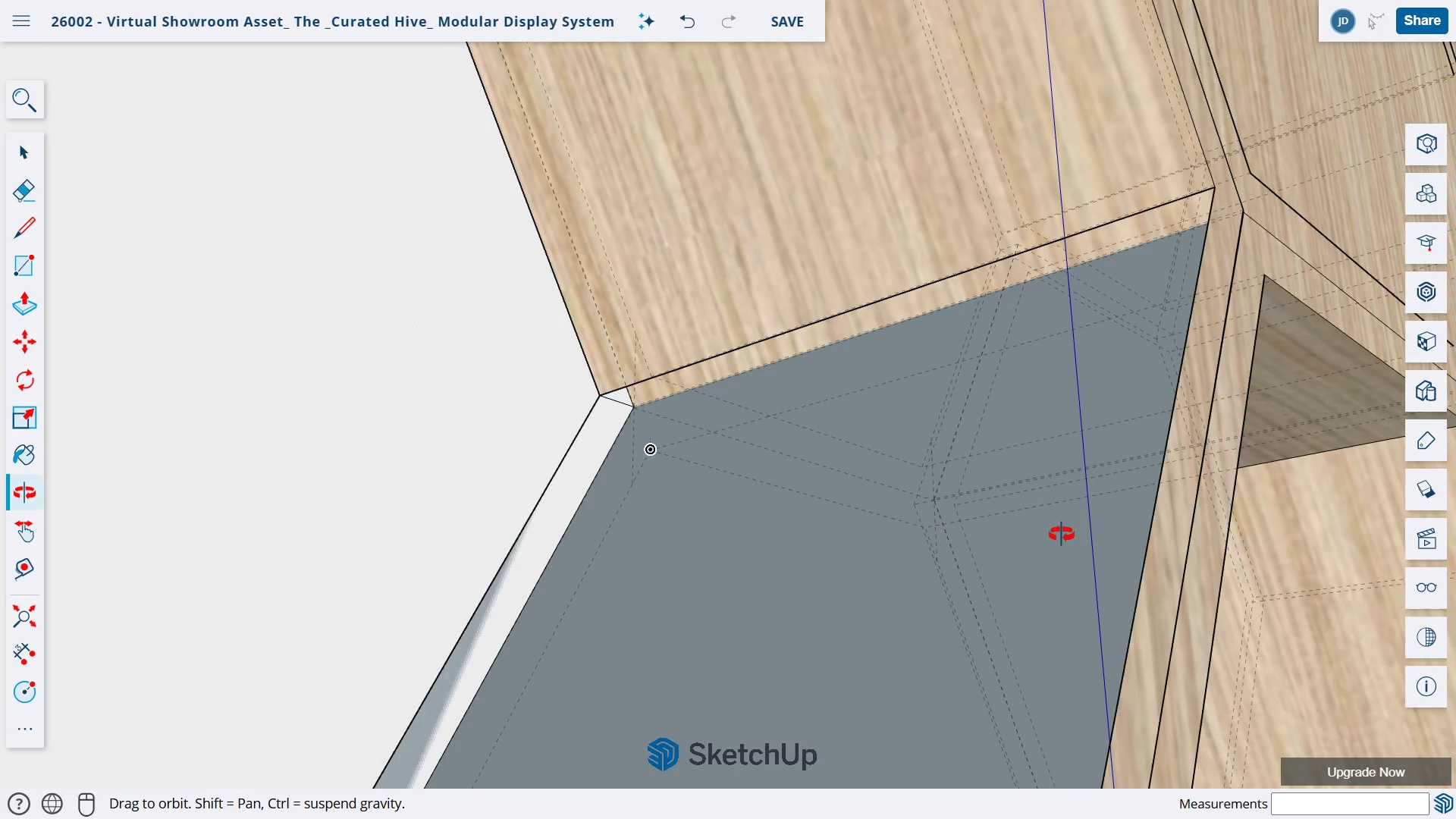 
scroll: coordinate [1061, 534], scroll_direction: down, amount: 1.0
 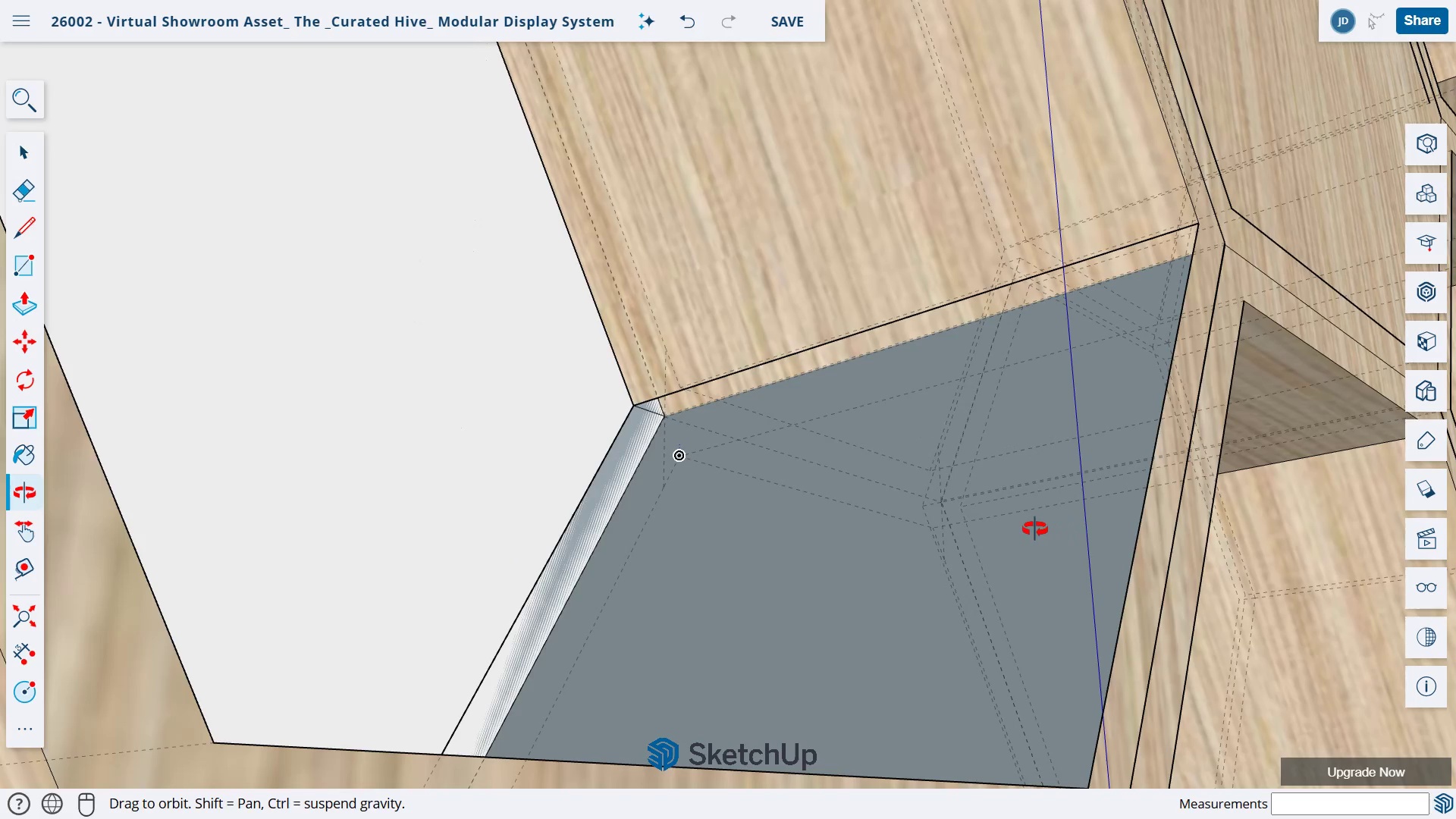 
type(oh)
 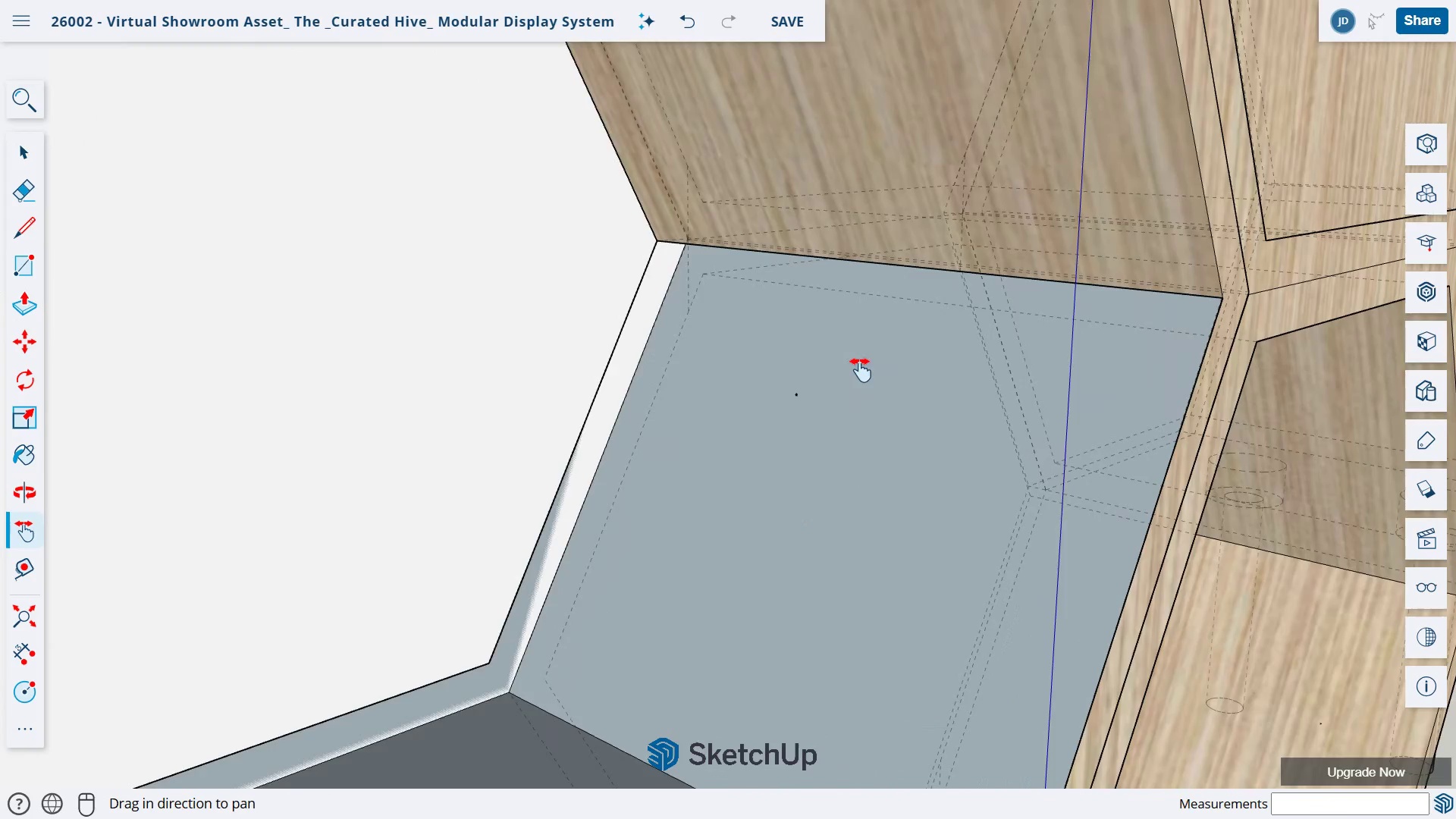 
left_click_drag(start_coordinate=[977, 502], to_coordinate=[959, 804])
 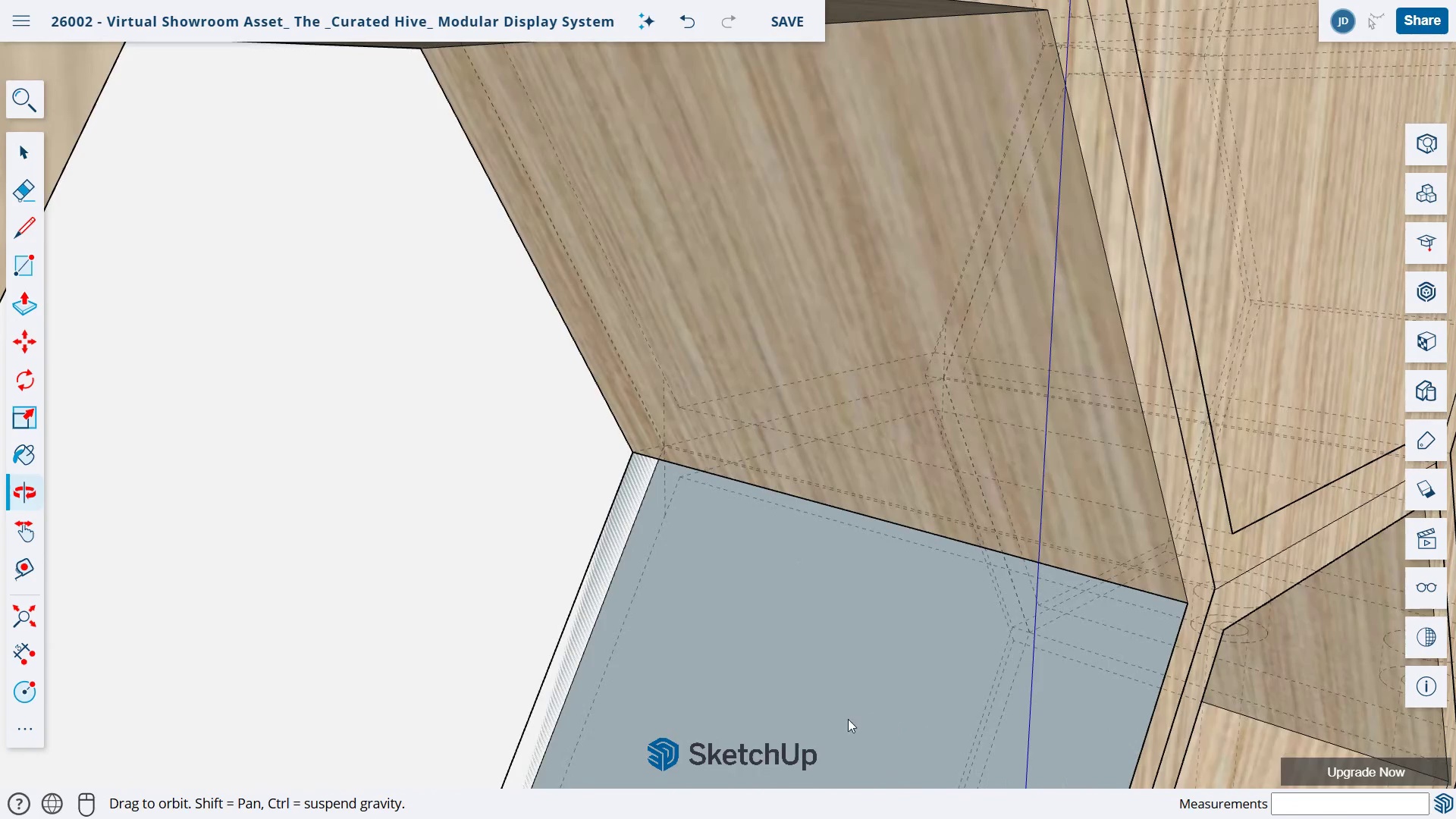 
left_click_drag(start_coordinate=[827, 714], to_coordinate=[865, 238])
 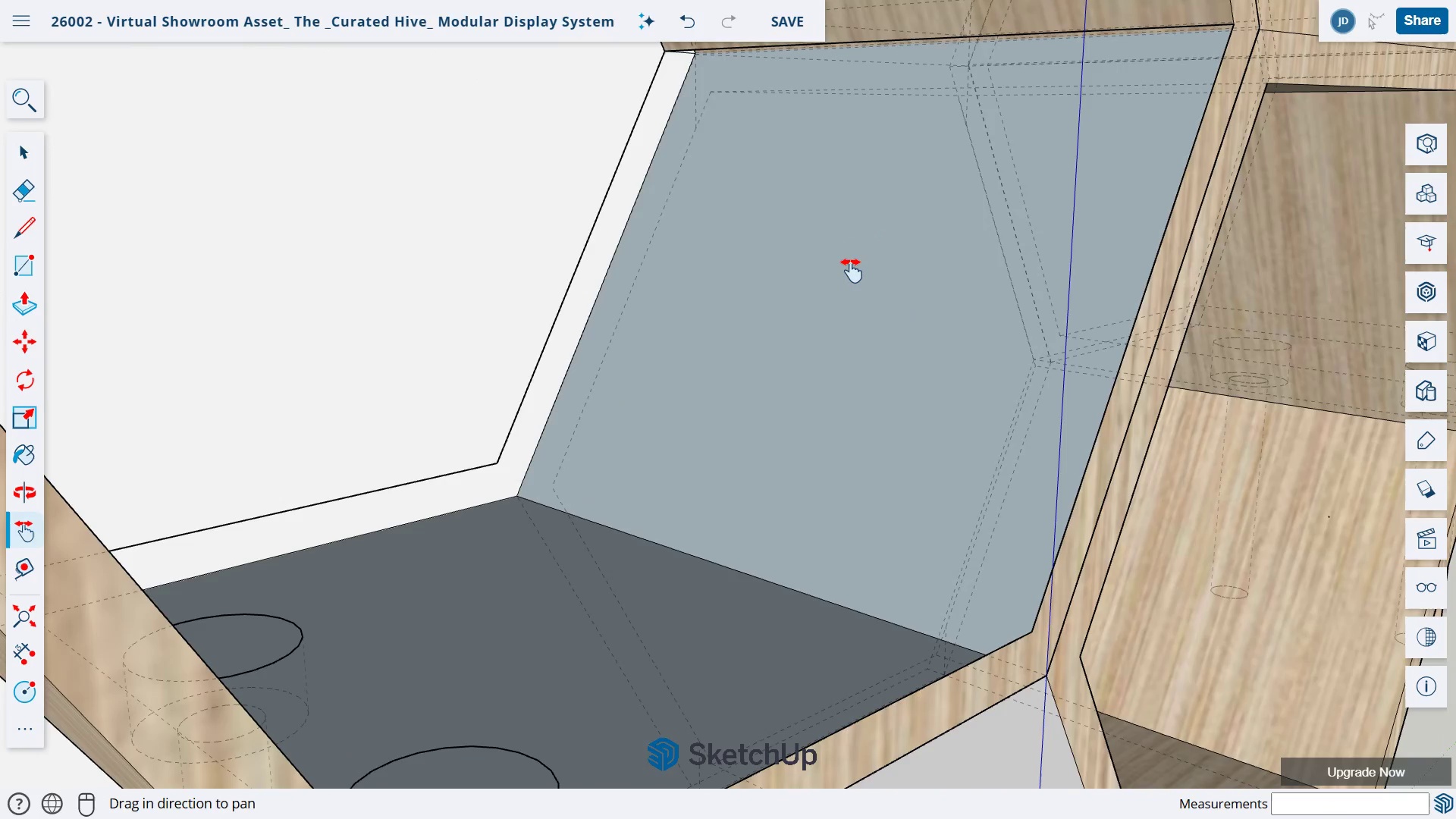 
key(L)
 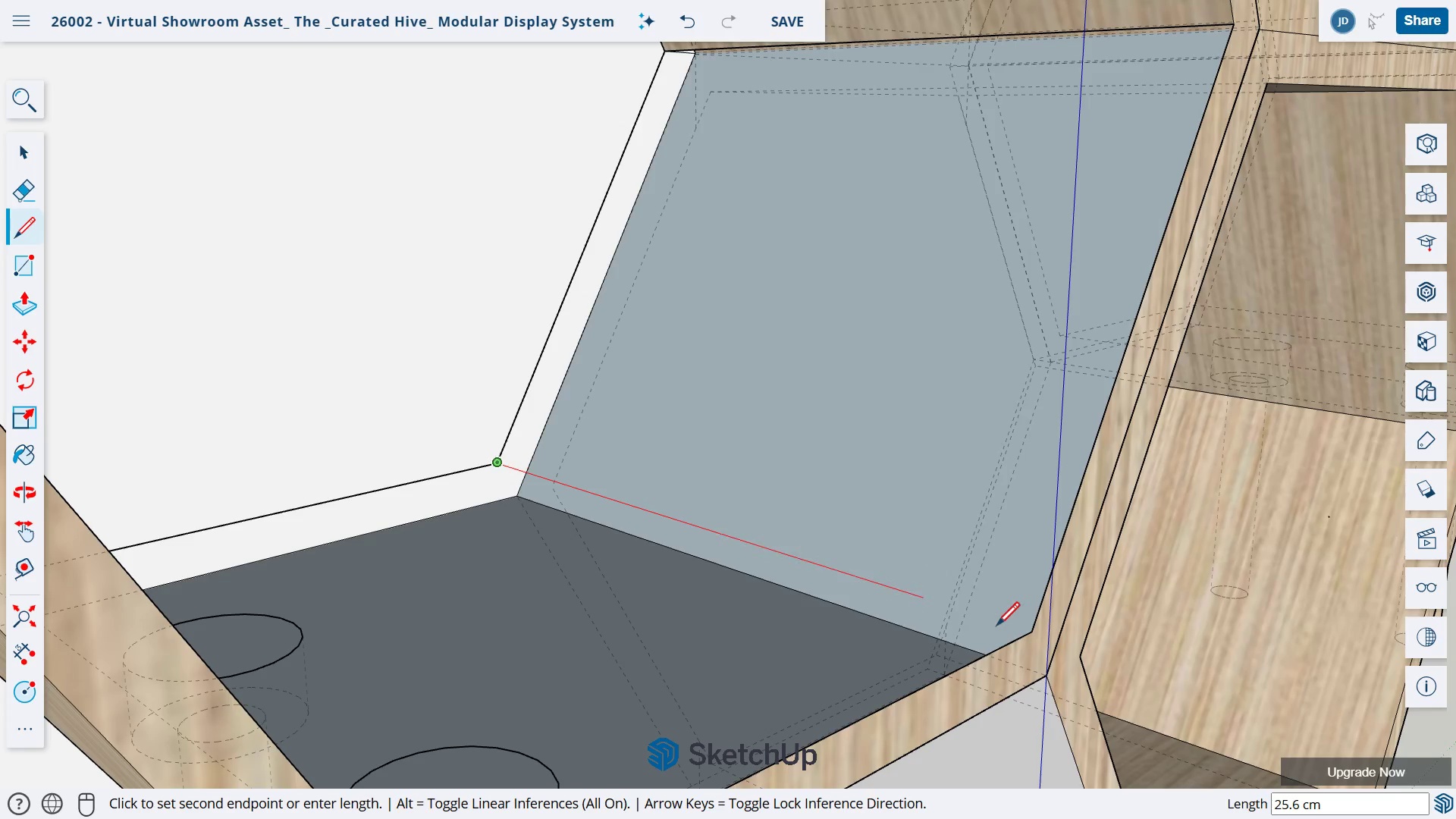 
left_click([1031, 635])
 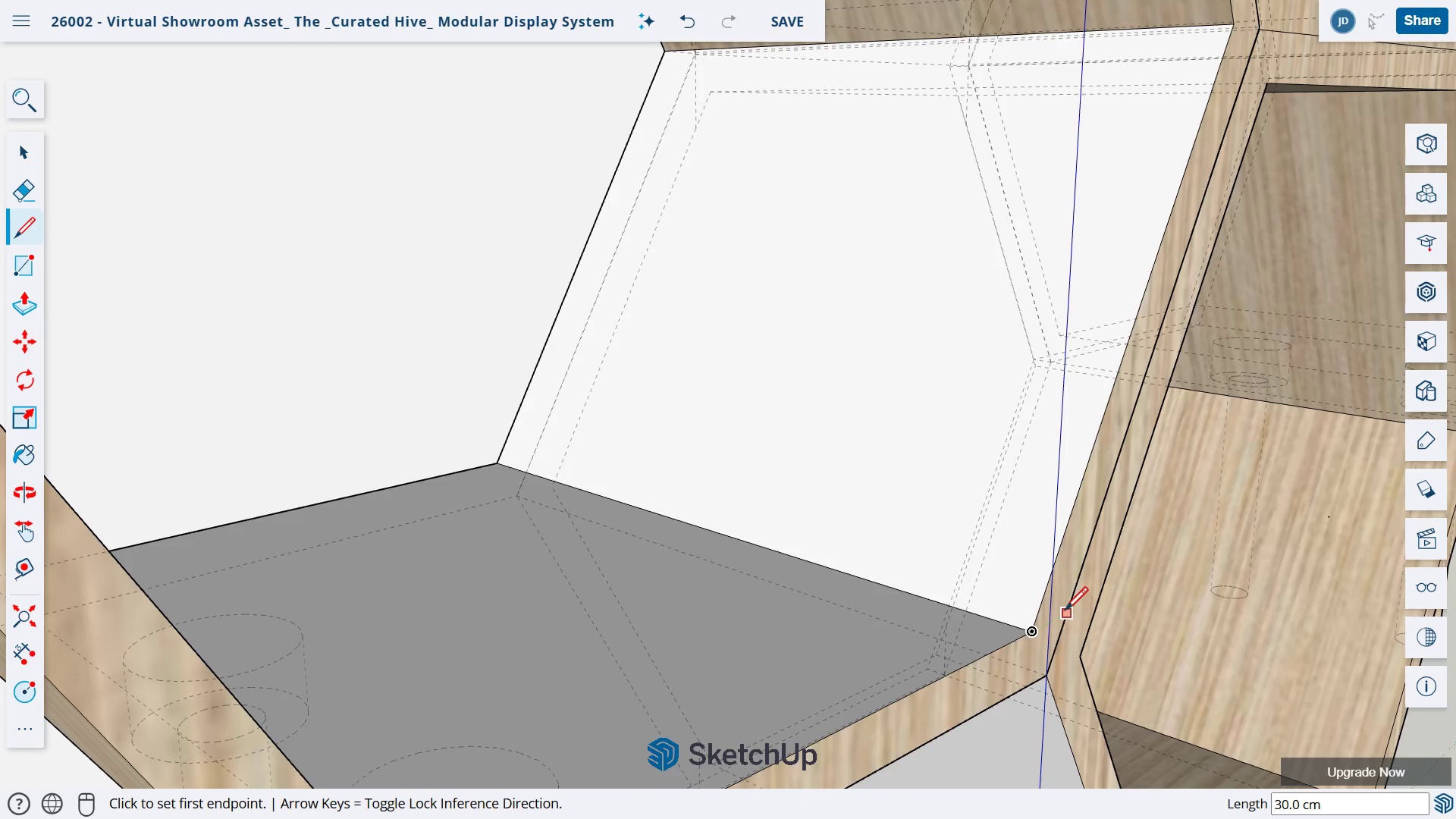 
key(O)
 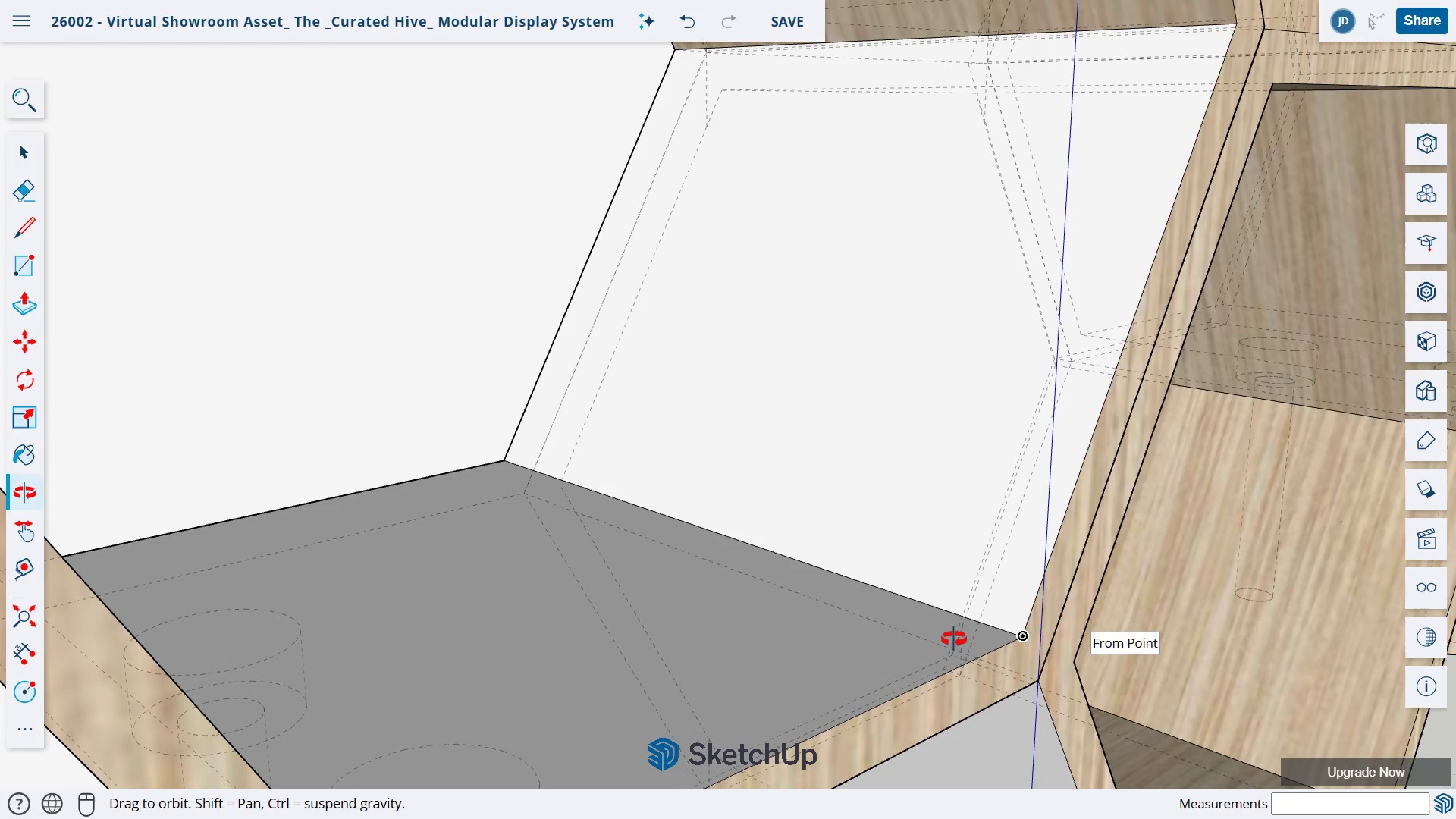 
left_click_drag(start_coordinate=[1080, 632], to_coordinate=[962, 303])
 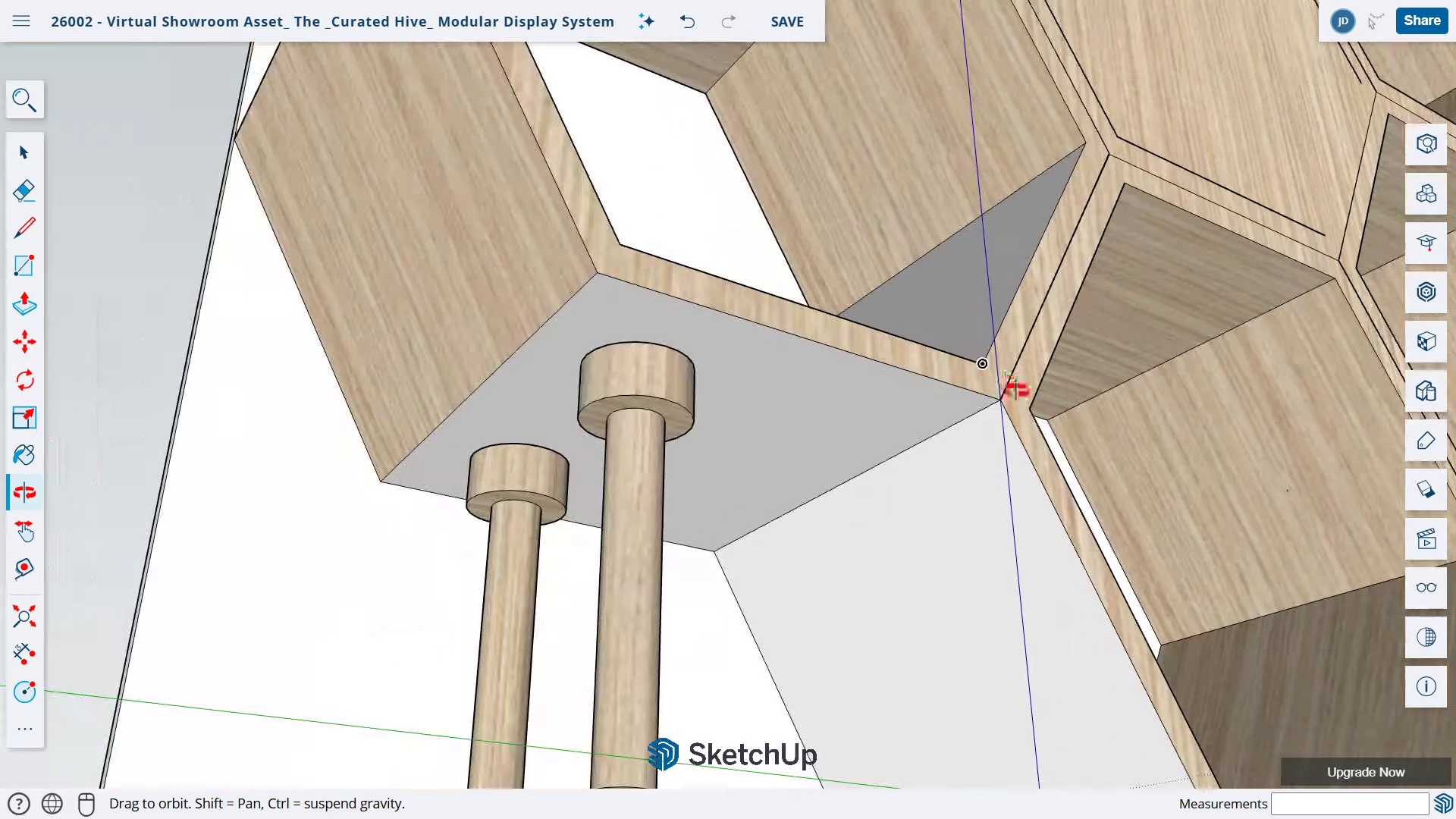 
key(K)
 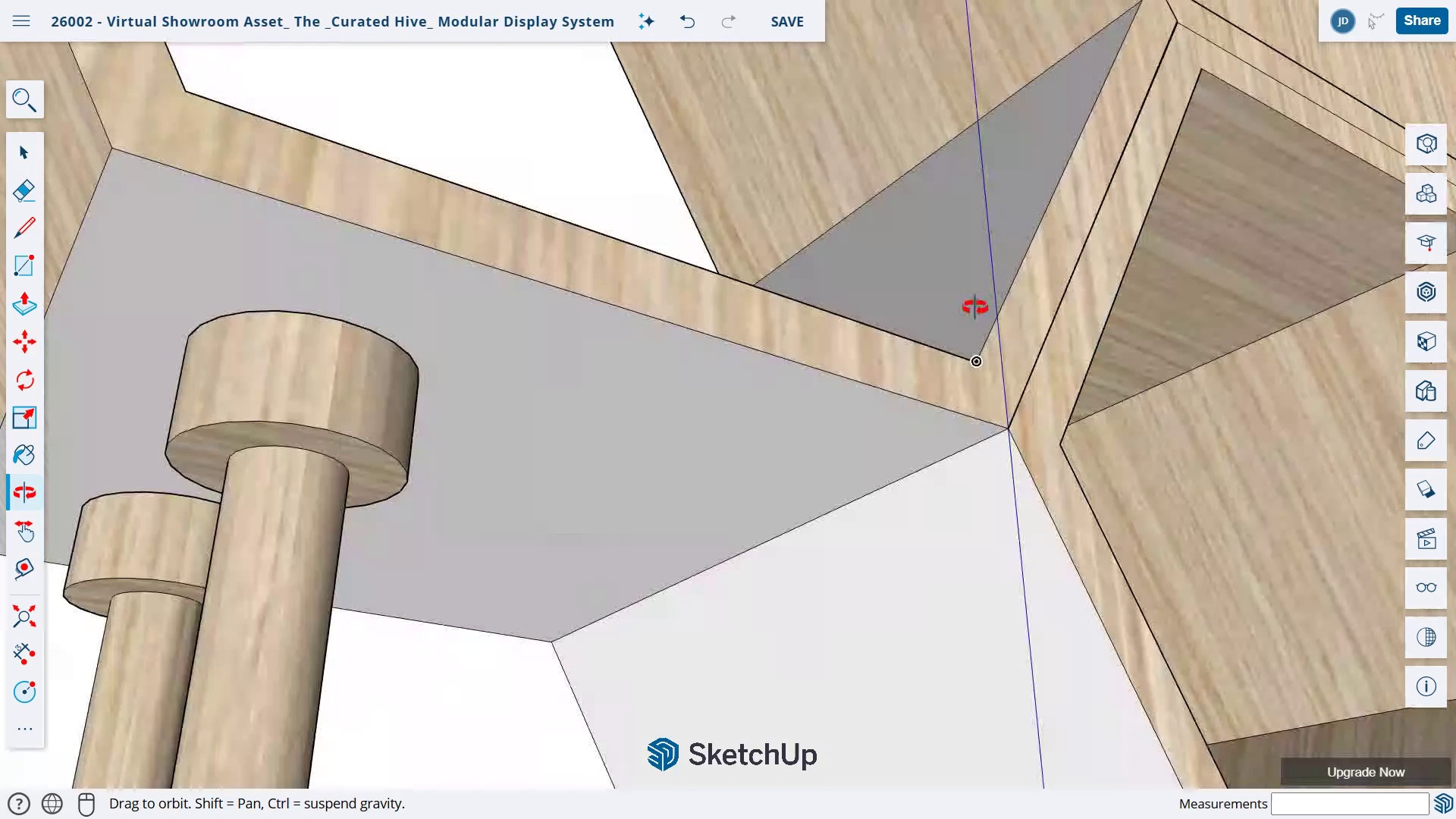 
scroll: coordinate [1015, 398], scroll_direction: down, amount: 9.0
 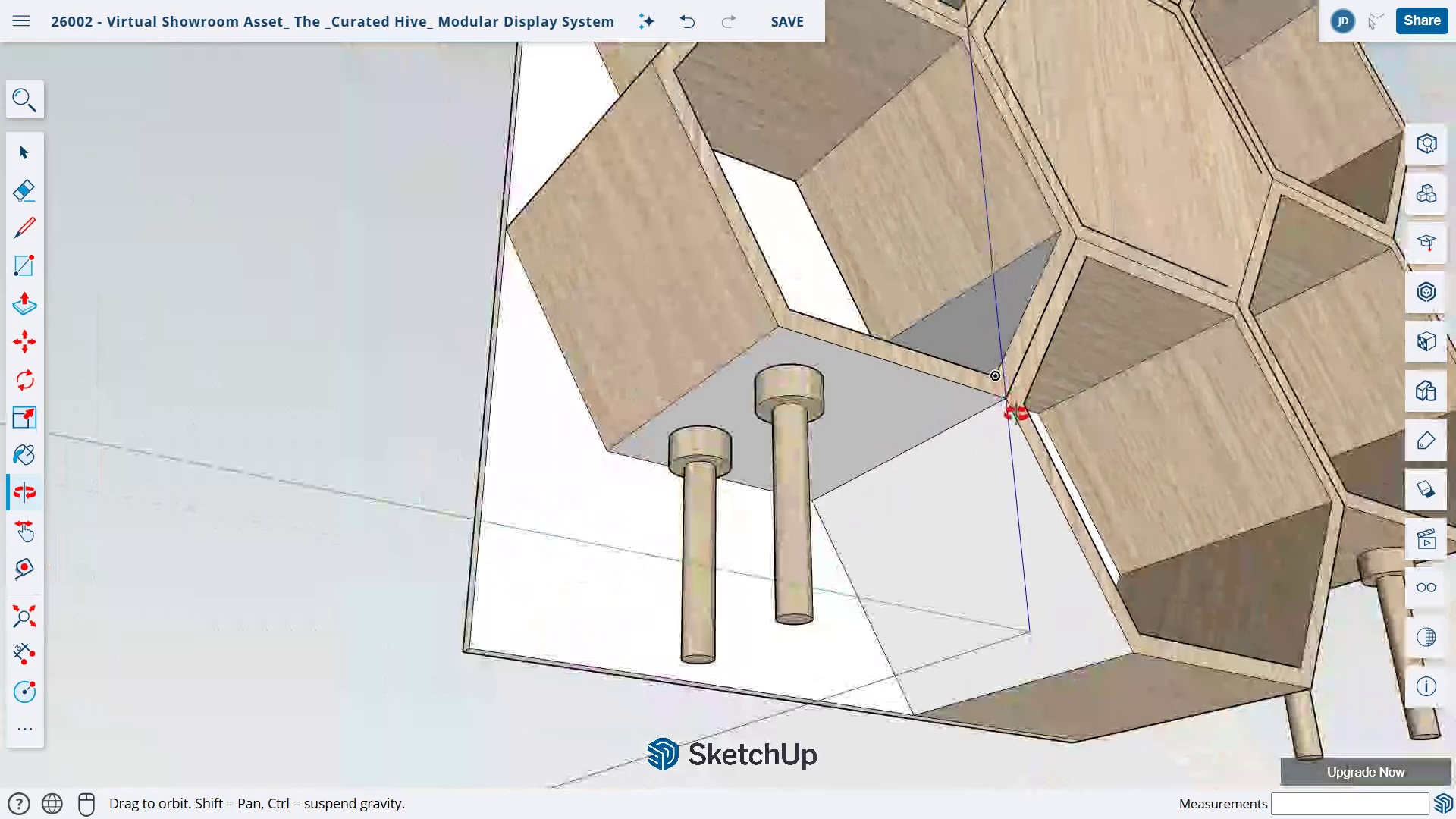 
key(E)
 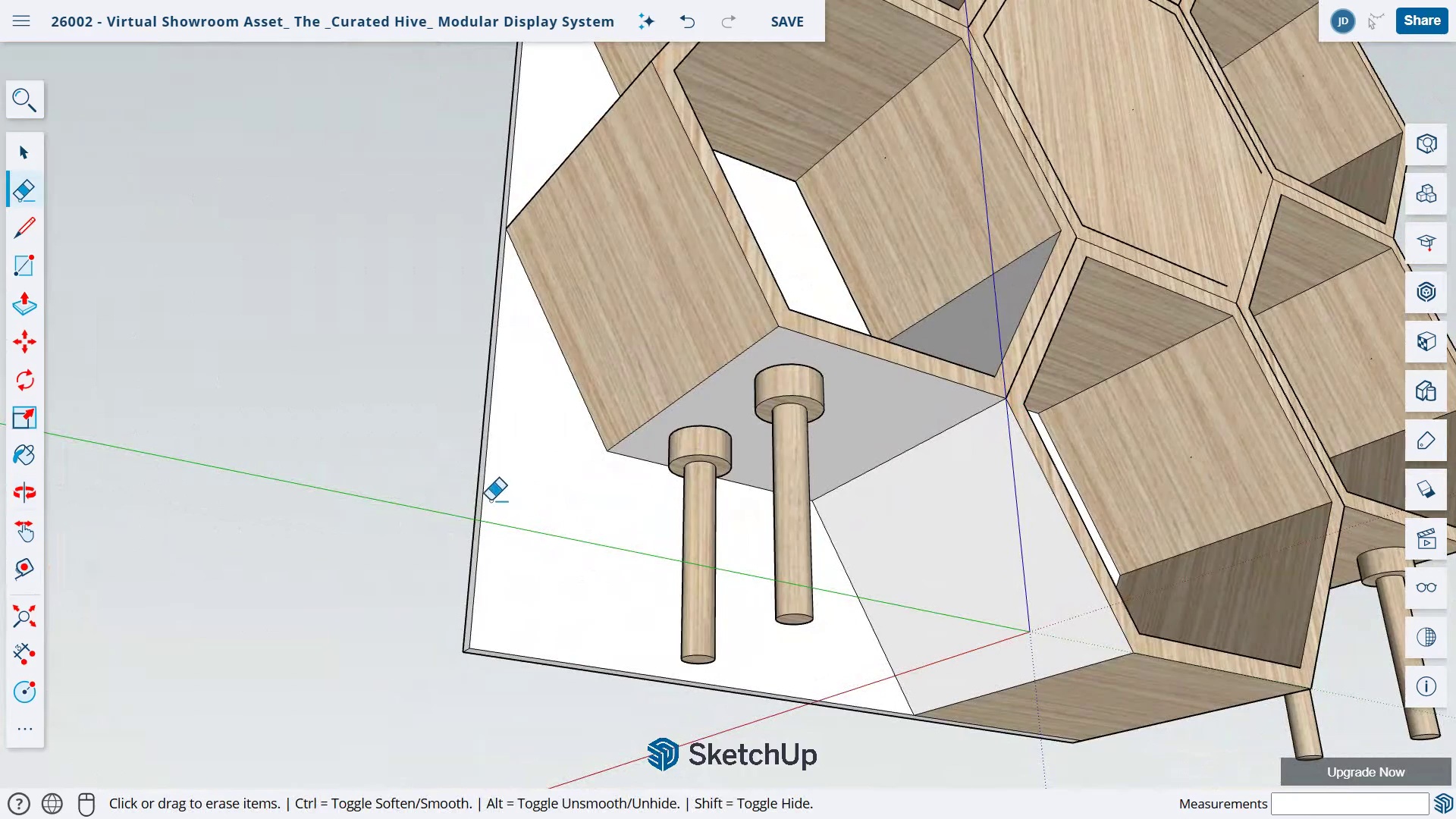 
left_click_drag(start_coordinate=[491, 500], to_coordinate=[469, 494])
 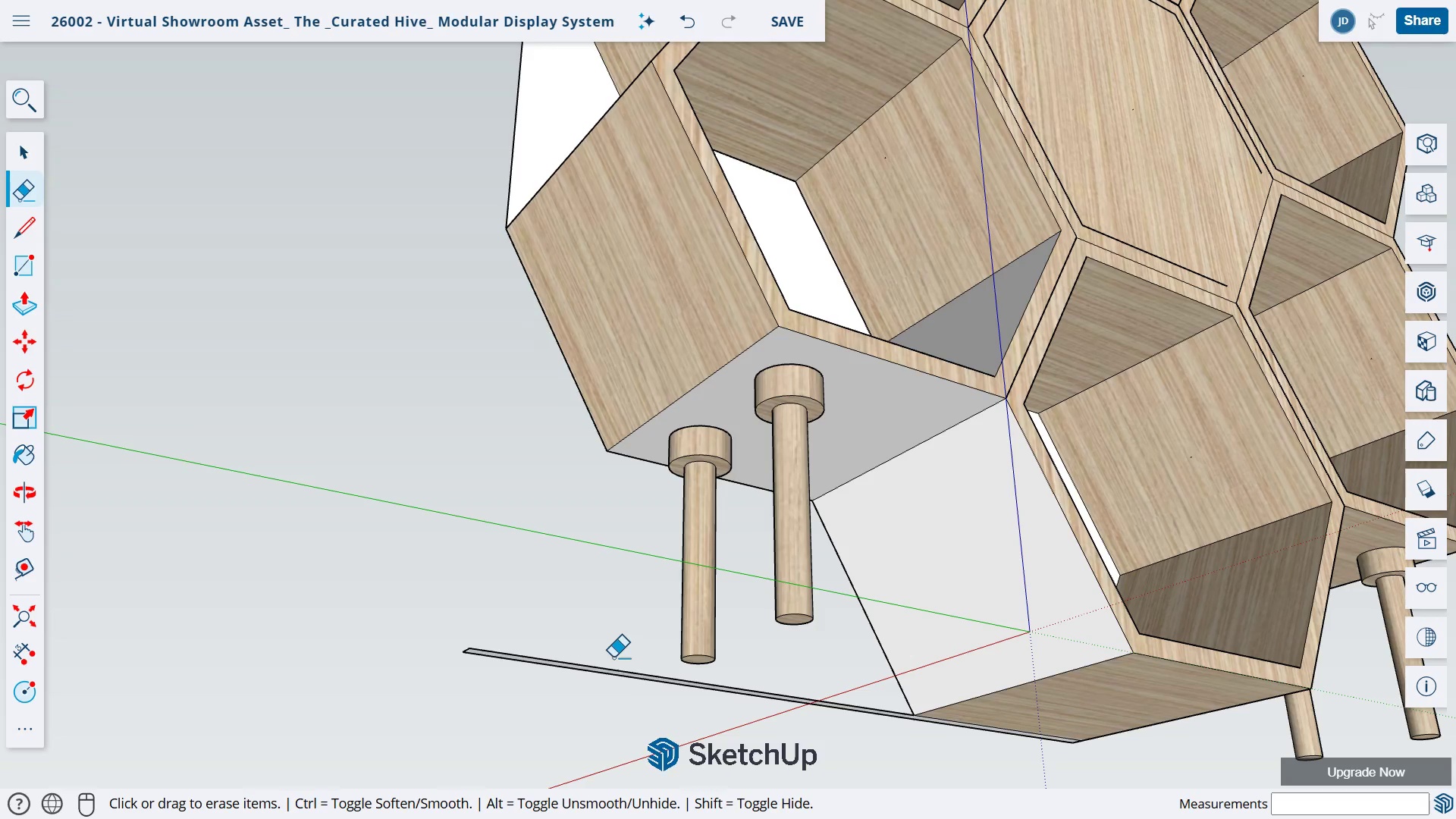 
left_click_drag(start_coordinate=[614, 660], to_coordinate=[607, 708])
 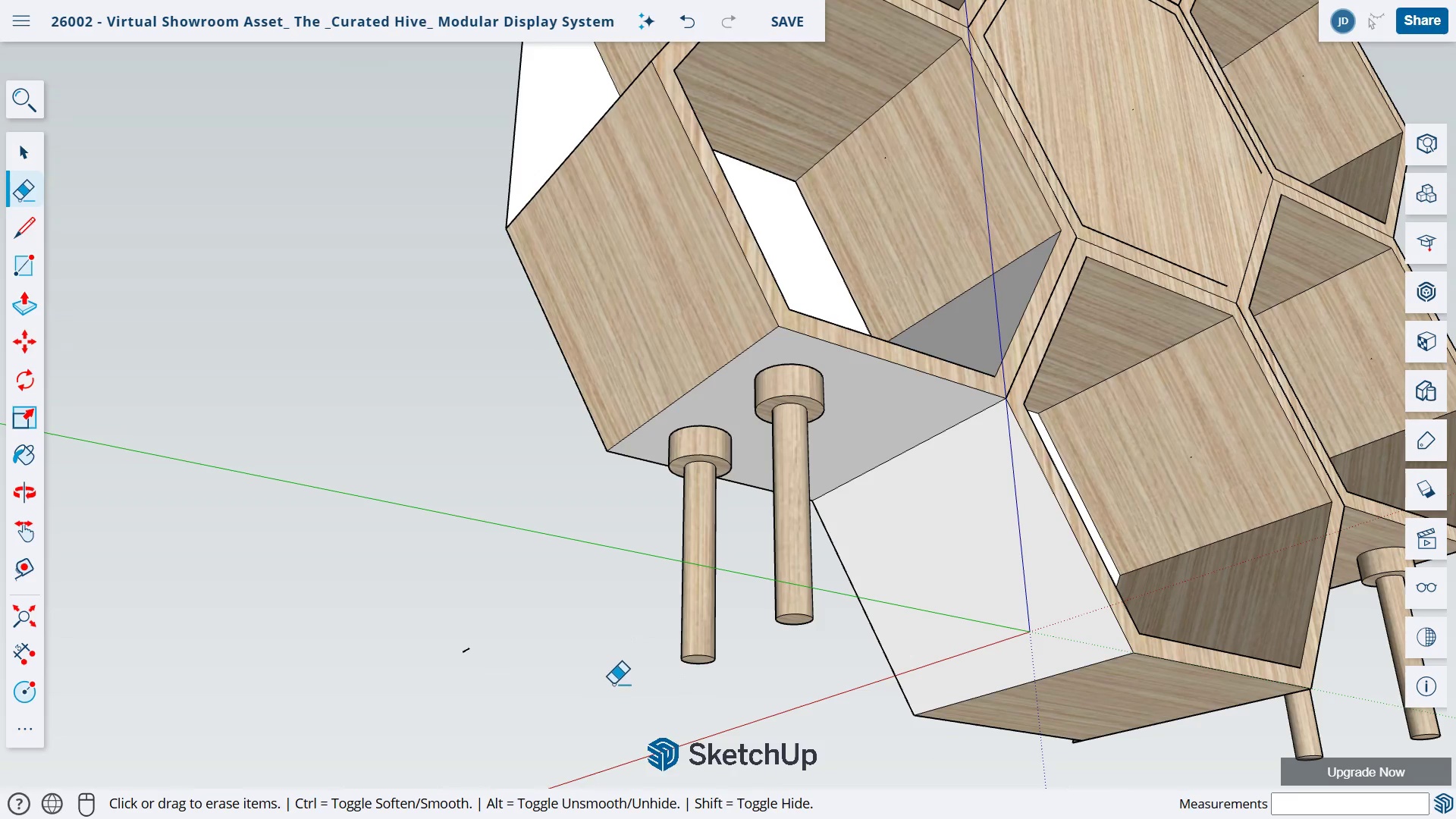 
key(Control+ControlLeft)
 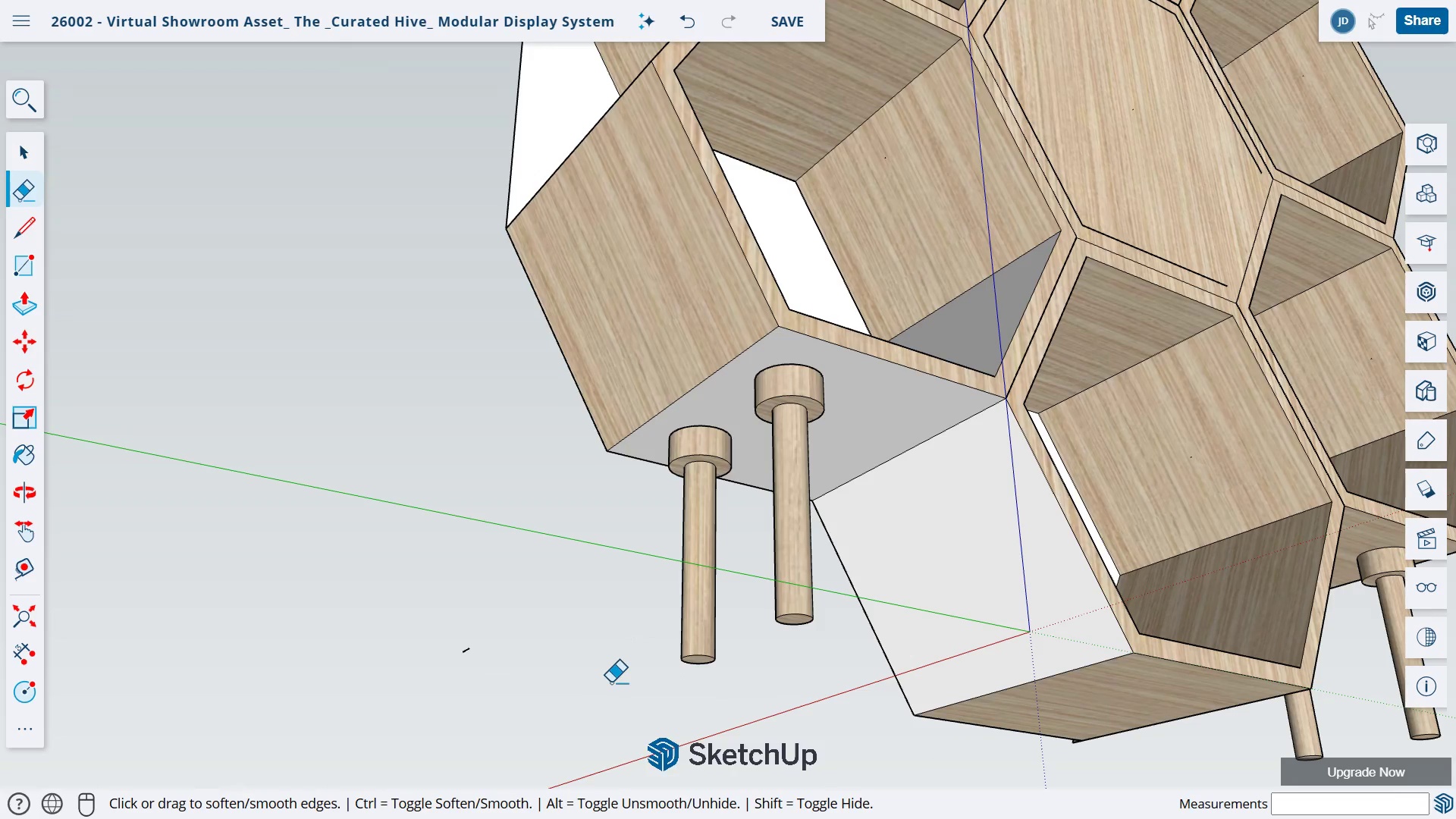 
key(Control+Z)
 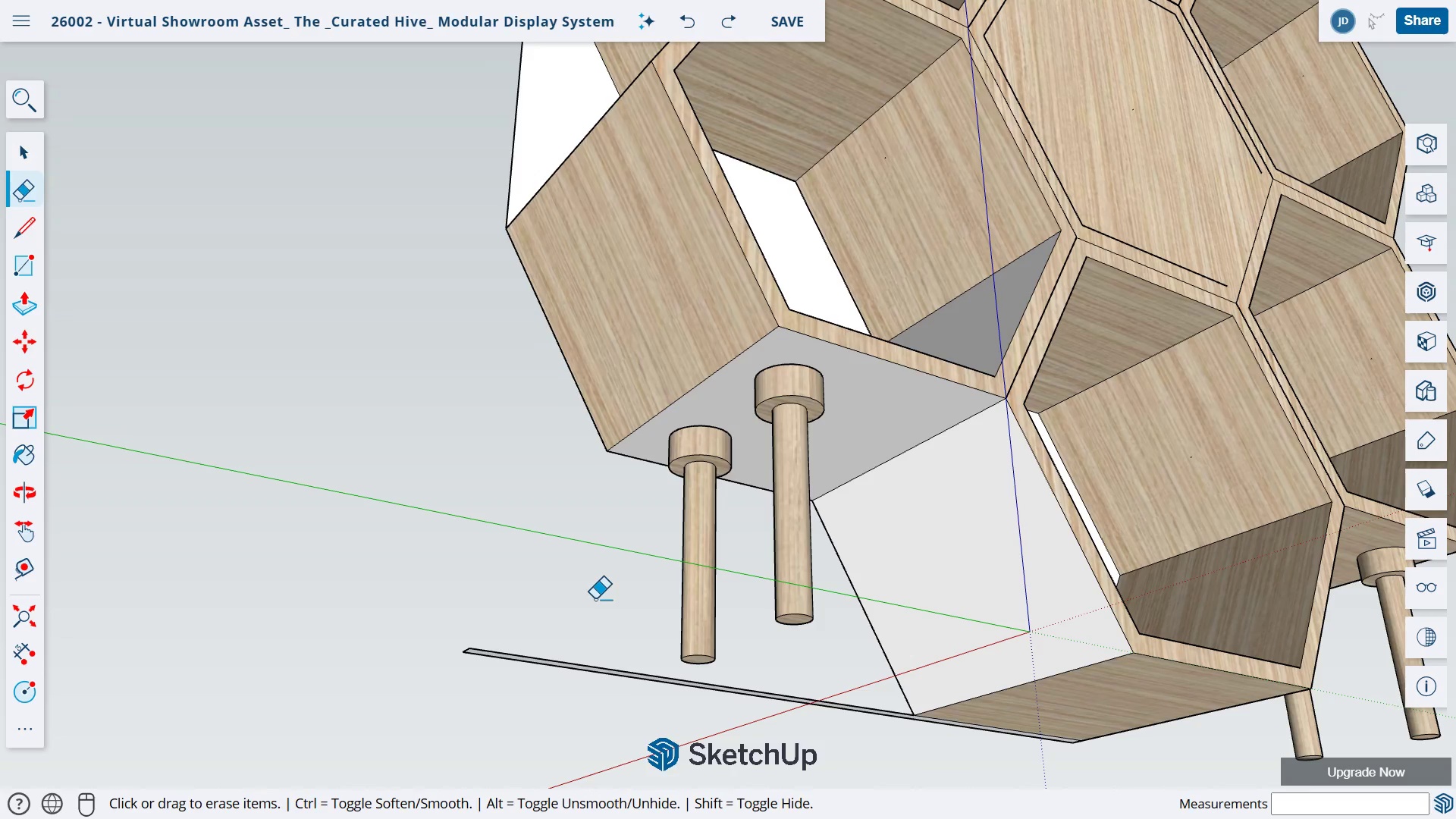 
type(ho)
 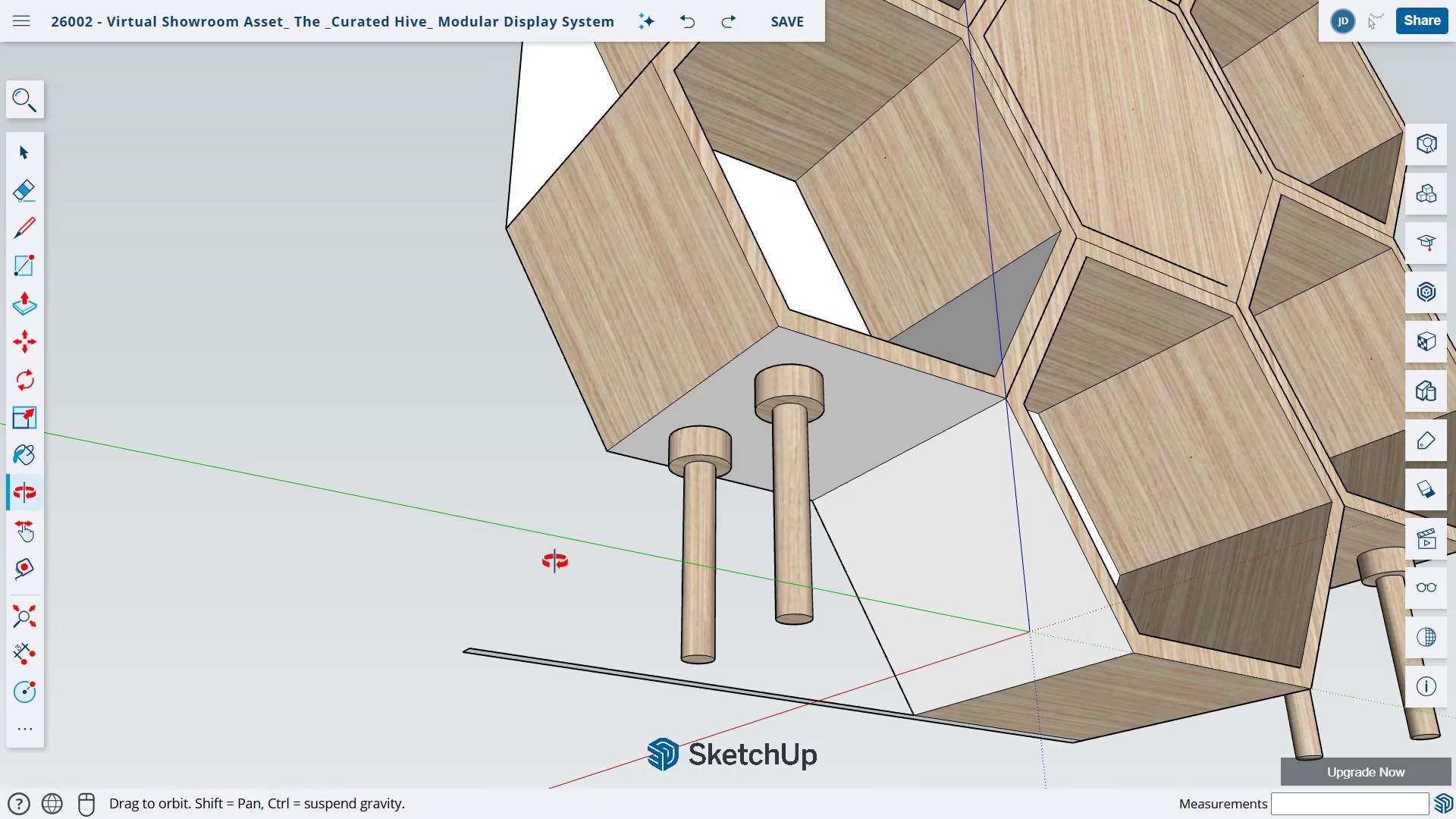 
left_click_drag(start_coordinate=[475, 537], to_coordinate=[1207, 653])
 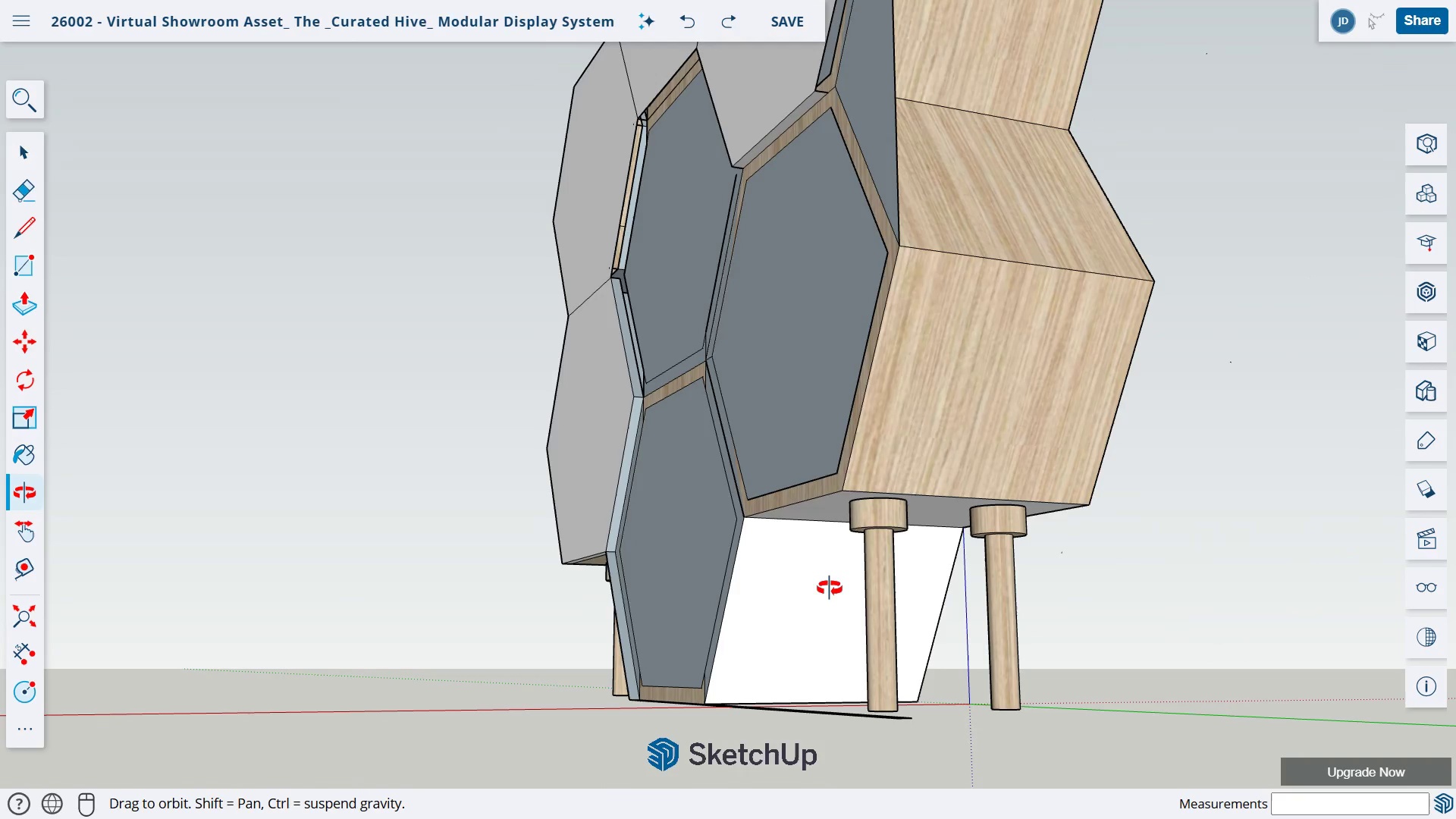 
left_click_drag(start_coordinate=[817, 588], to_coordinate=[1132, 623])
 